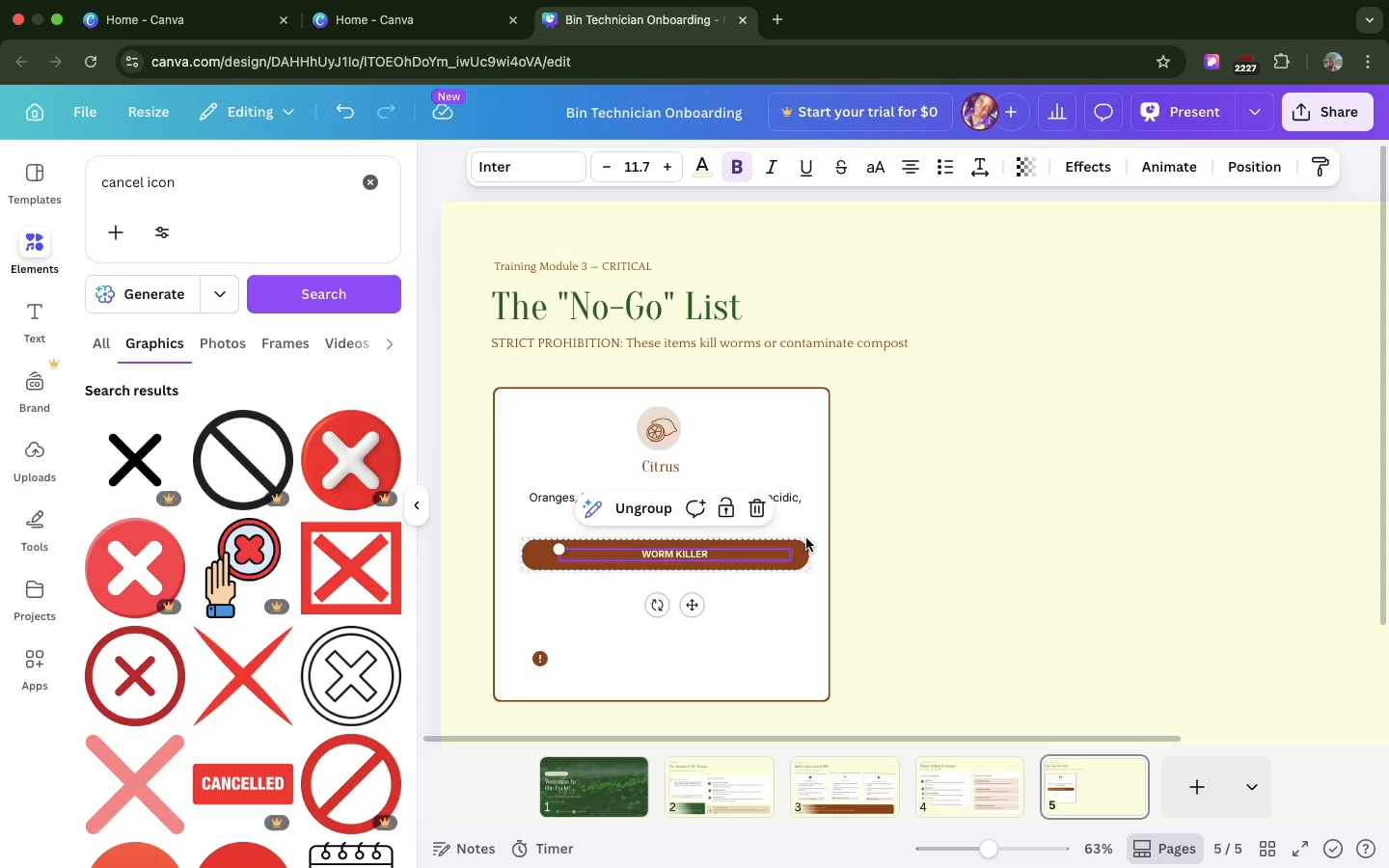 
hold_key(key=CapsLock, duration=0.62)
 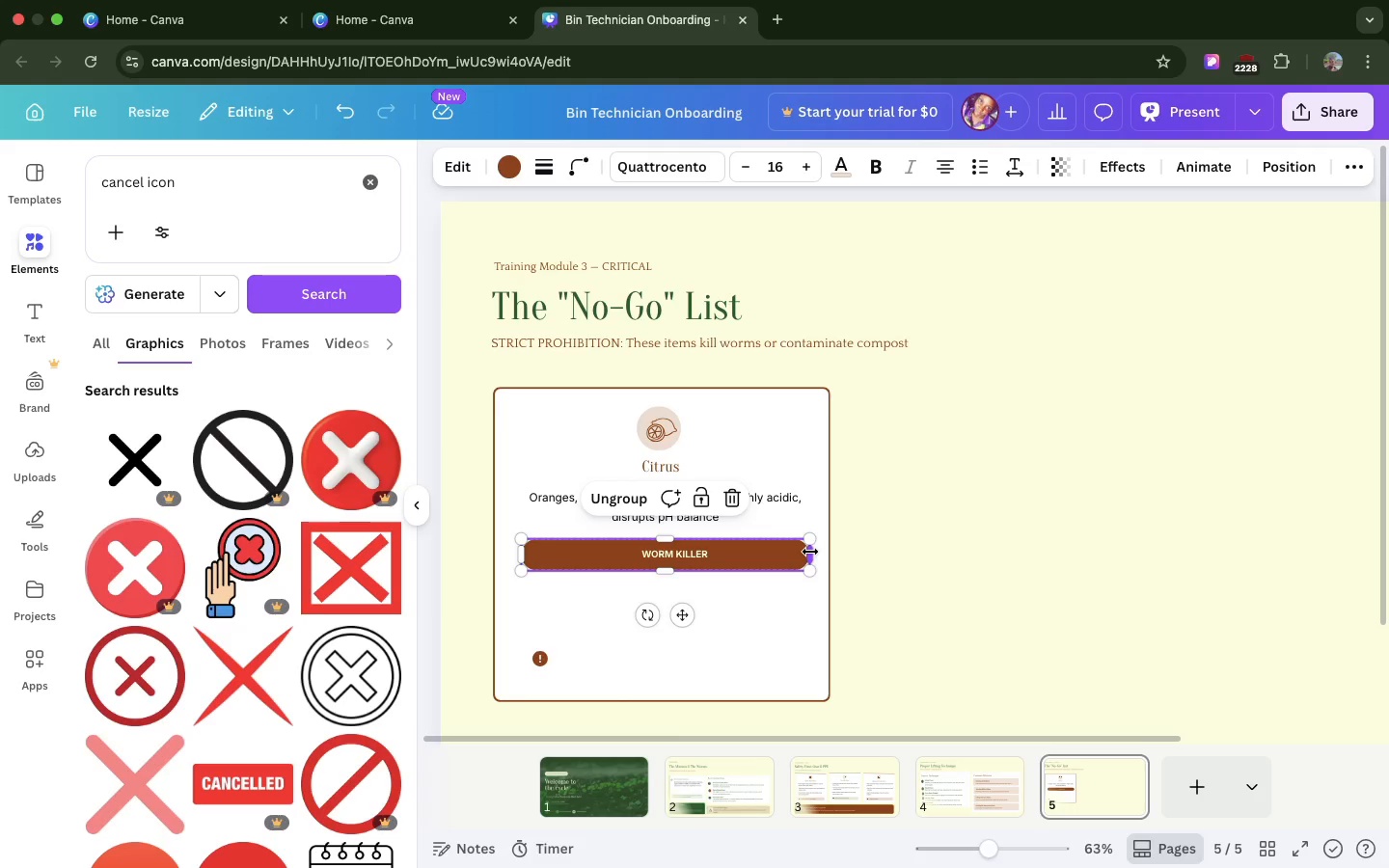 
left_click([806, 538])
 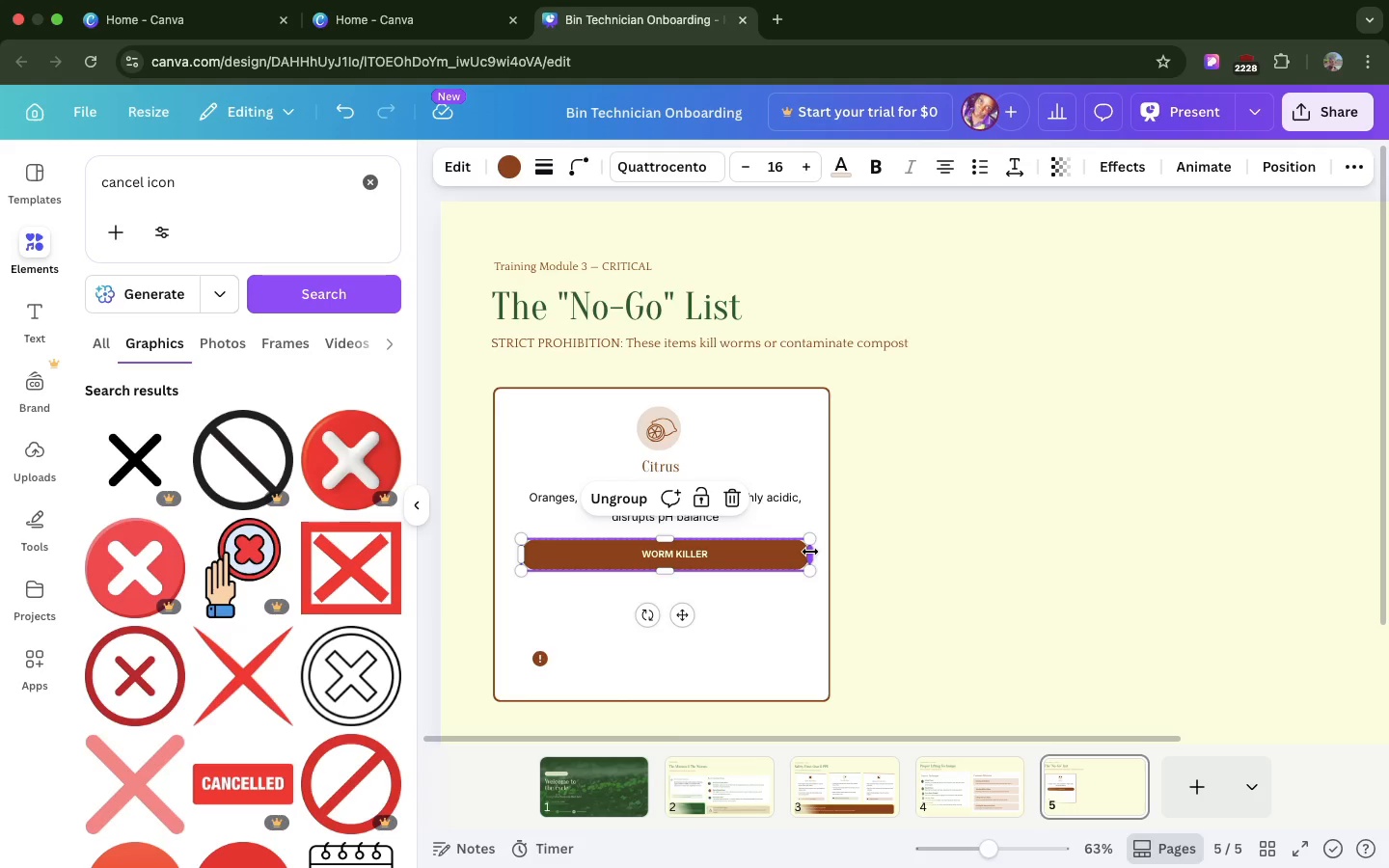 
left_click_drag(start_coordinate=[810, 552], to_coordinate=[744, 529])
 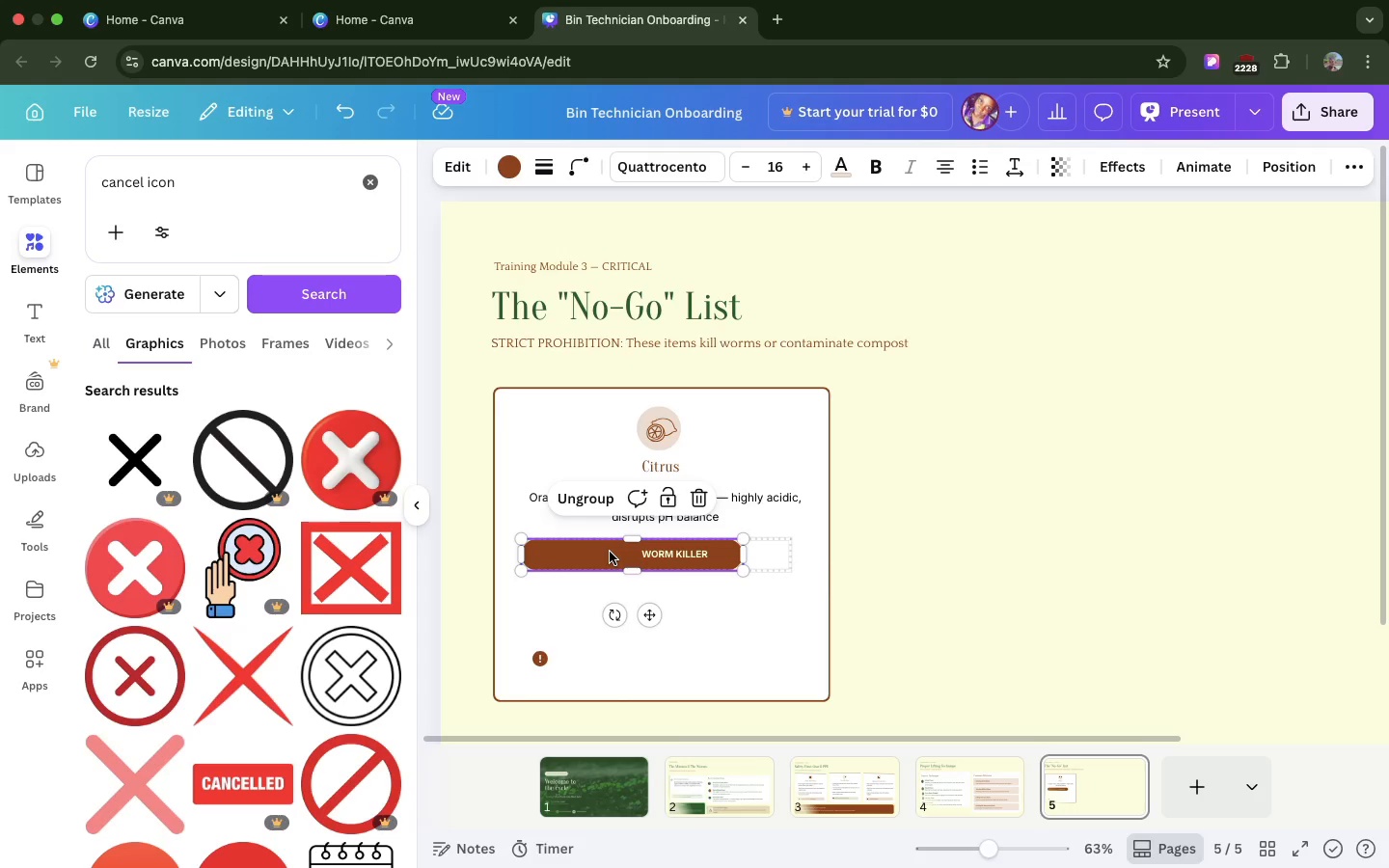 
left_click([610, 552])
 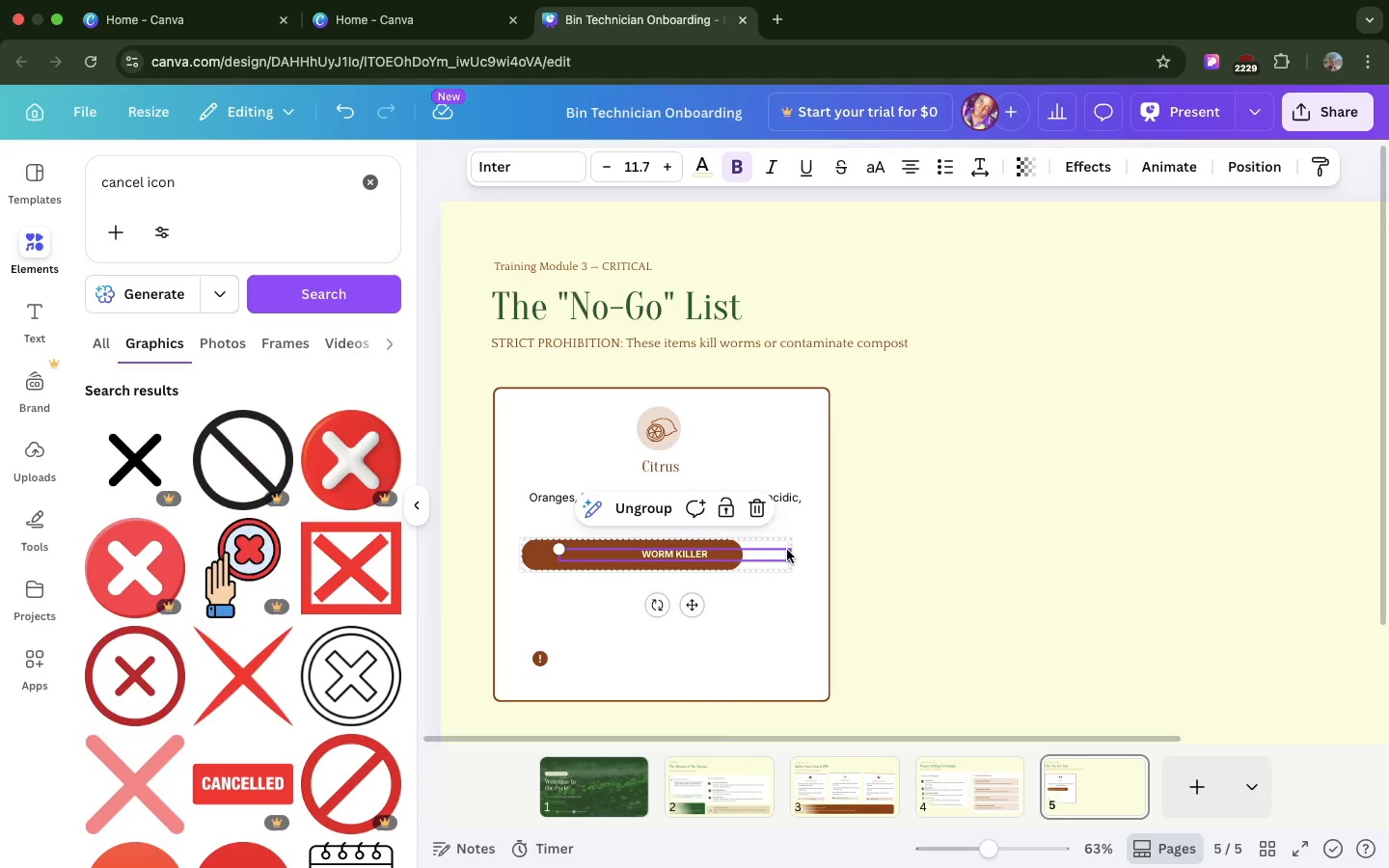 
left_click([779, 542])
 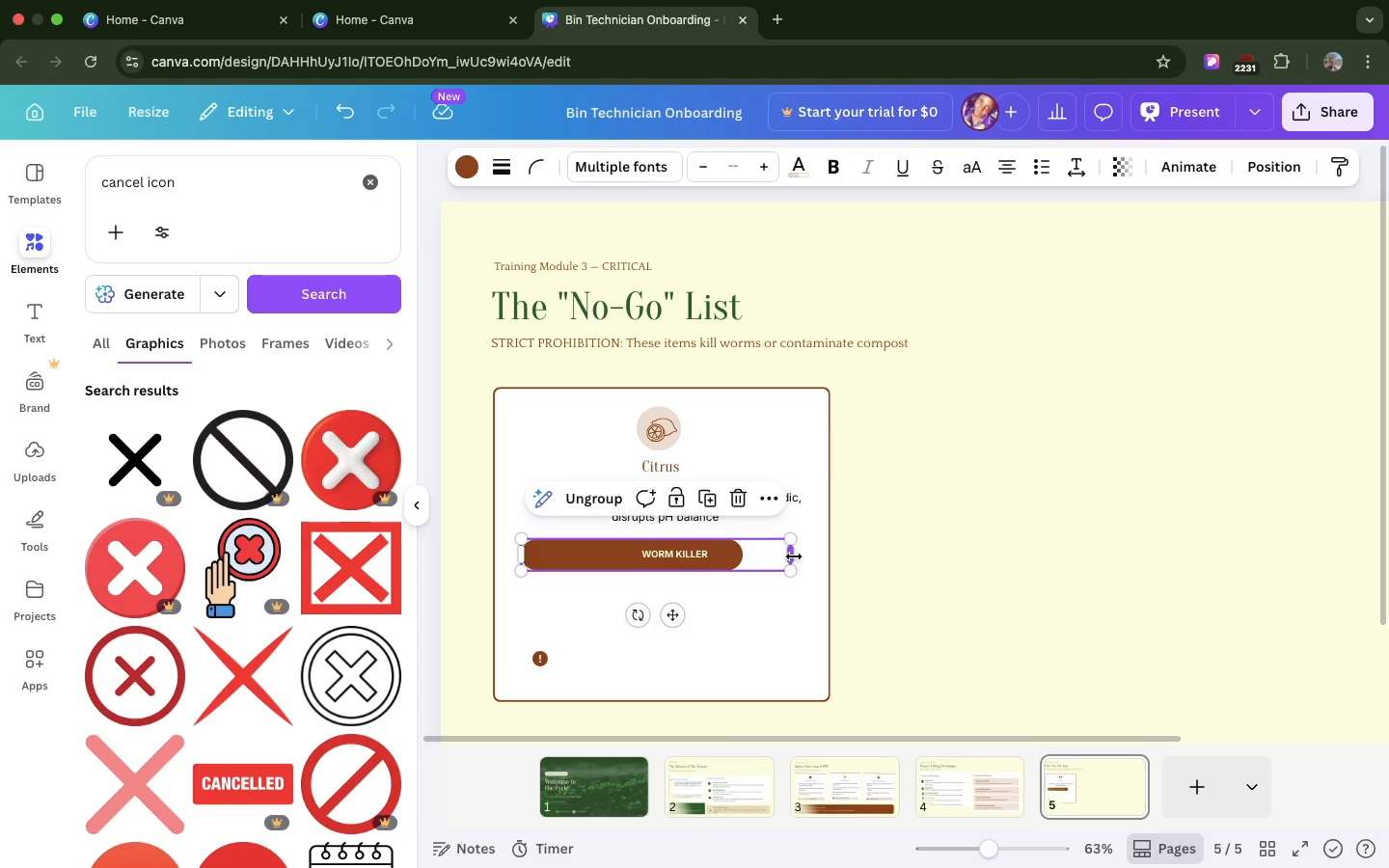 
left_click_drag(start_coordinate=[793, 553], to_coordinate=[642, 544])
 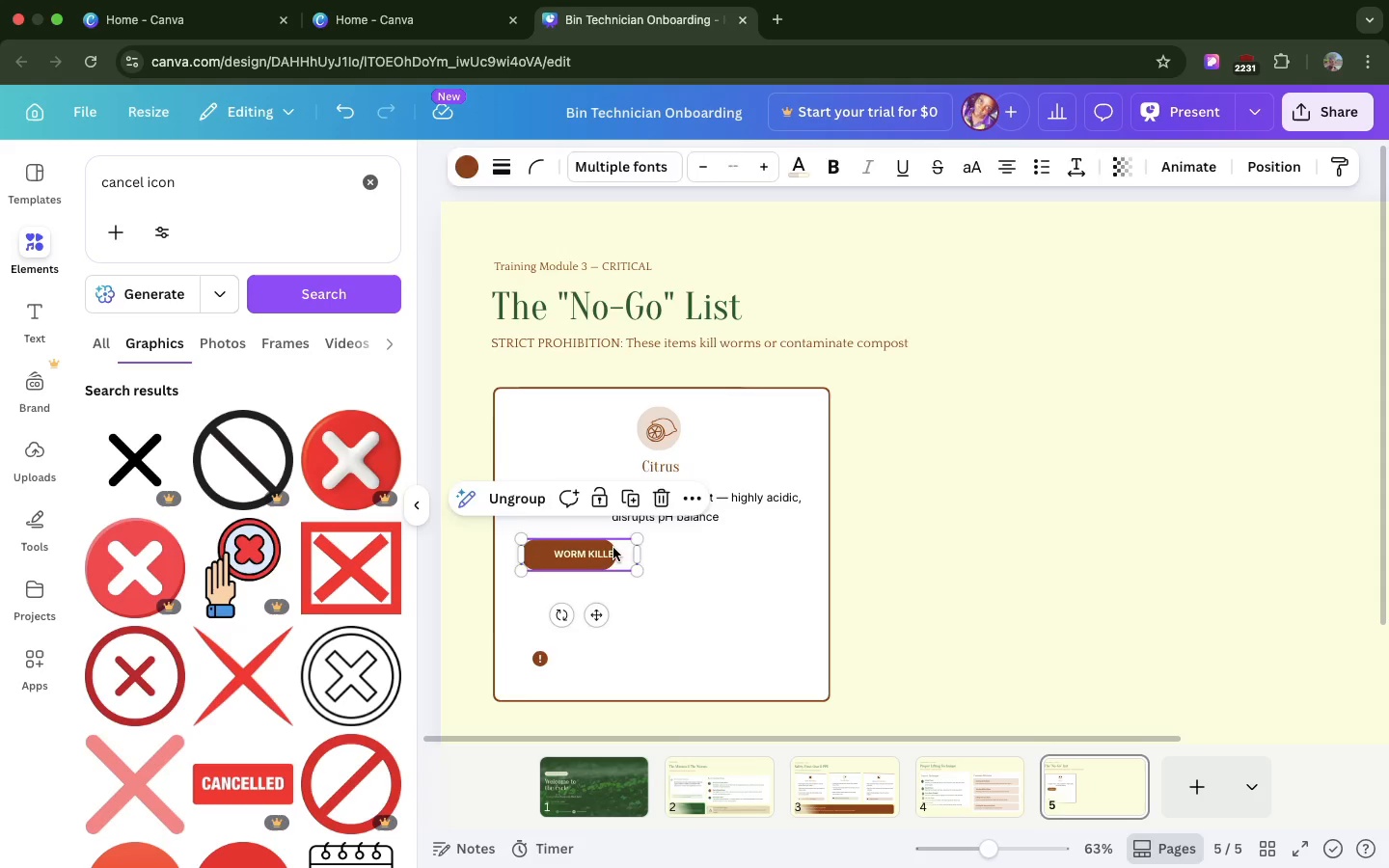 
left_click([613, 548])
 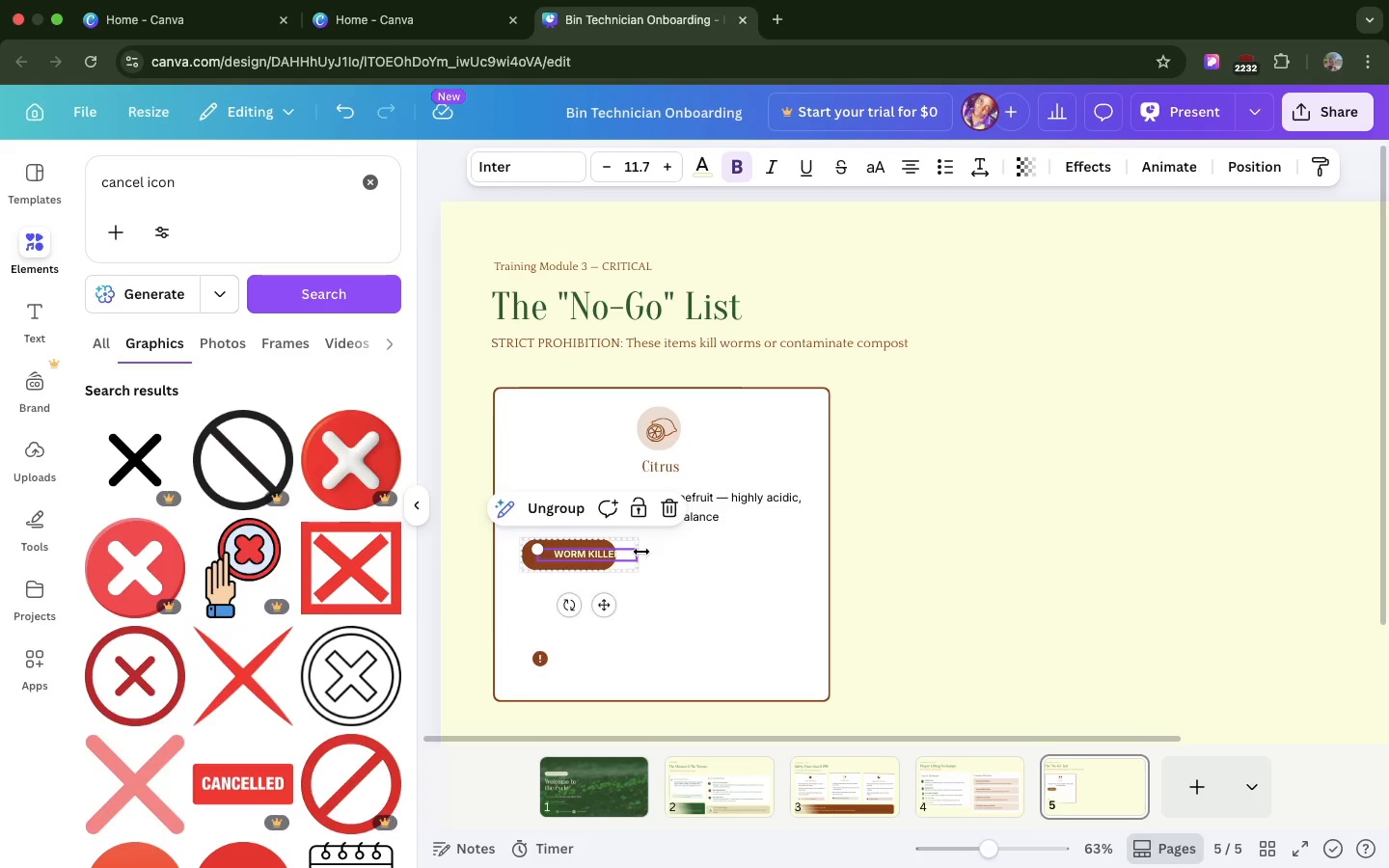 
left_click_drag(start_coordinate=[641, 552], to_coordinate=[611, 546])
 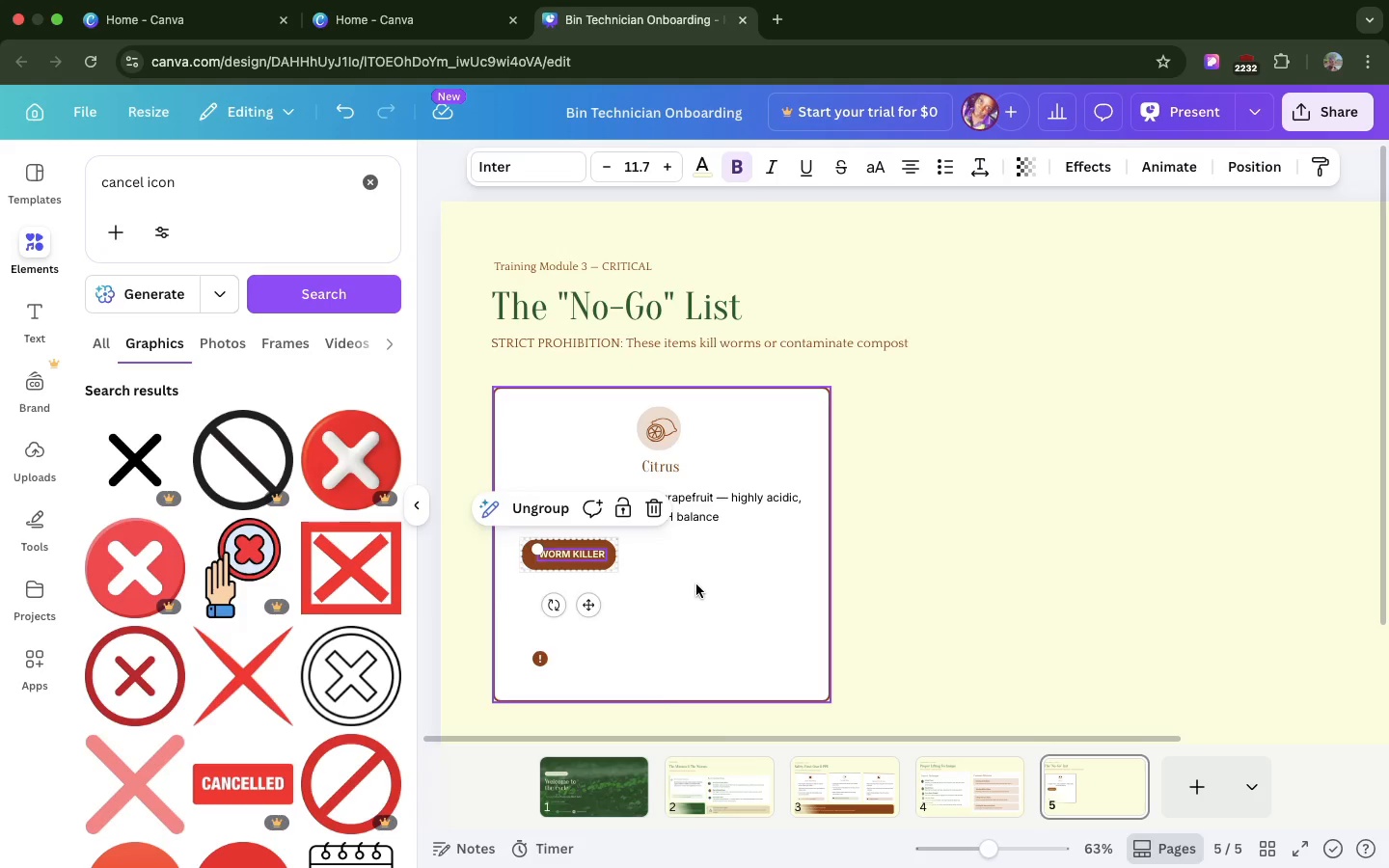 
left_click([696, 584])
 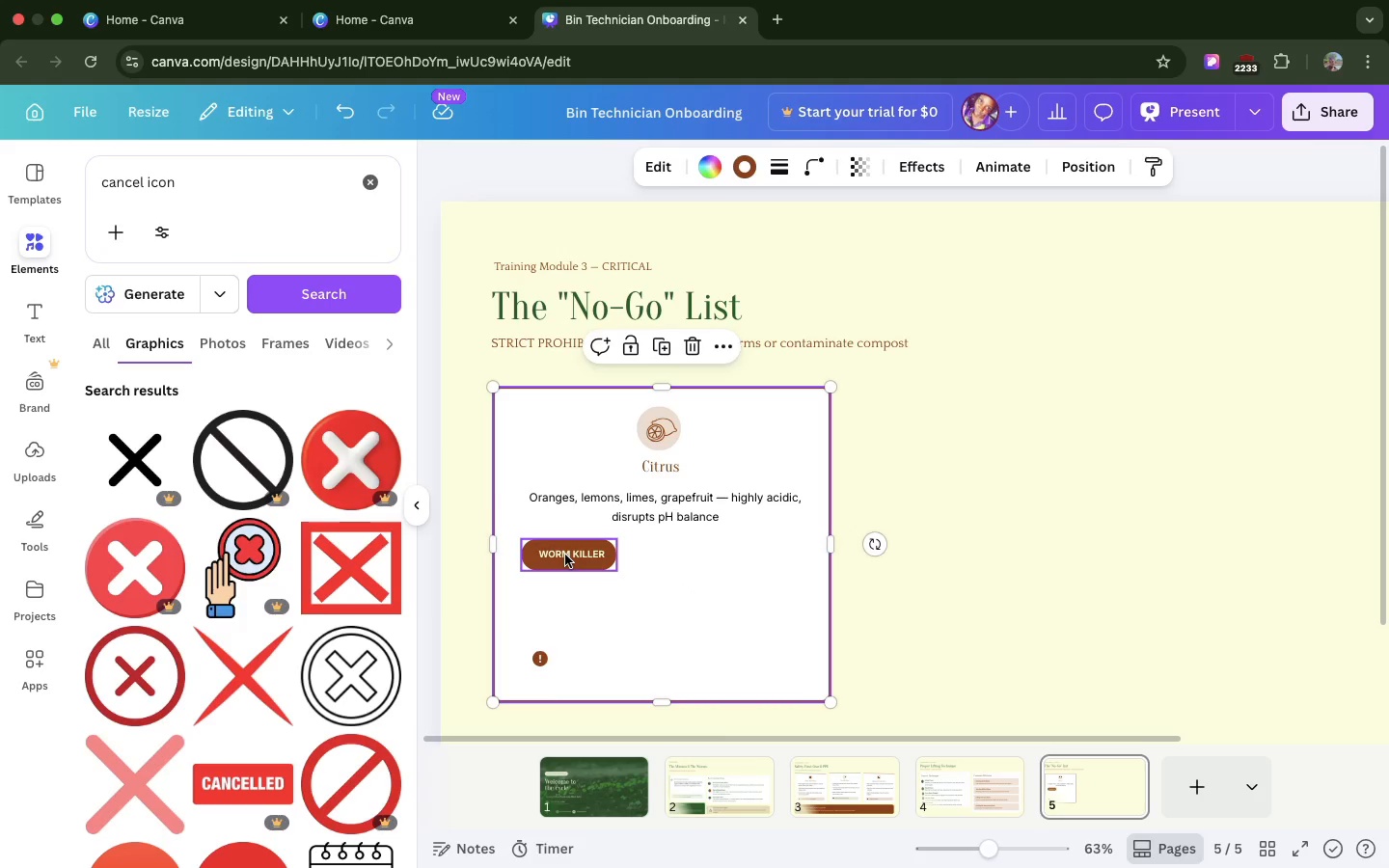 
left_click([565, 555])
 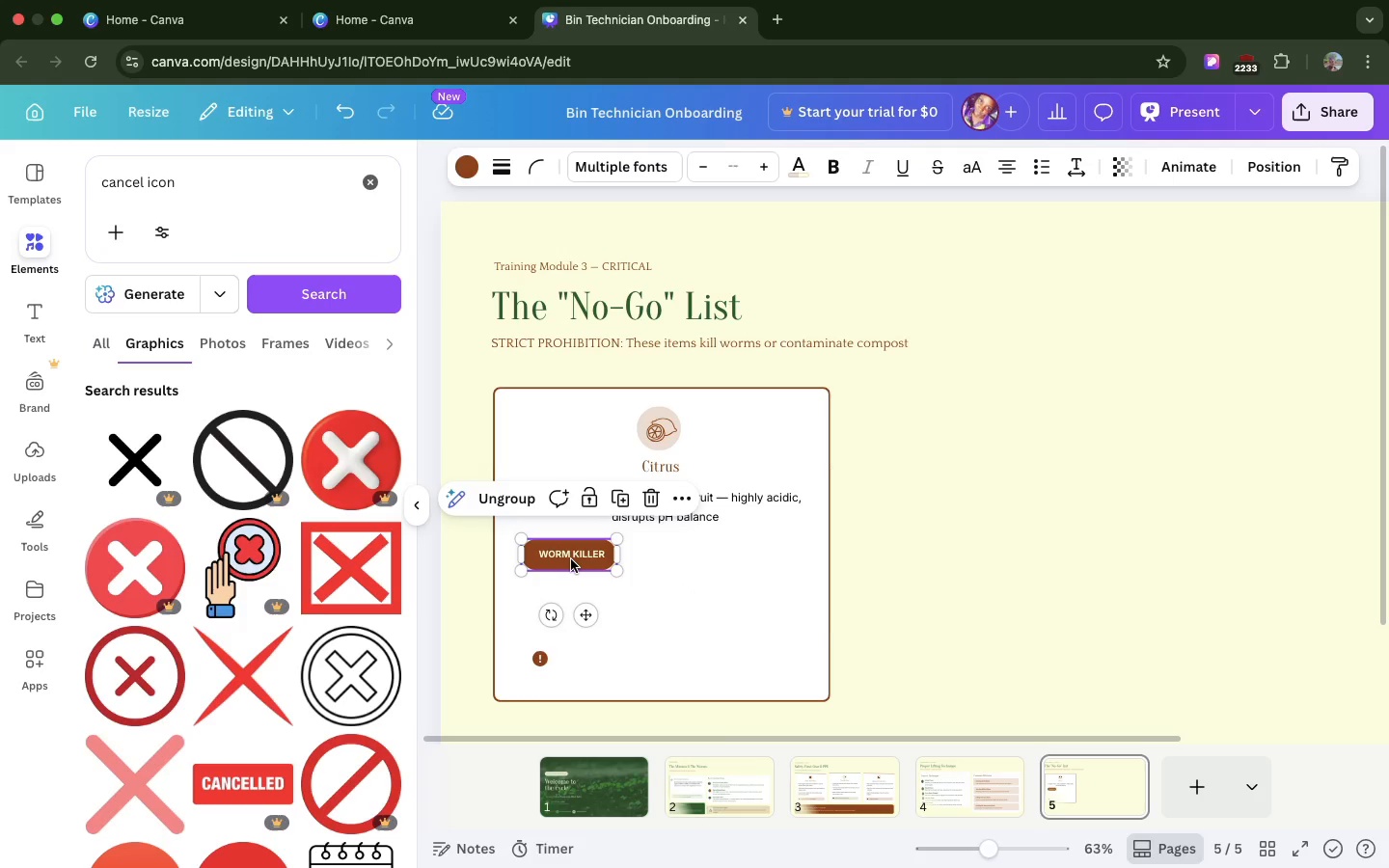 
left_click([571, 559])
 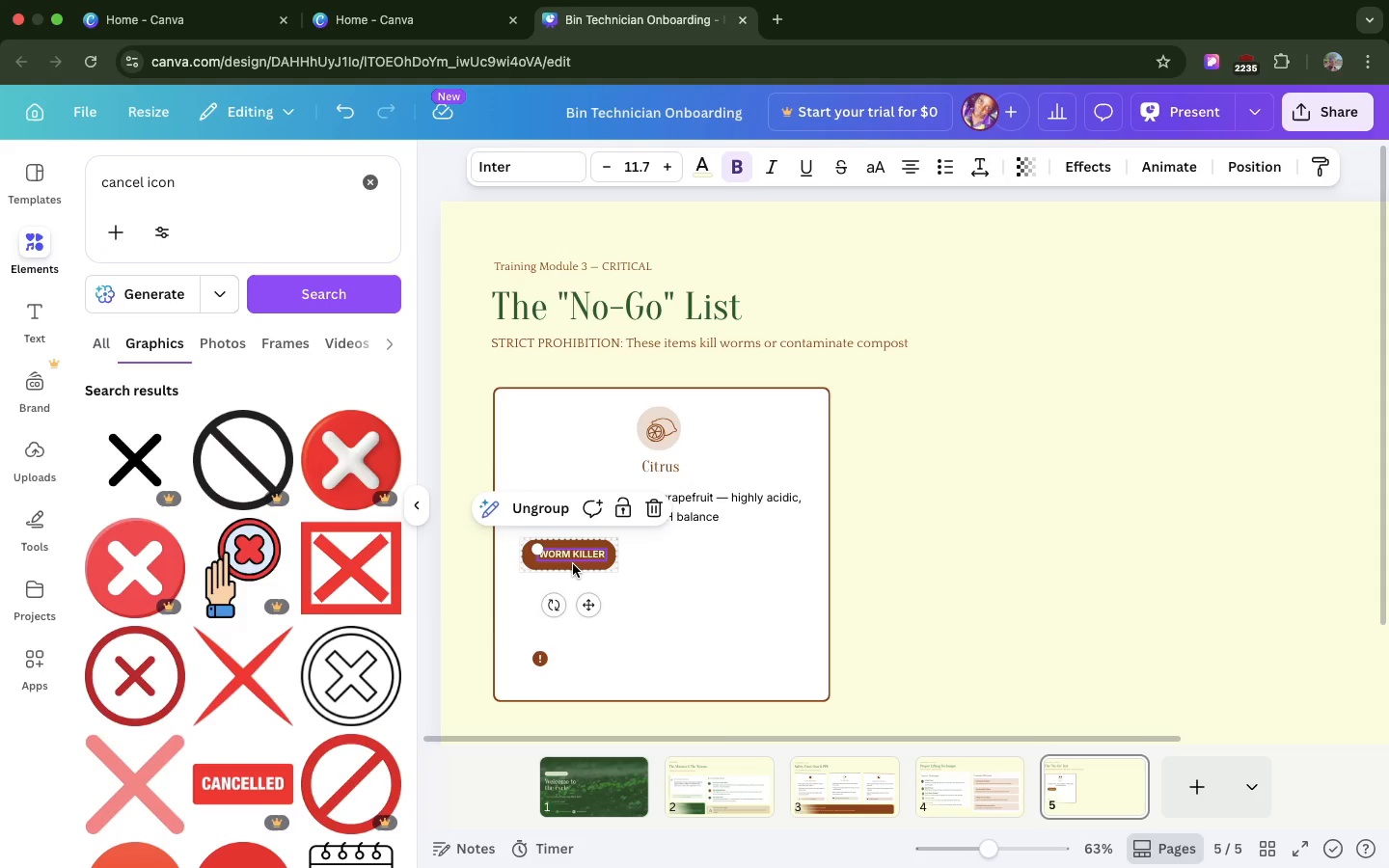 
left_click([573, 564])
 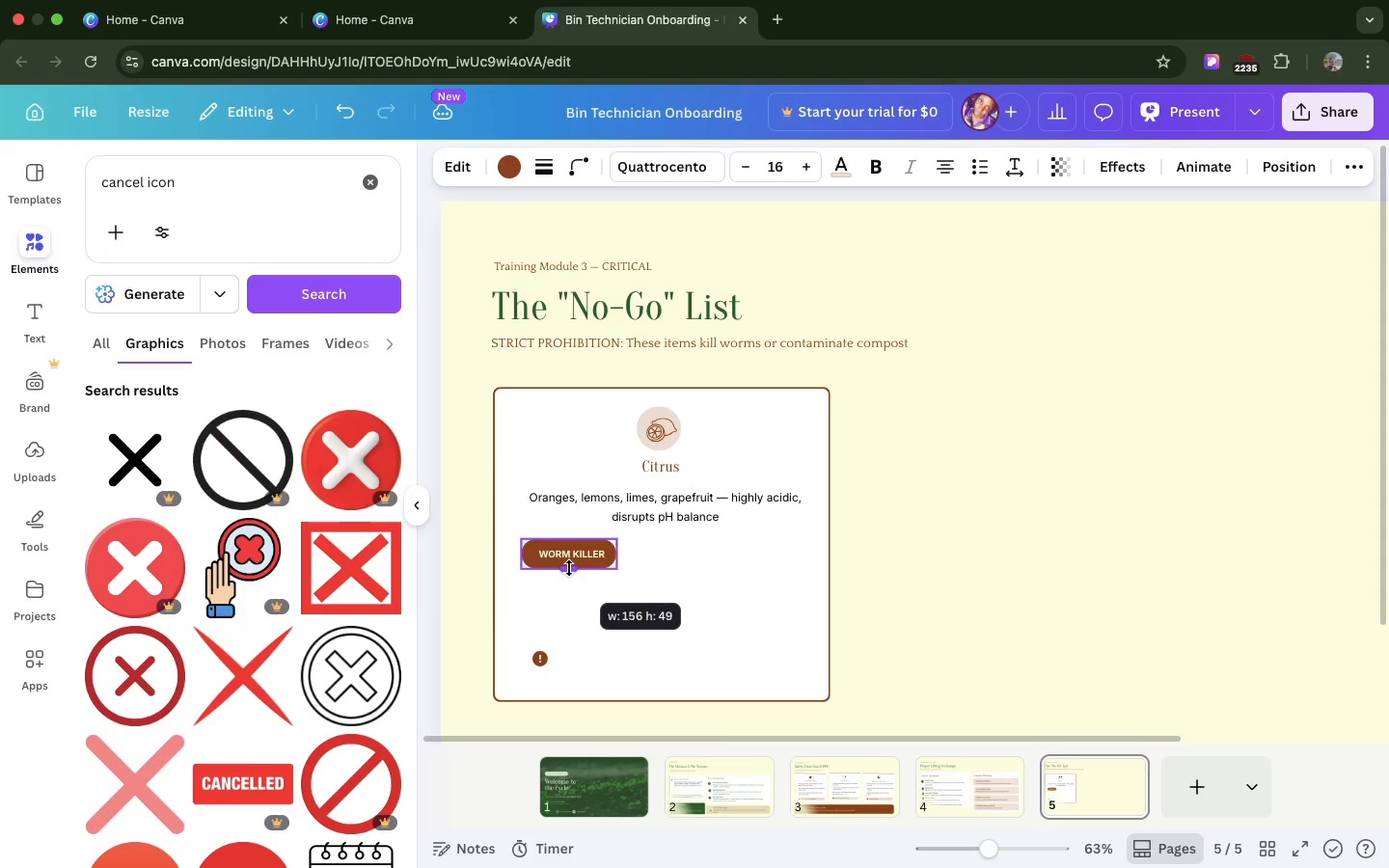 
wait(5.02)
 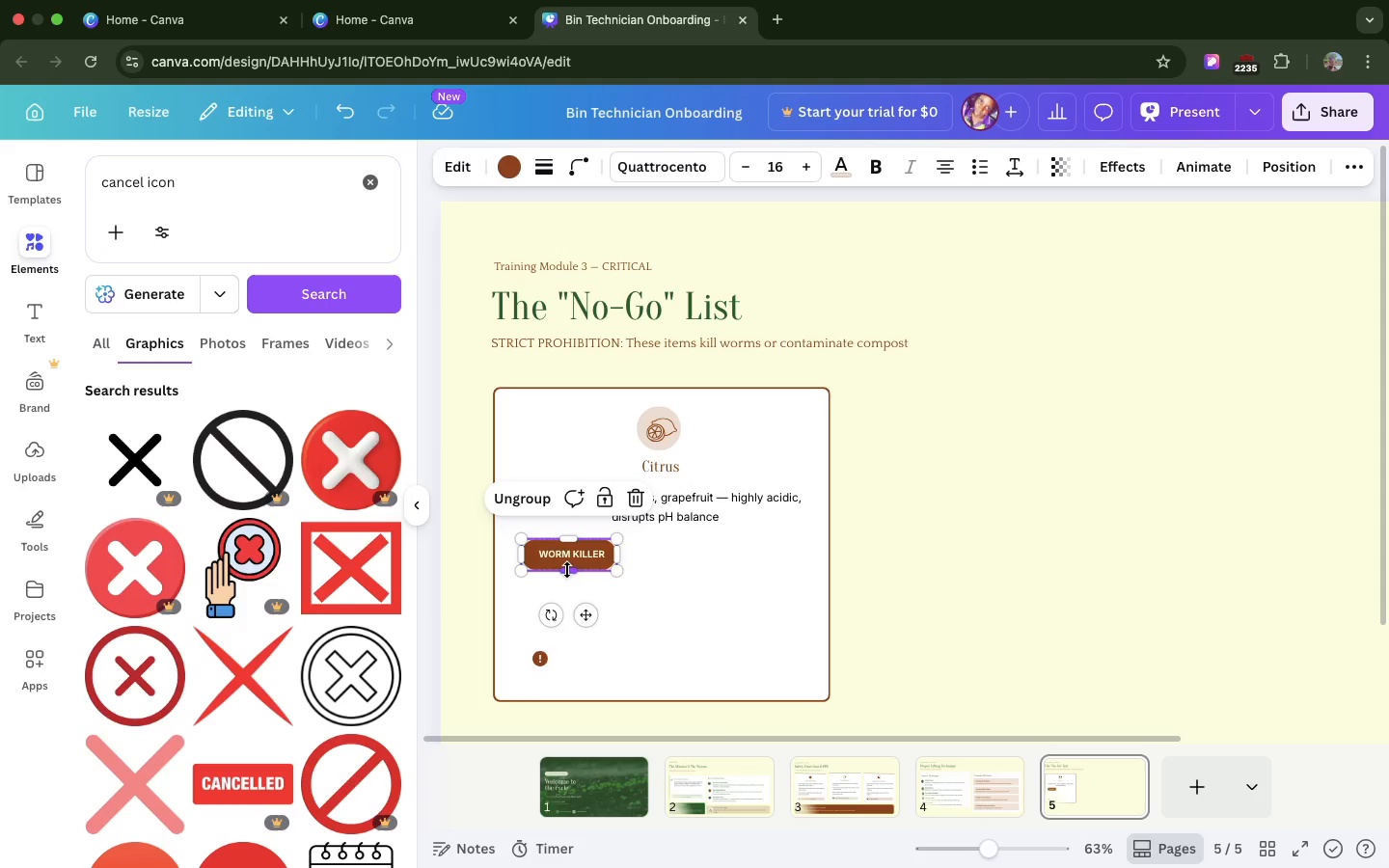 
left_click([646, 585])
 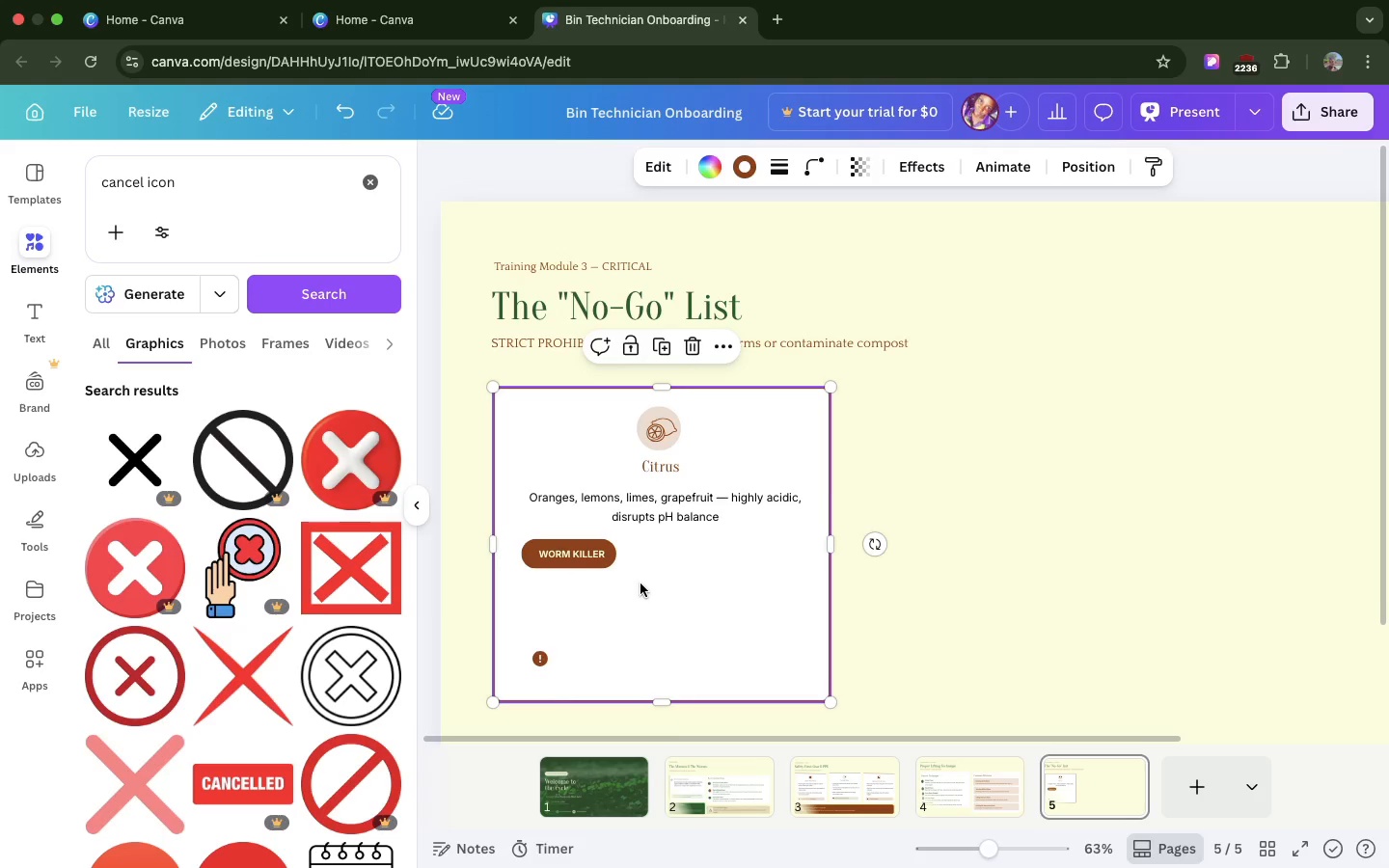 
left_click_drag(start_coordinate=[646, 585], to_coordinate=[575, 537])
 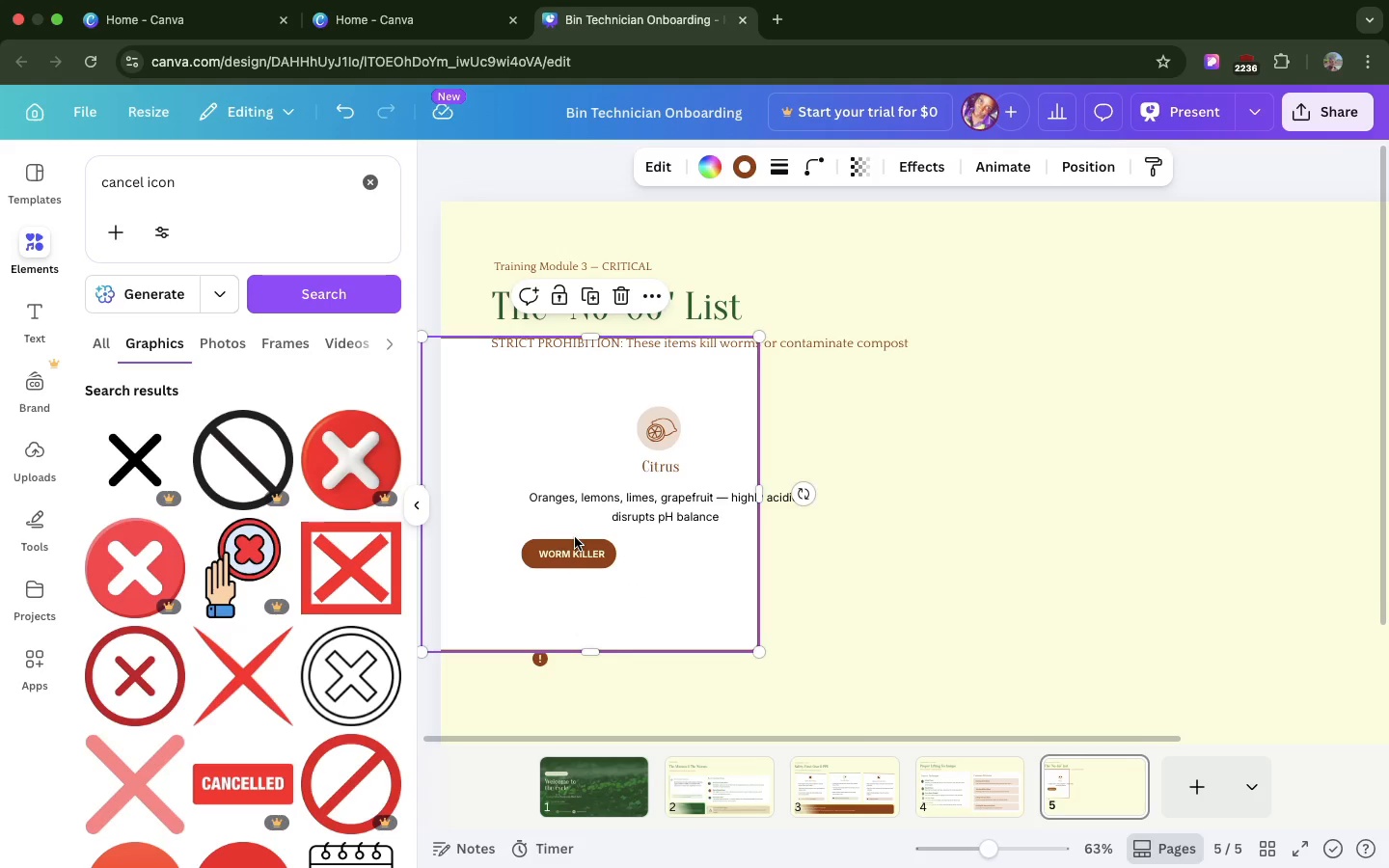 
key(Meta+Z)
 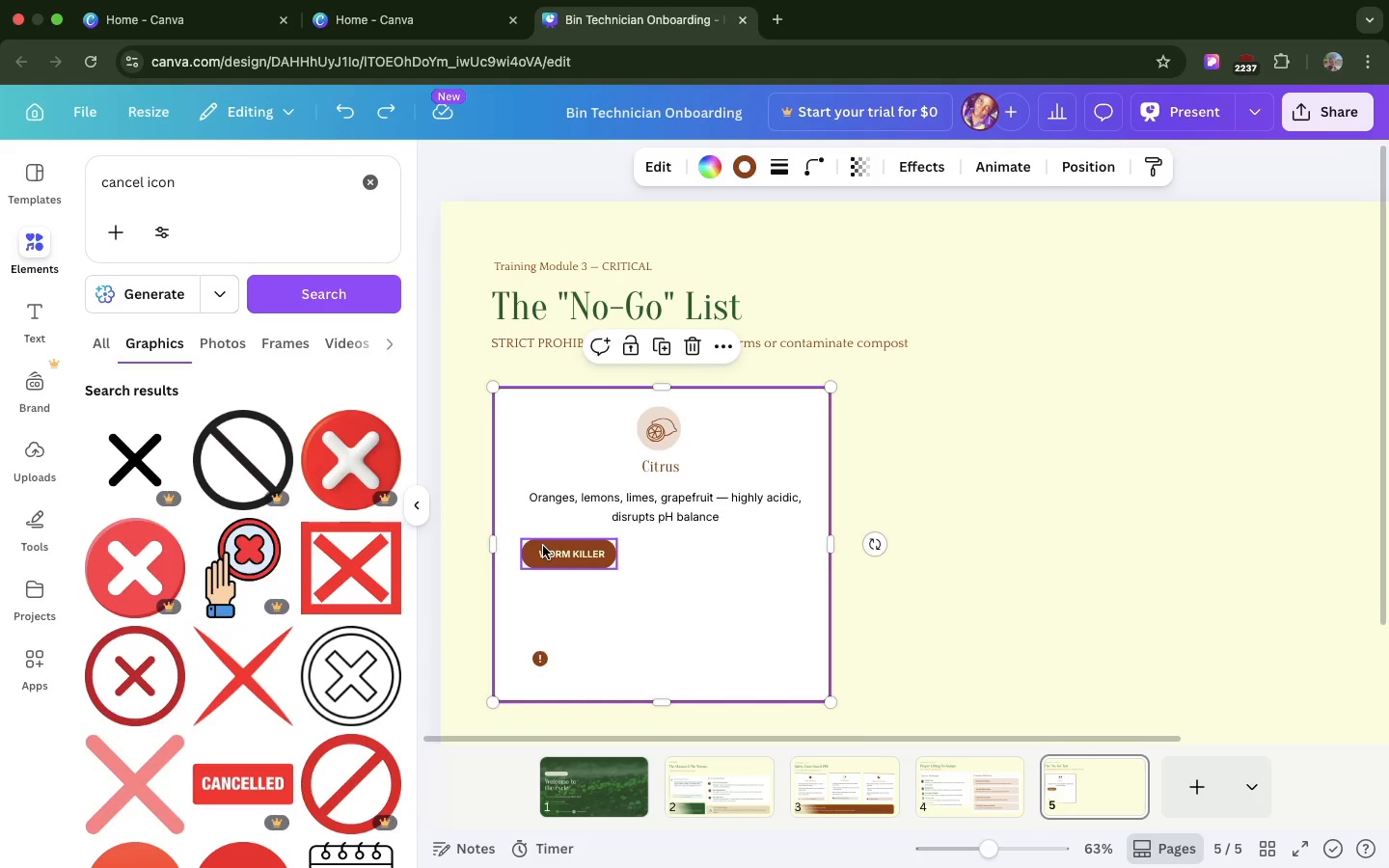 
left_click([544, 546])
 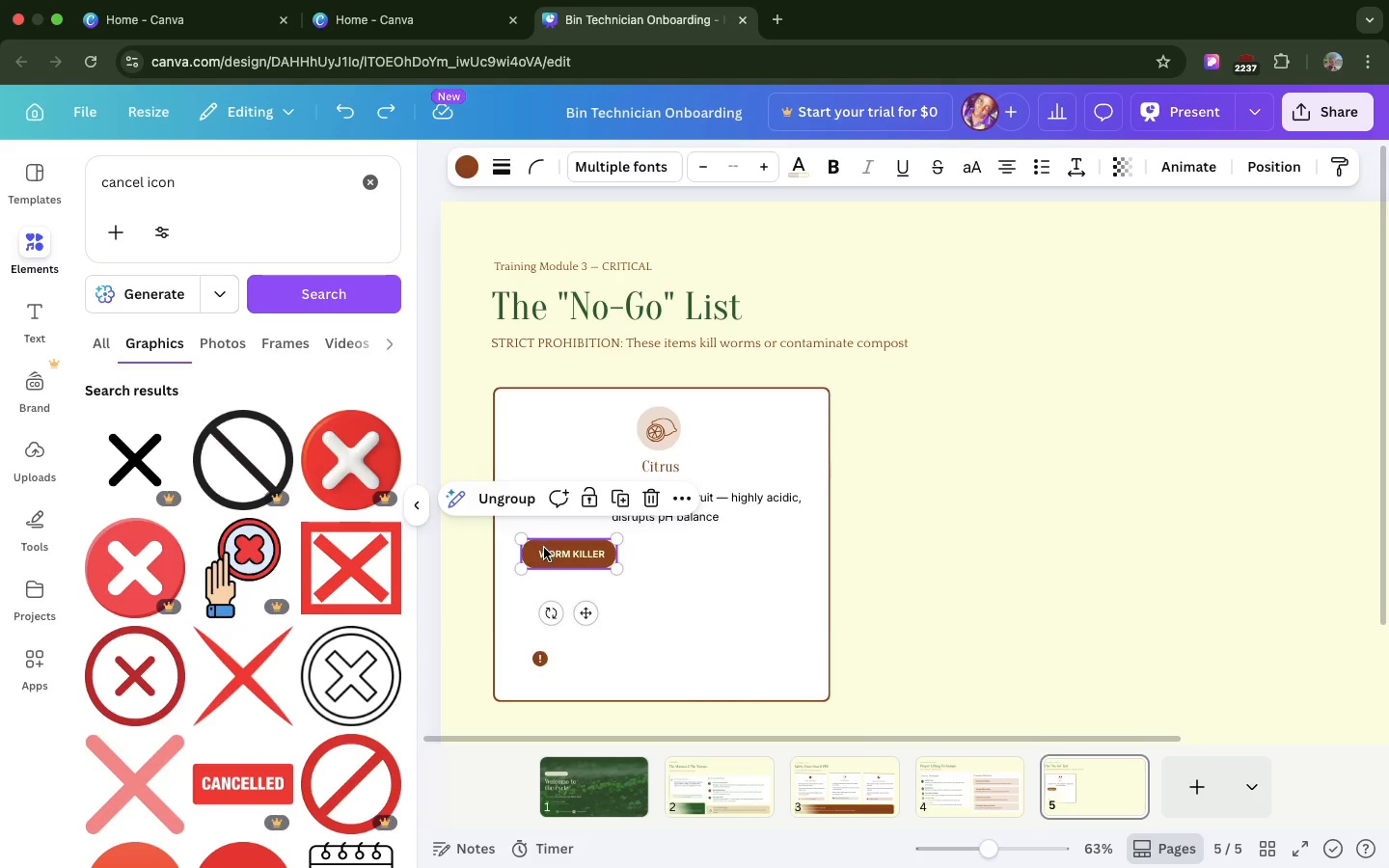 
hold_key(key=ShiftLeft, duration=7.04)
left_click([548, 553])
 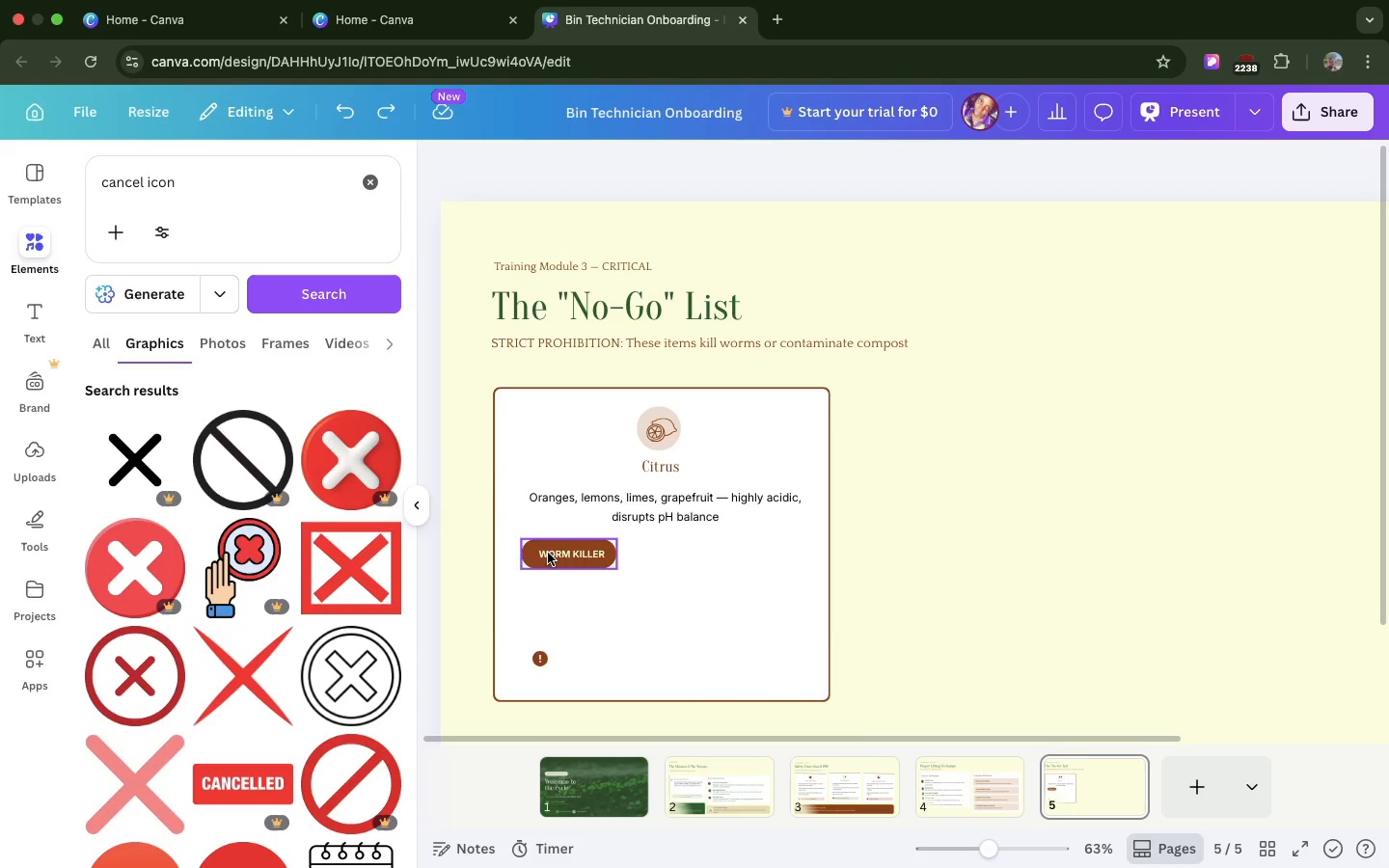 
left_click_drag(start_coordinate=[548, 553], to_coordinate=[648, 535])
 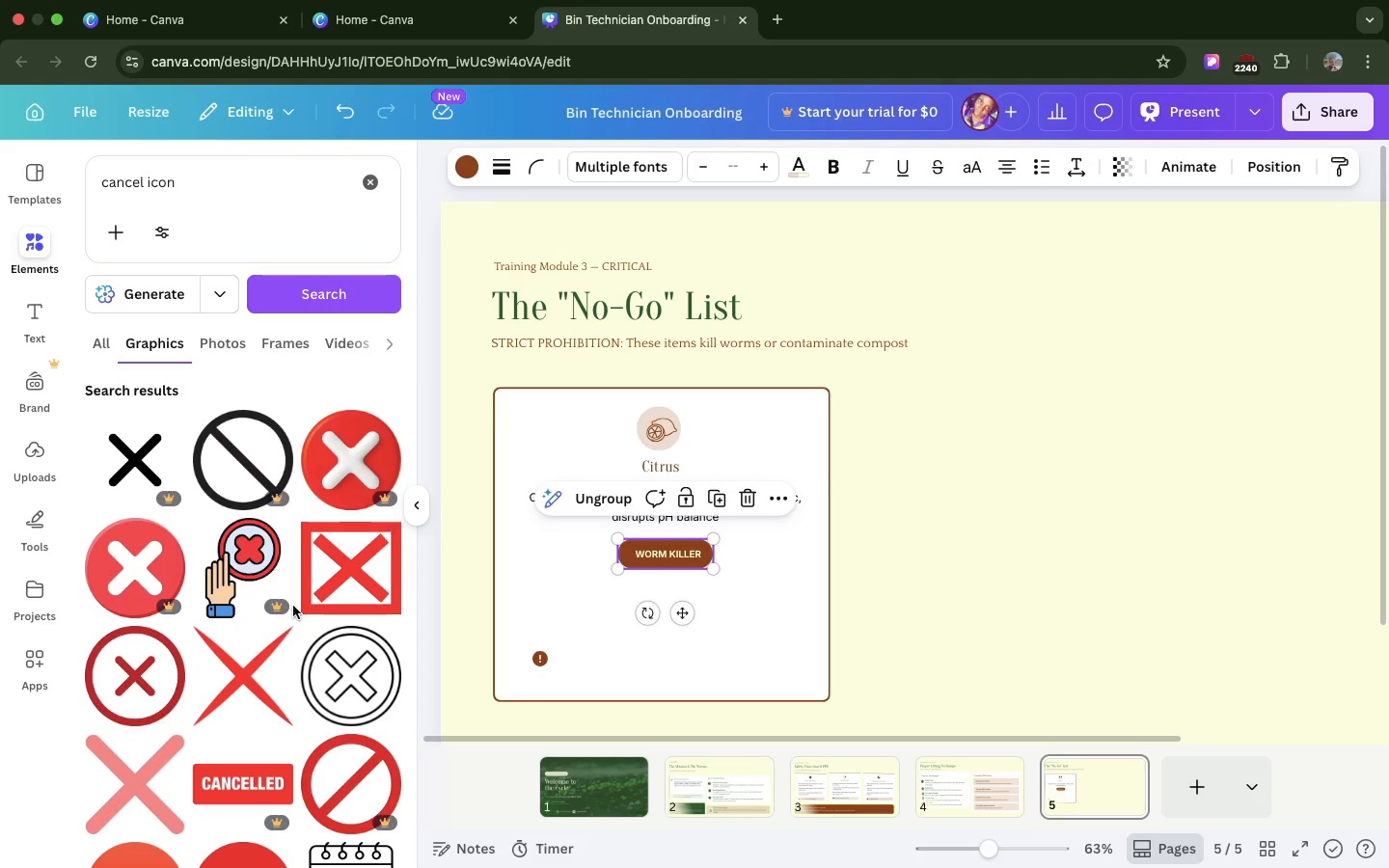 
scroll: coordinate [293, 606], scroll_direction: down, amount: 41.0
 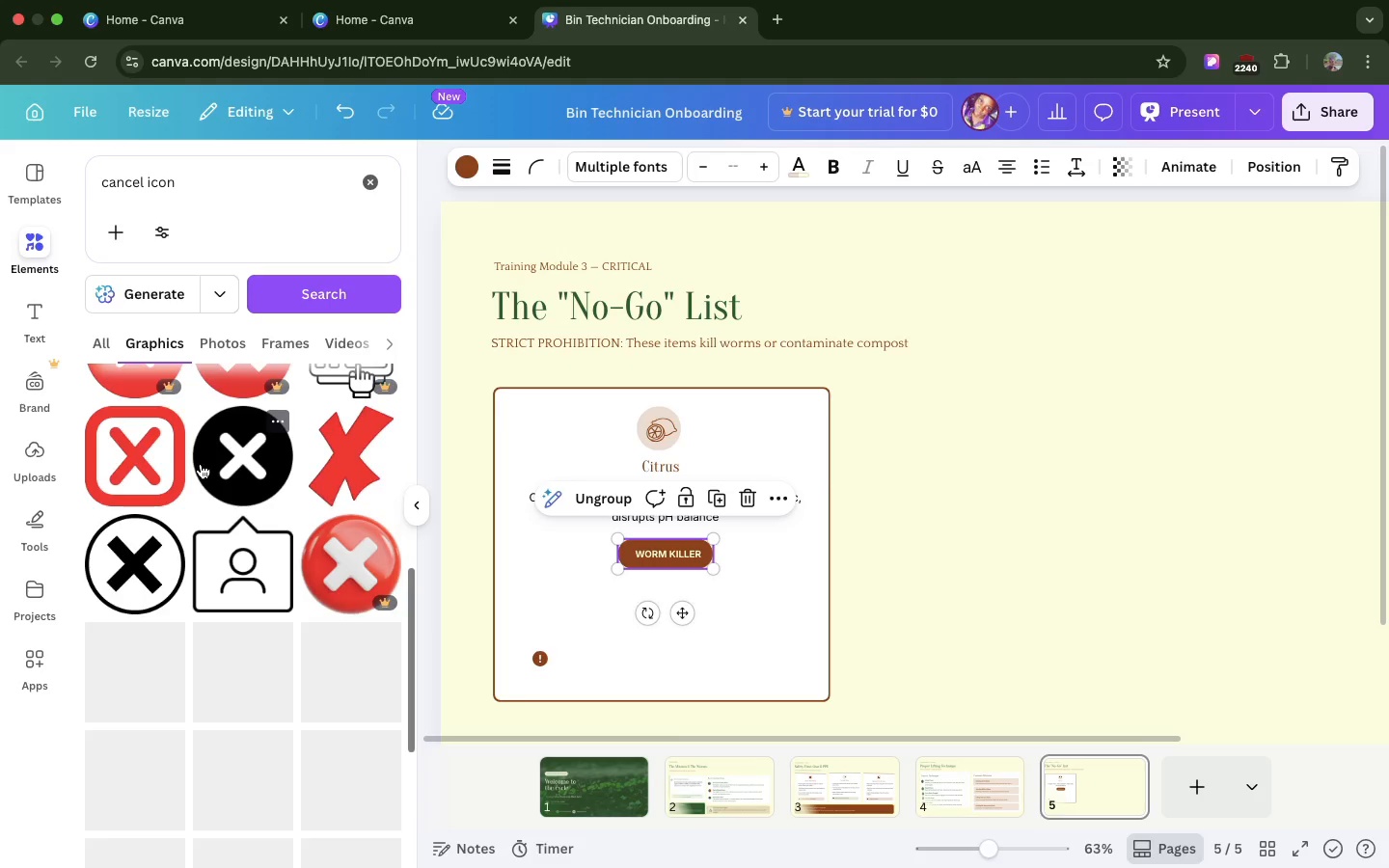 
left_click_drag(start_coordinate=[204, 464], to_coordinate=[933, 333])
 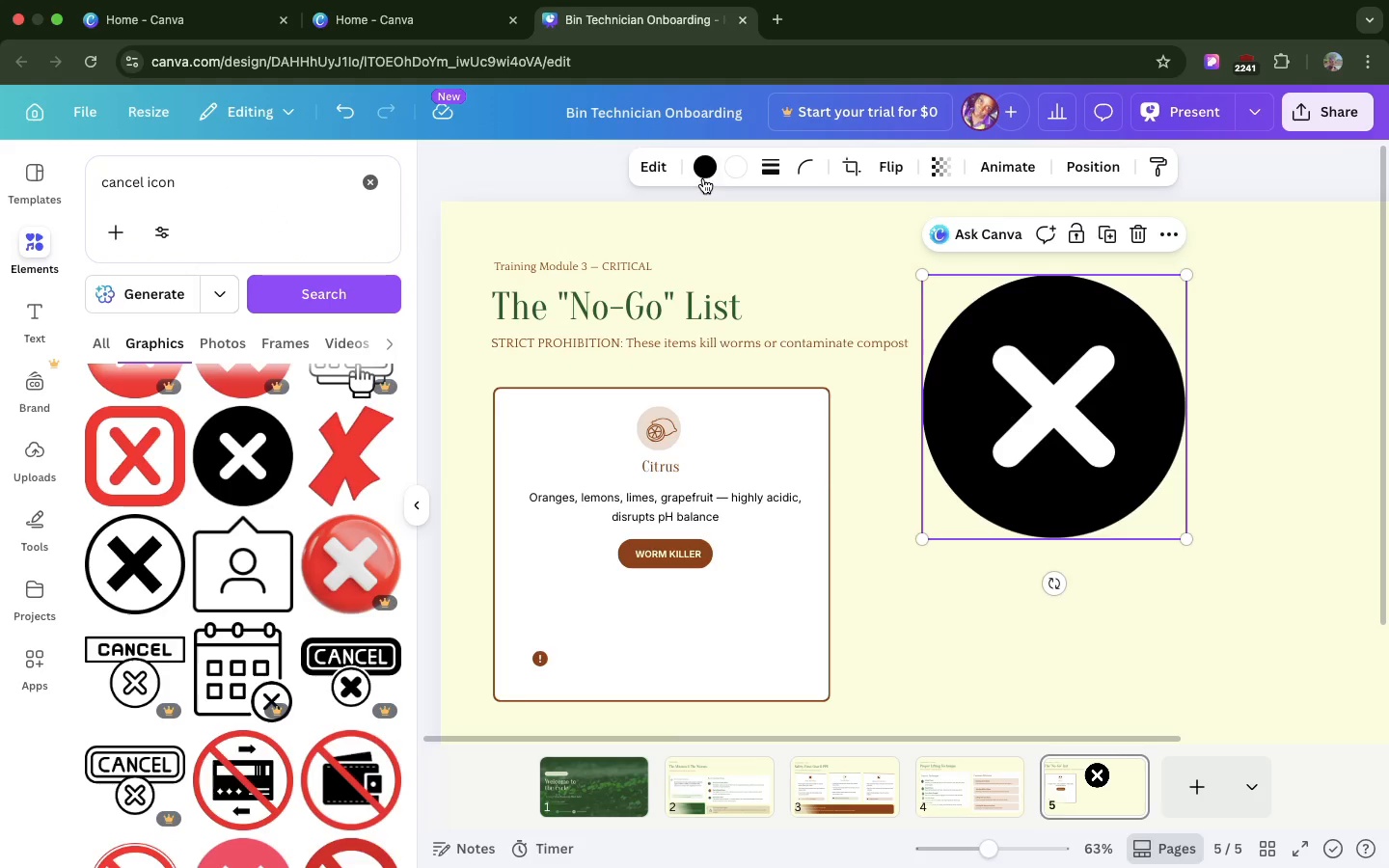 
scroll: coordinate [201, 464], scroll_direction: up, amount: 1.0
 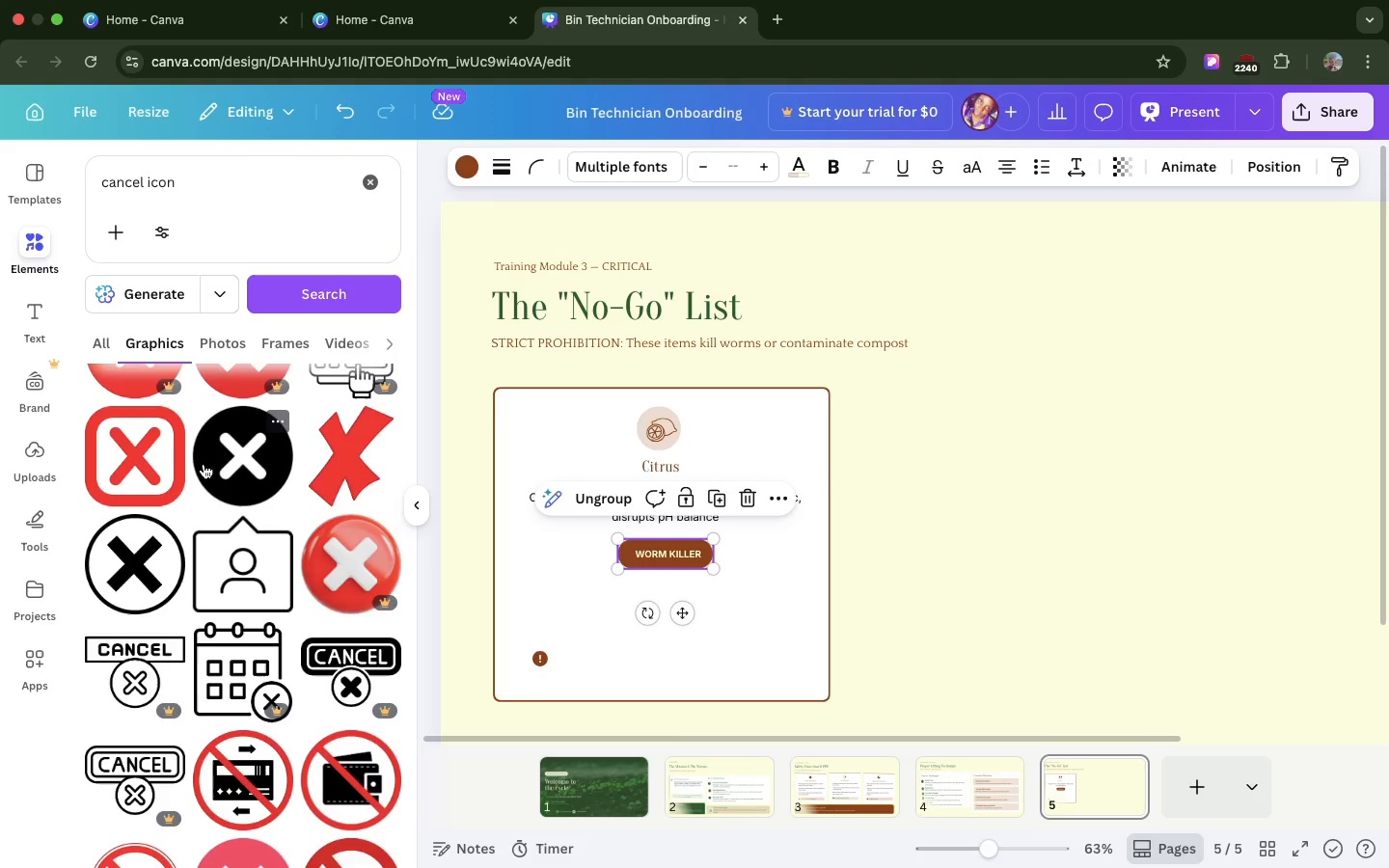 
left_click([703, 161])
 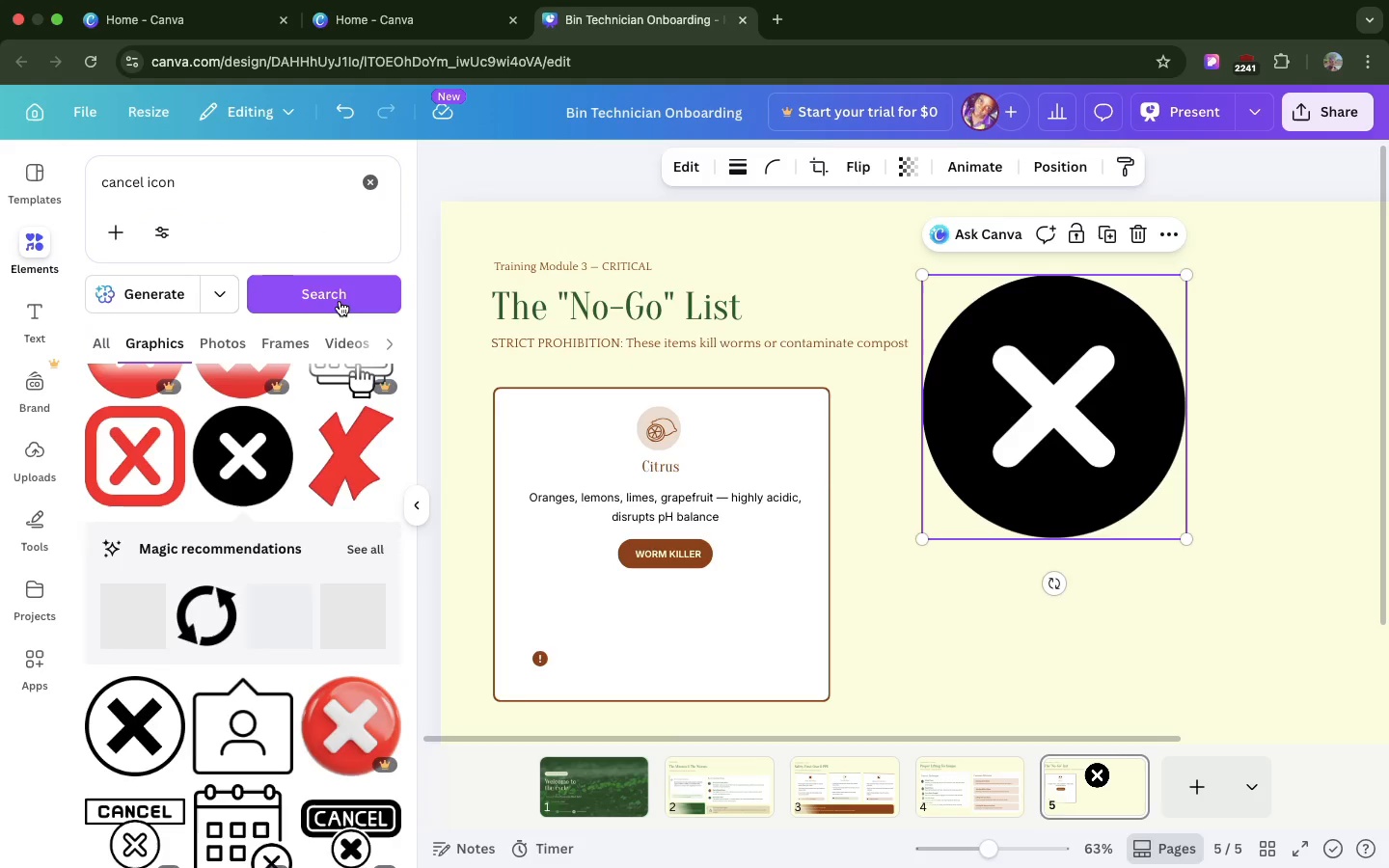 
left_click([340, 301])
 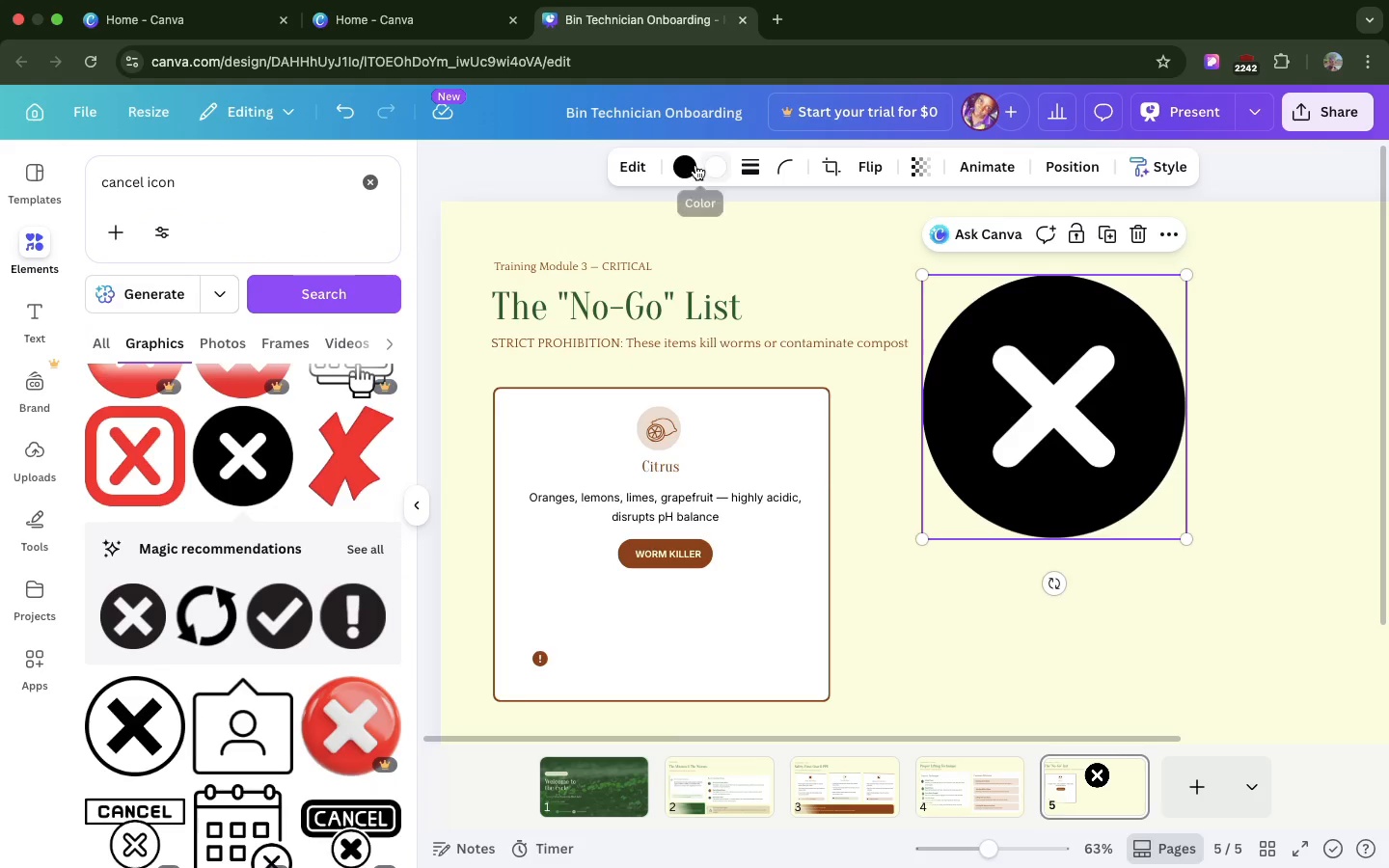 
left_click([683, 165])
 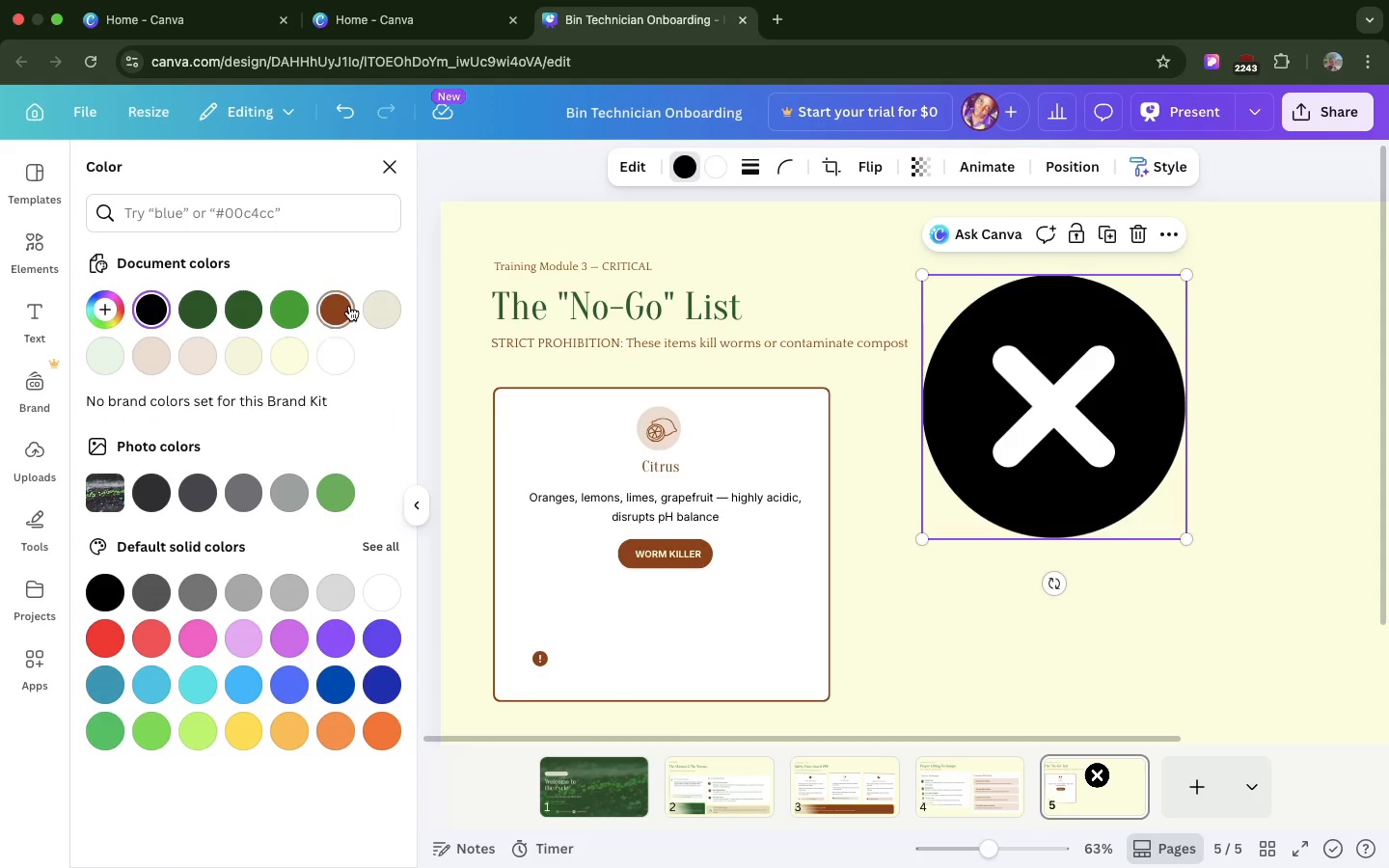 
left_click([349, 306])
 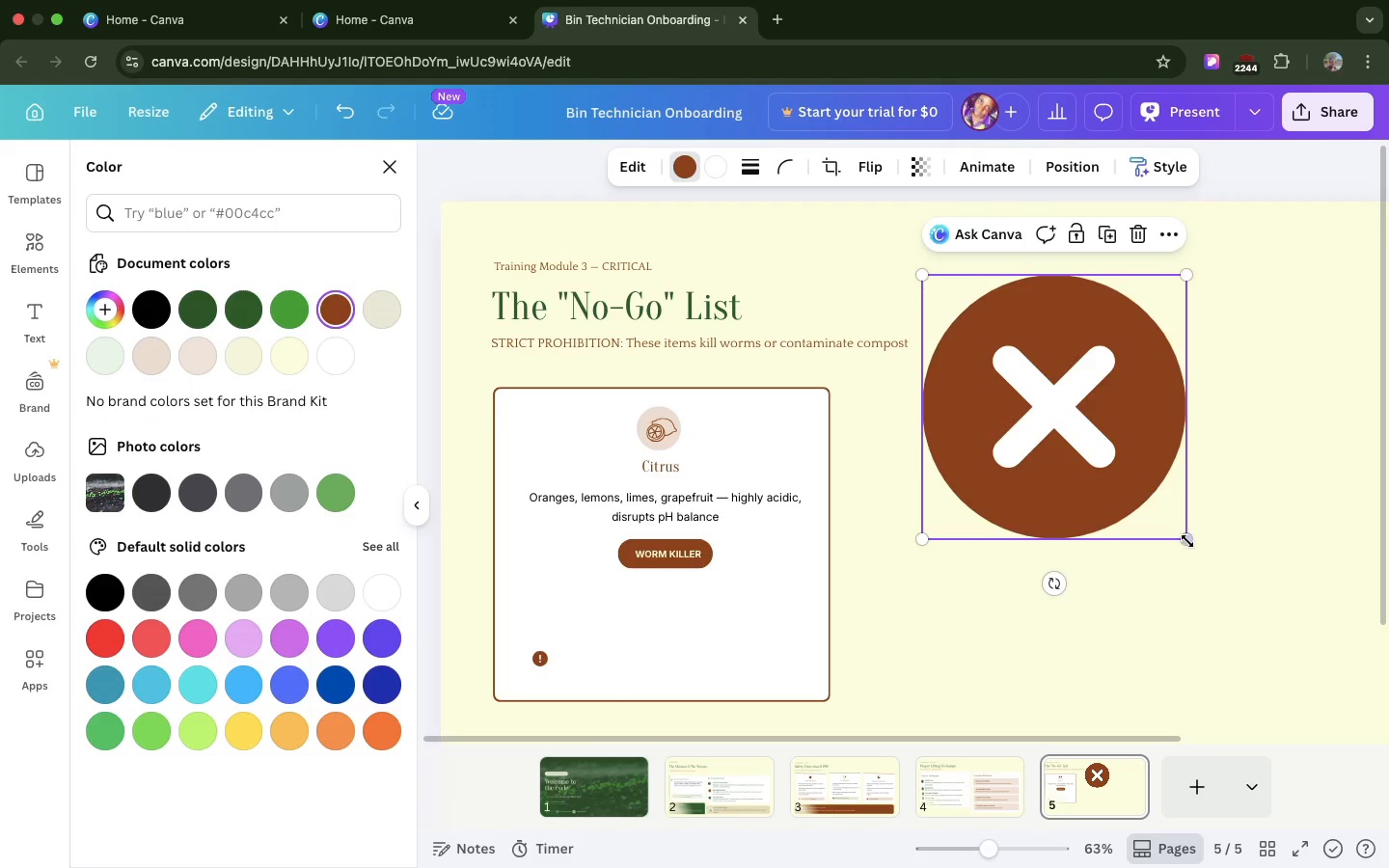 
left_click_drag(start_coordinate=[1185, 541], to_coordinate=[952, 216])
 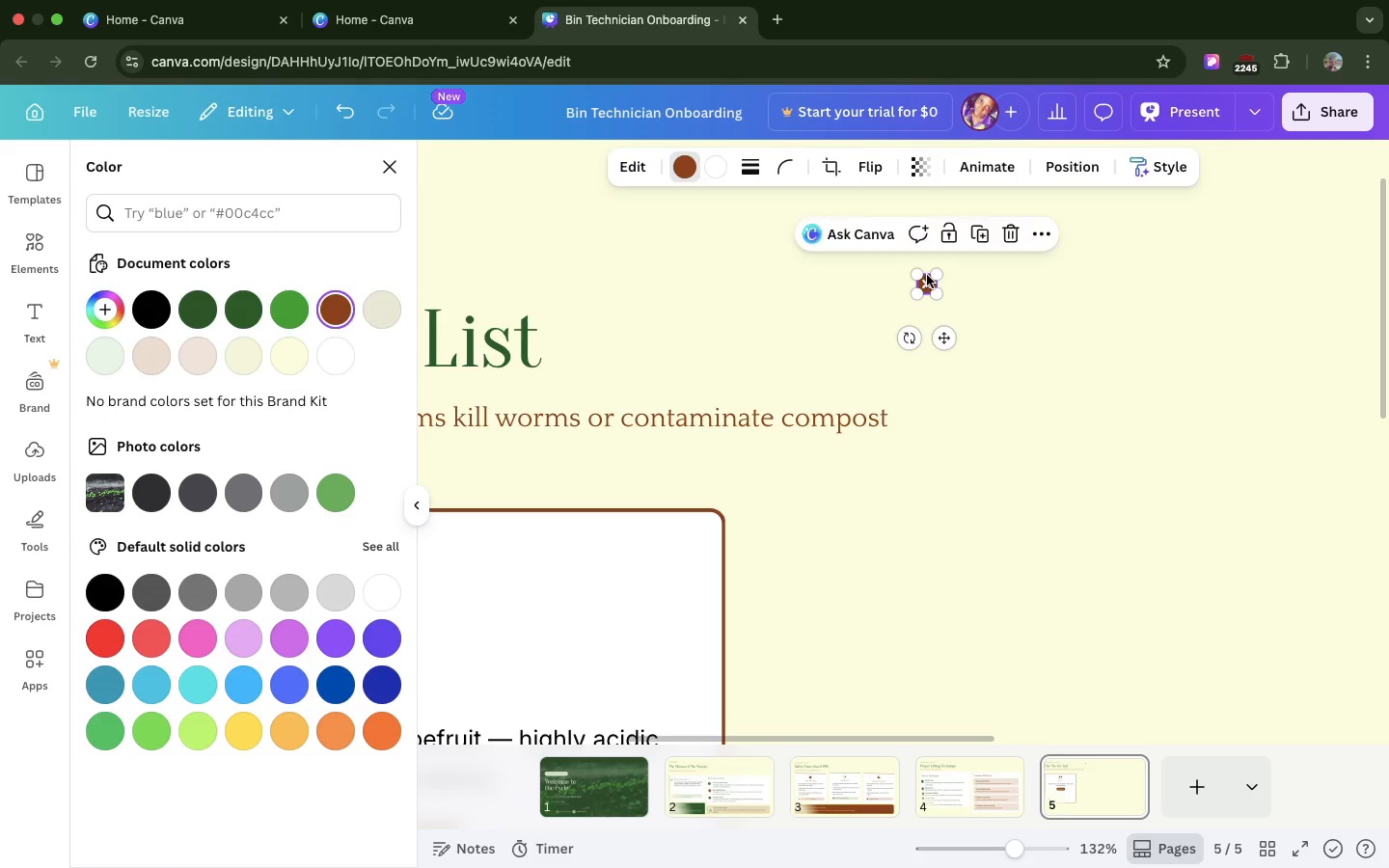 
left_click_drag(start_coordinate=[924, 284], to_coordinate=[522, 596])
 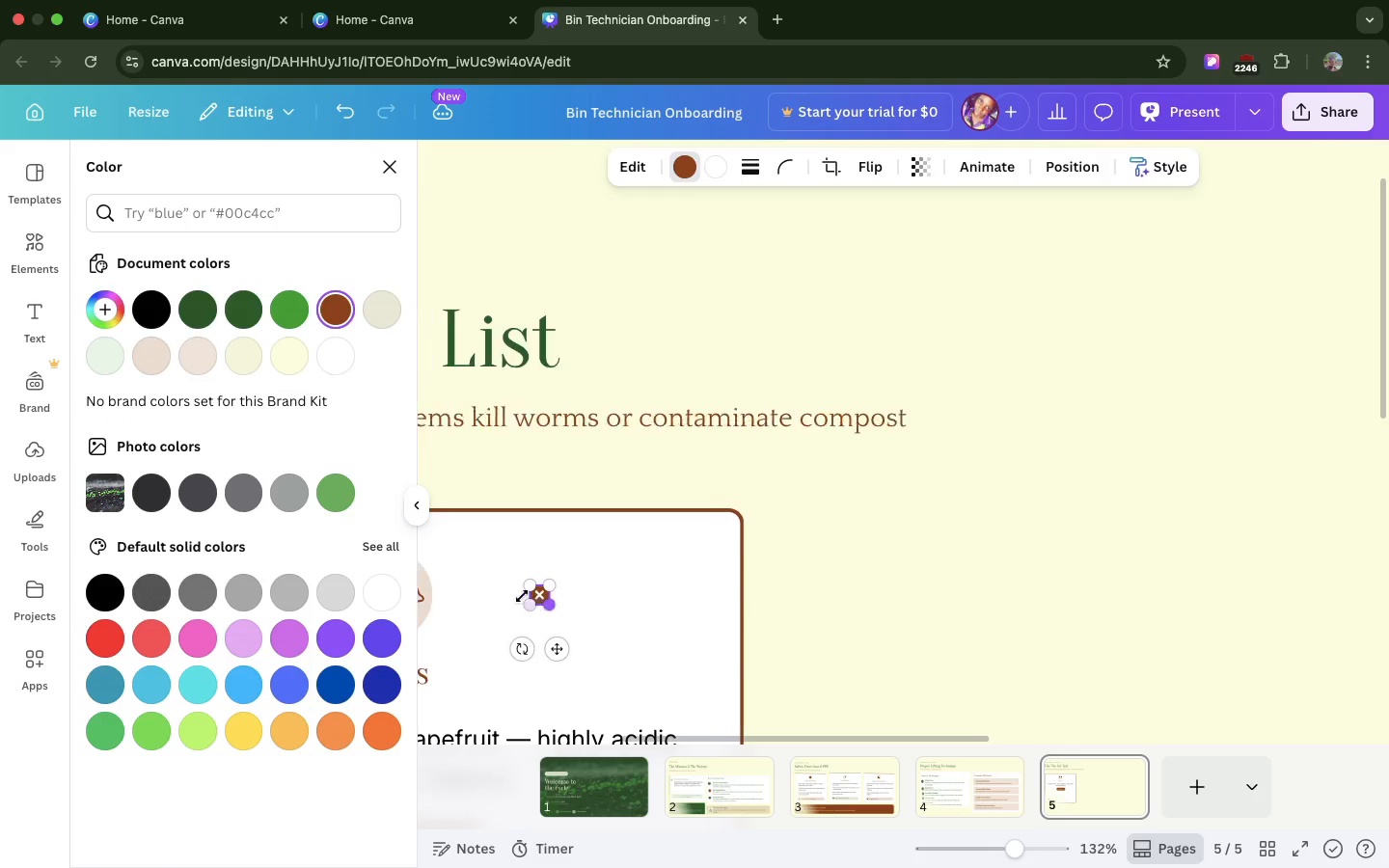 
scroll: coordinate [522, 596], scroll_direction: up, amount: 16.0
 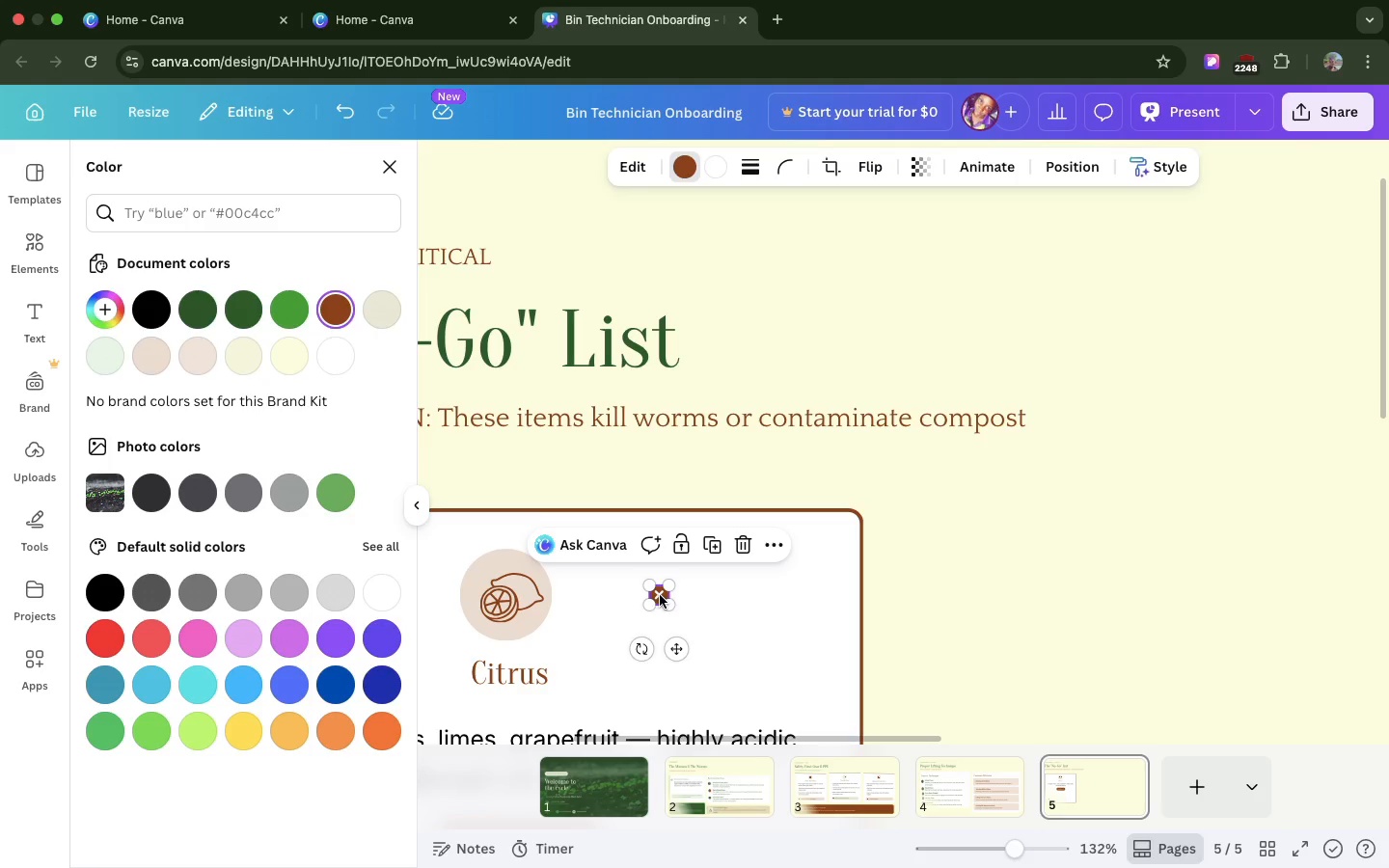 
left_click_drag(start_coordinate=[659, 595], to_coordinate=[550, 578])
 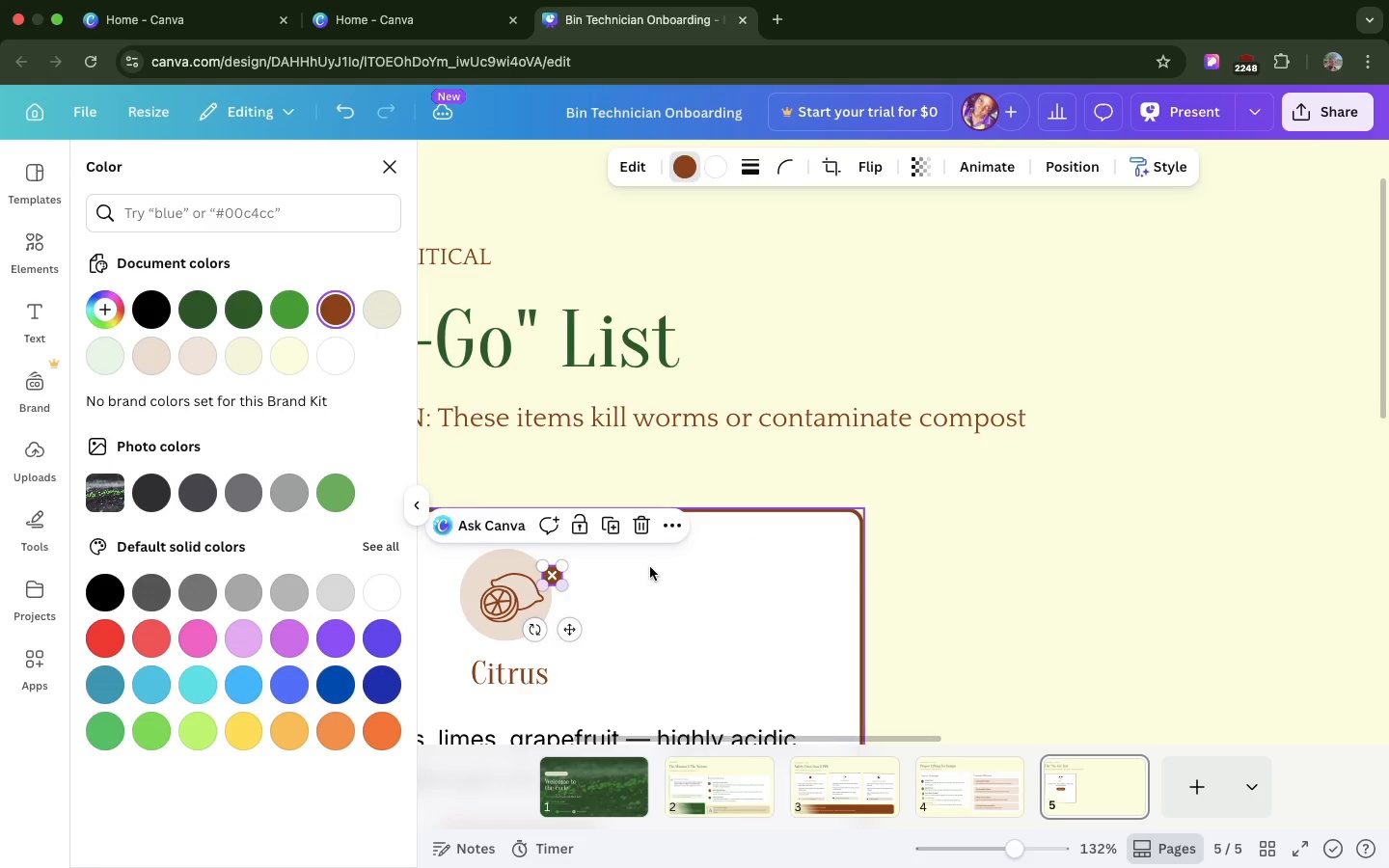 
mouse_move([624, 556])
 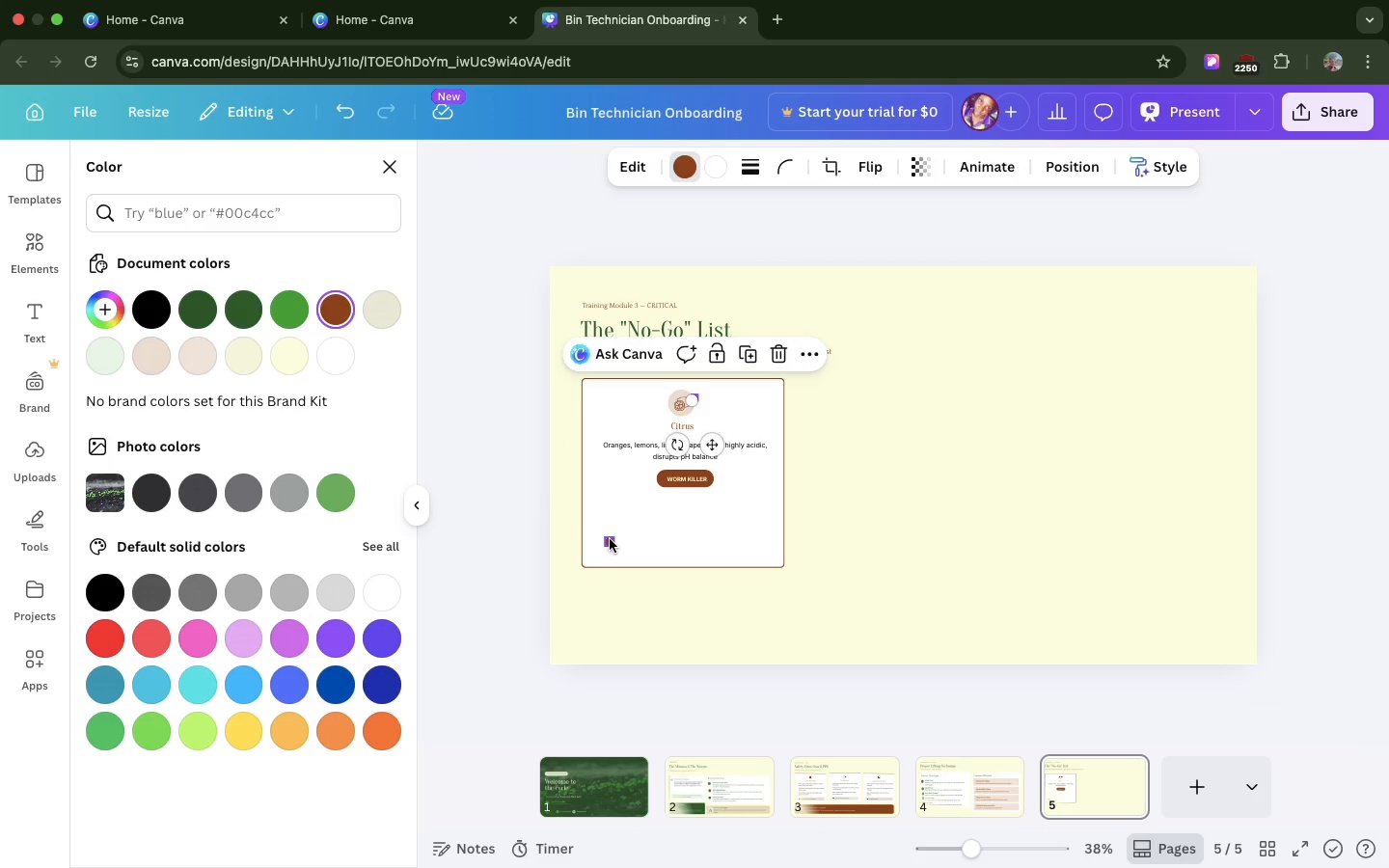 
left_click([610, 539])
 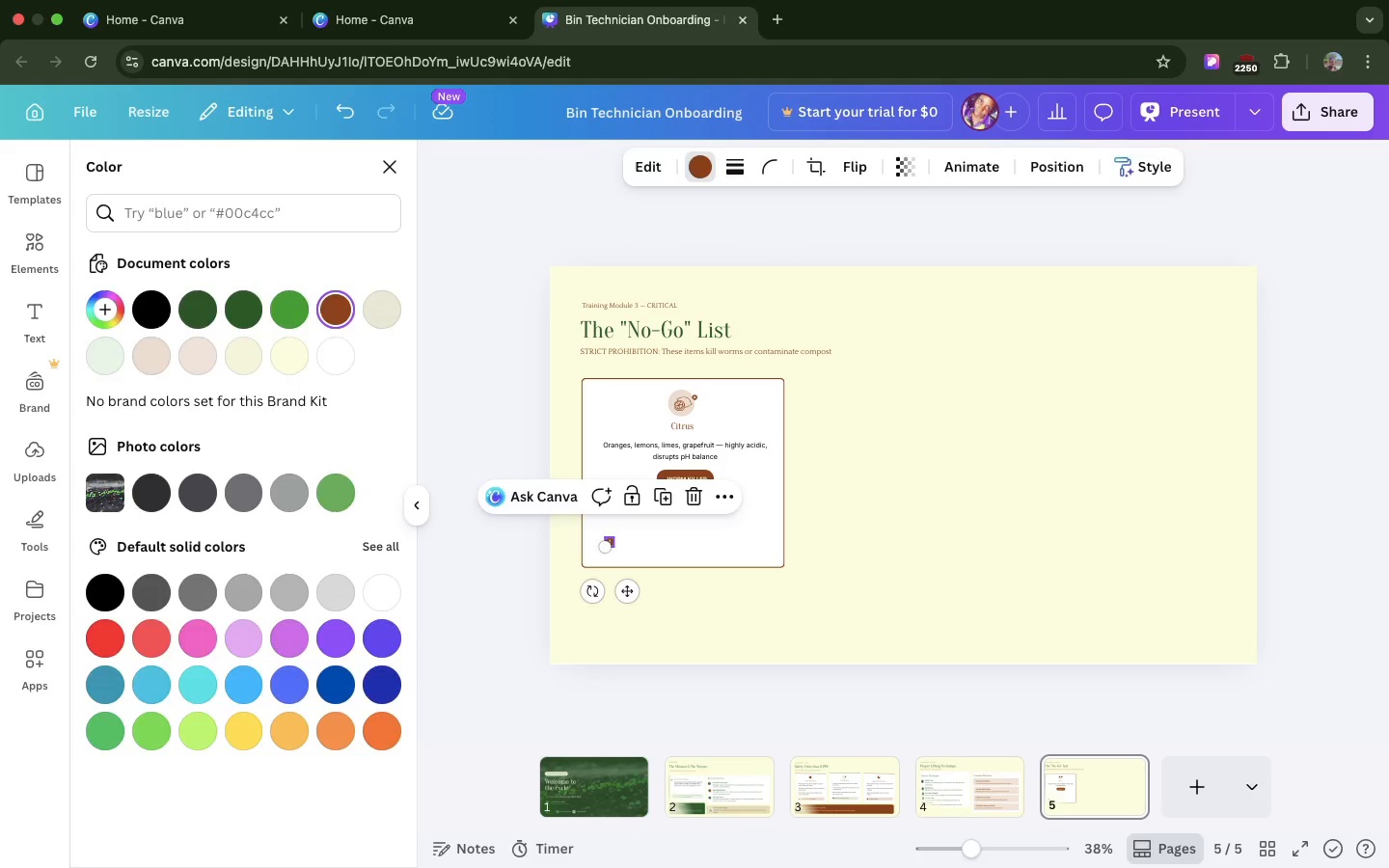 
key(Backspace)
 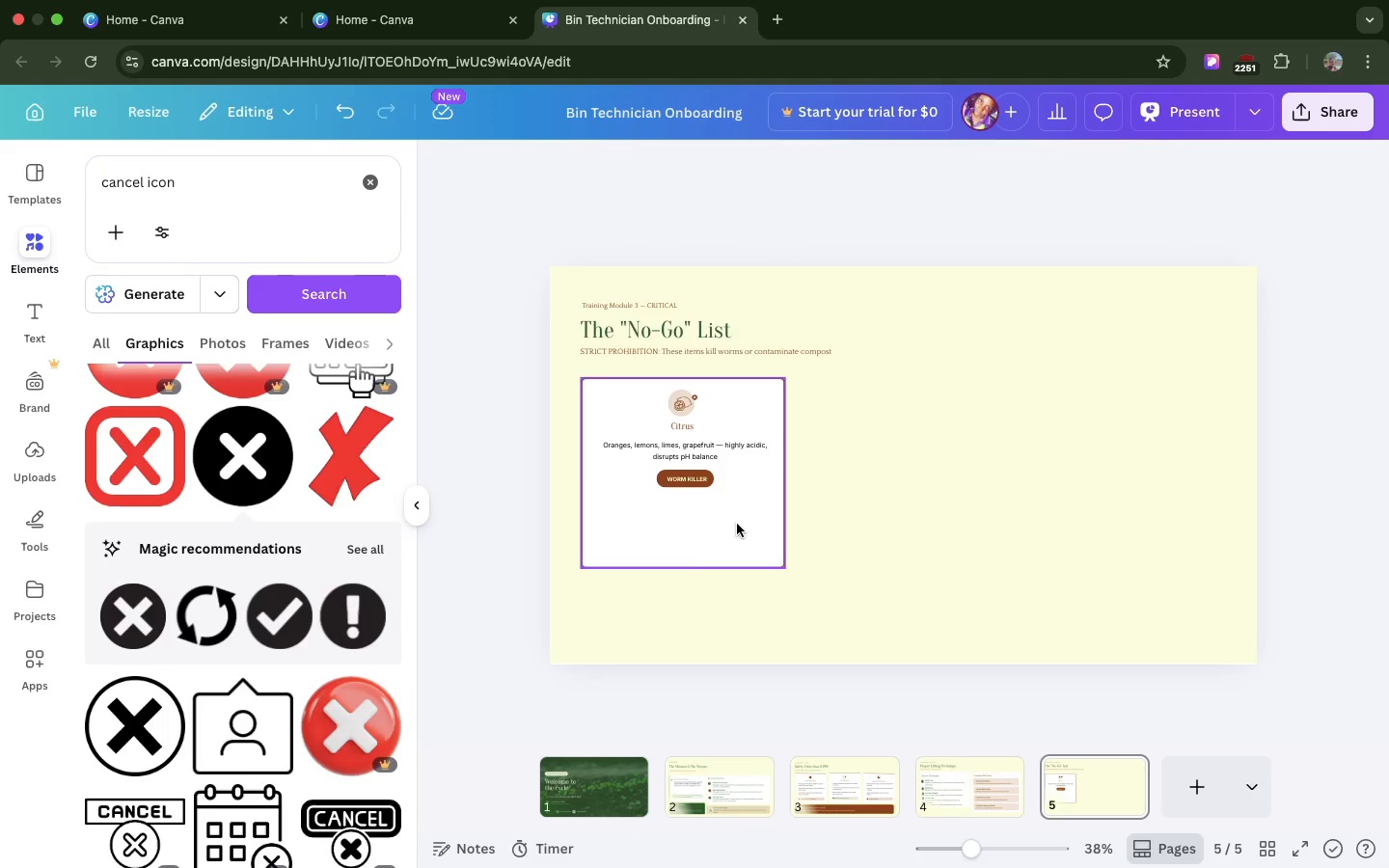 
left_click([737, 524])
 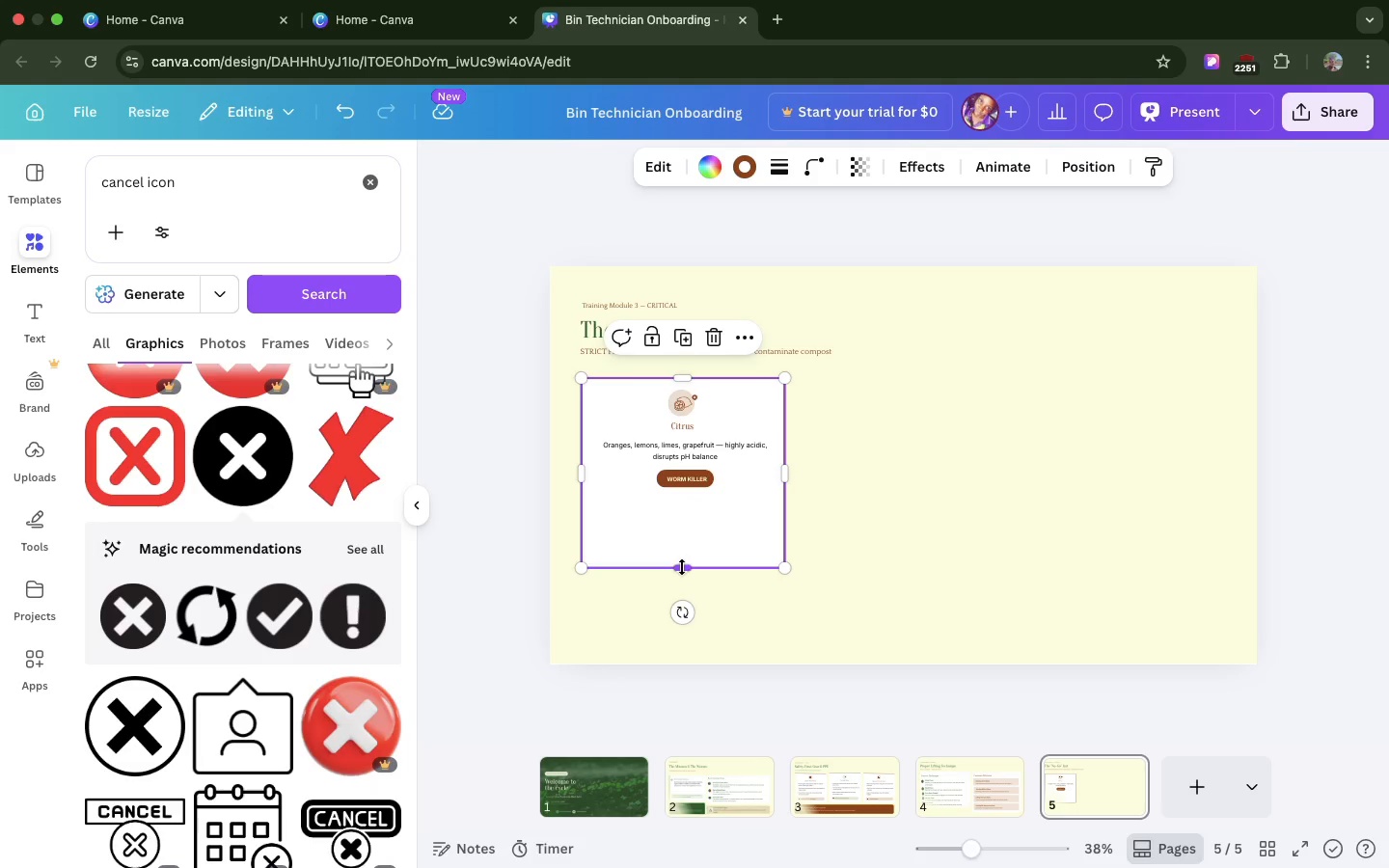 
left_click_drag(start_coordinate=[682, 567], to_coordinate=[690, 512])
 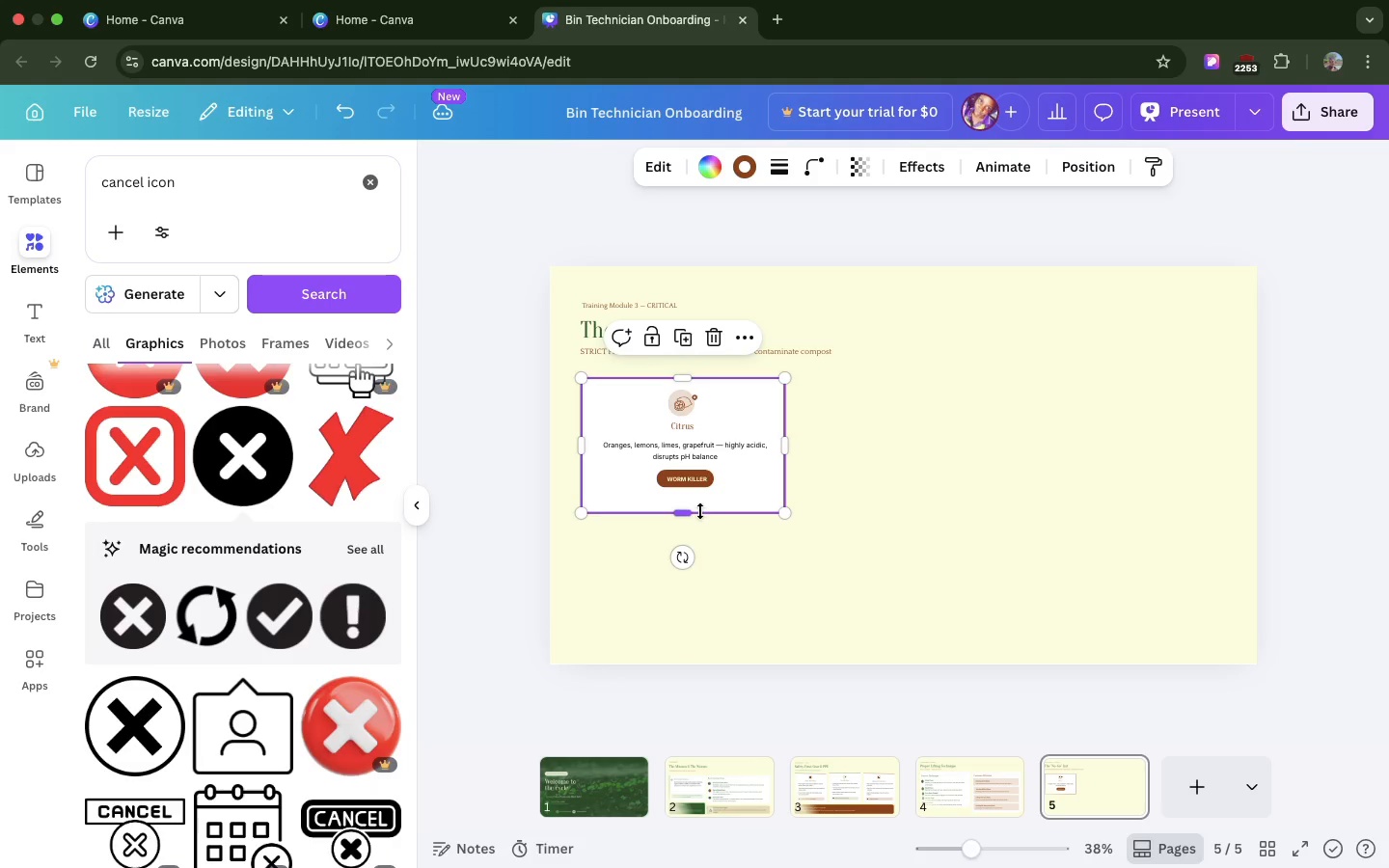 
left_click_drag(start_coordinate=[700, 511], to_coordinate=[700, 506])
 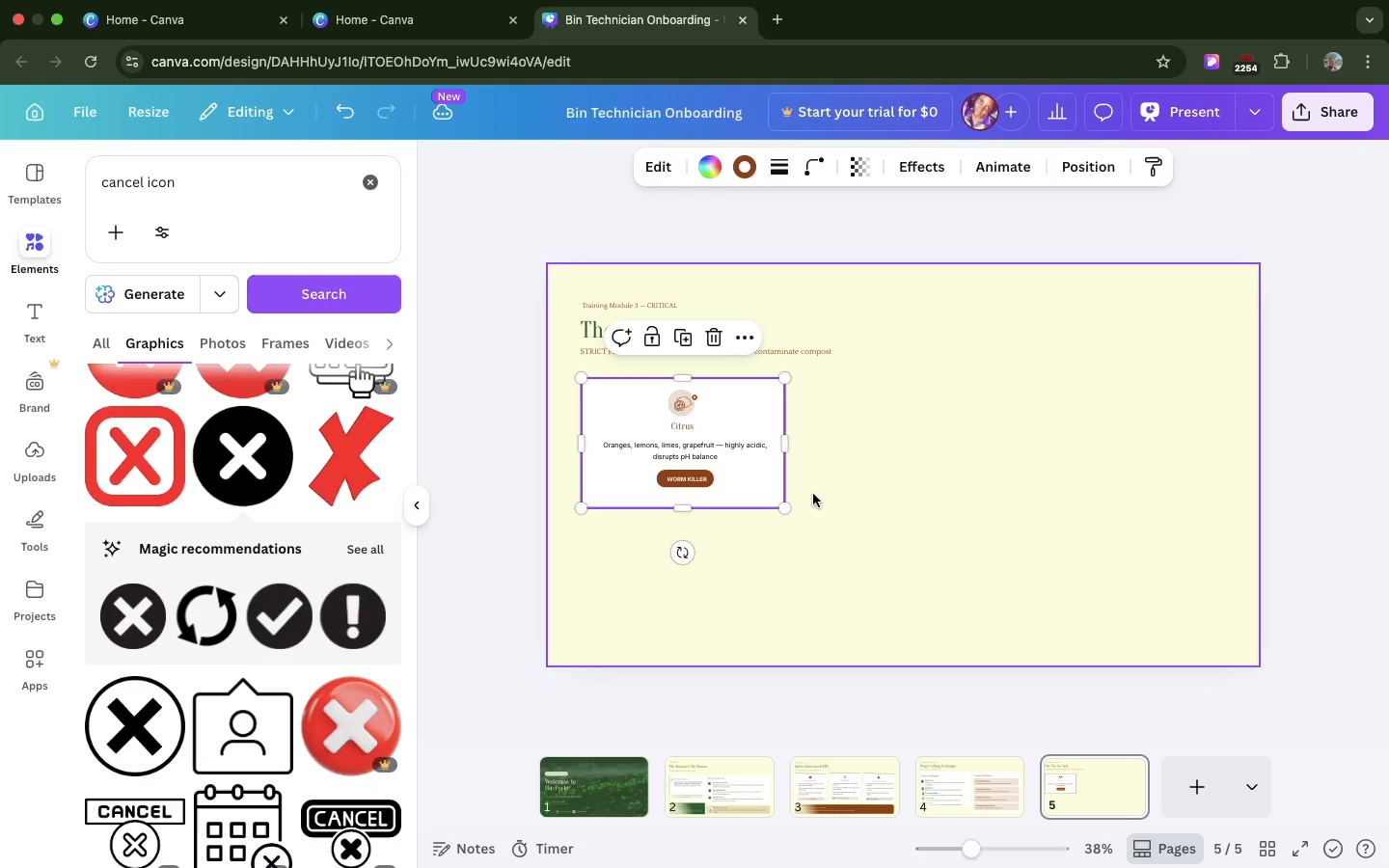 
left_click([813, 494])
 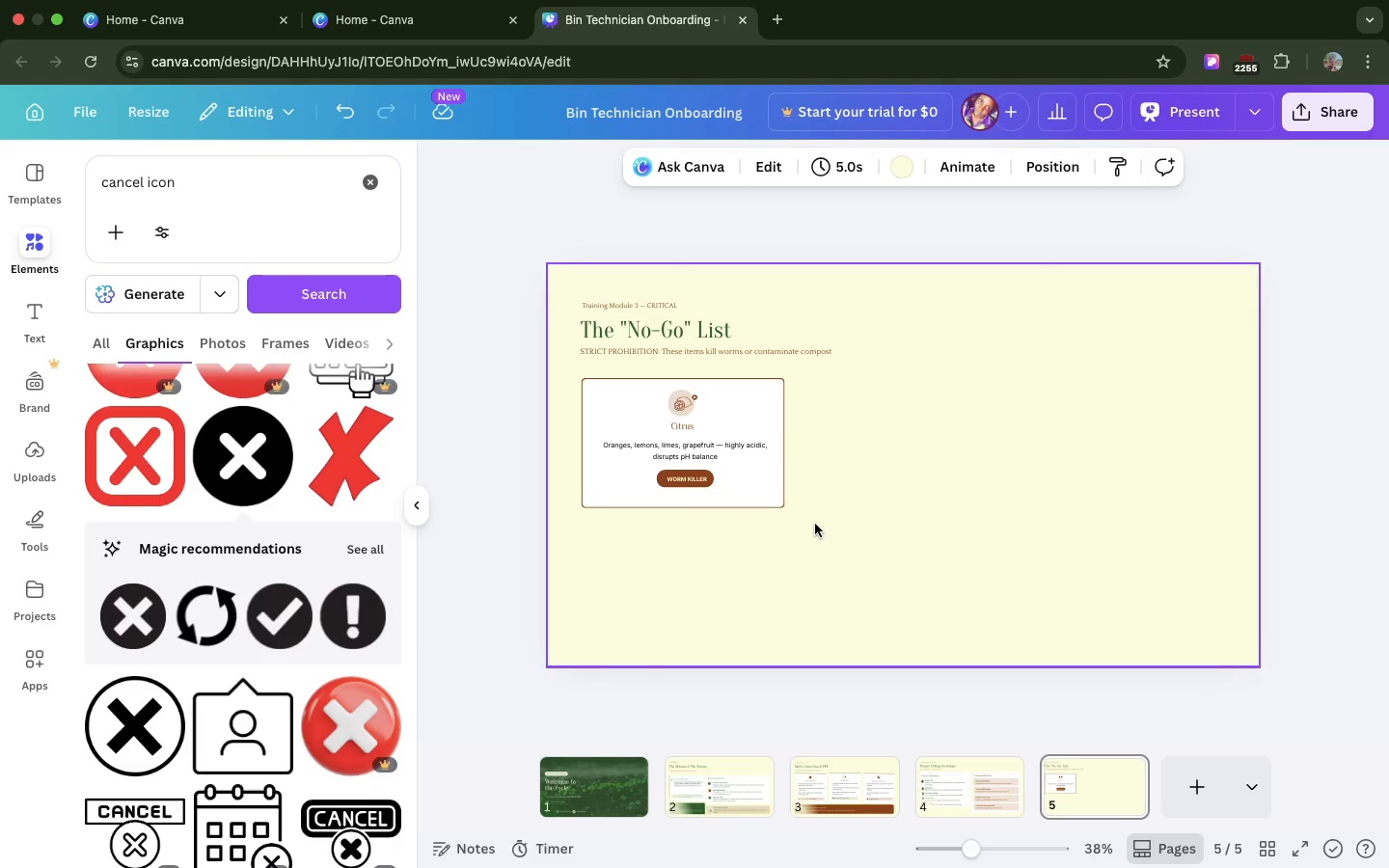 
left_click_drag(start_coordinate=[814, 535], to_coordinate=[576, 372])
 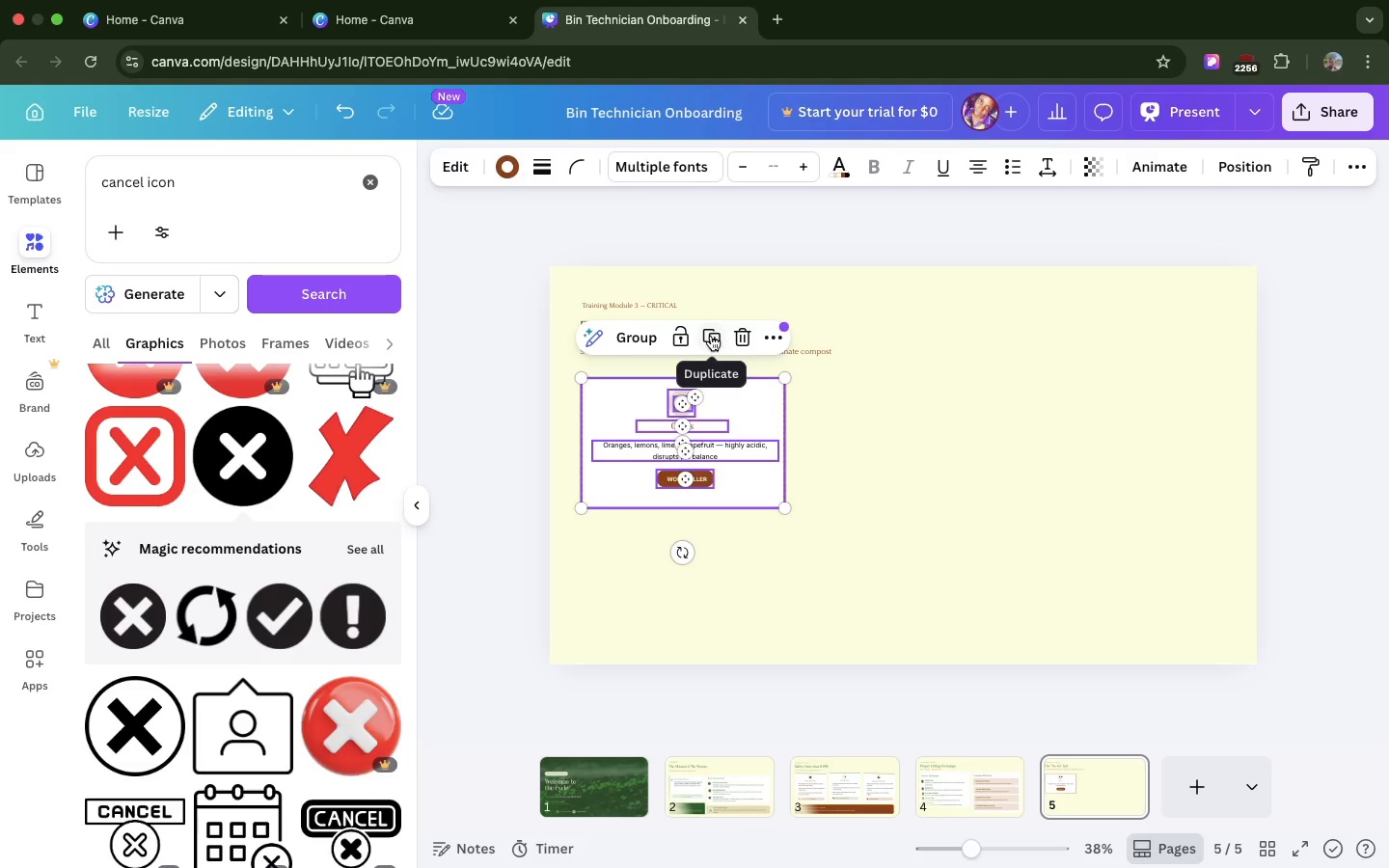 
left_click([715, 336])
 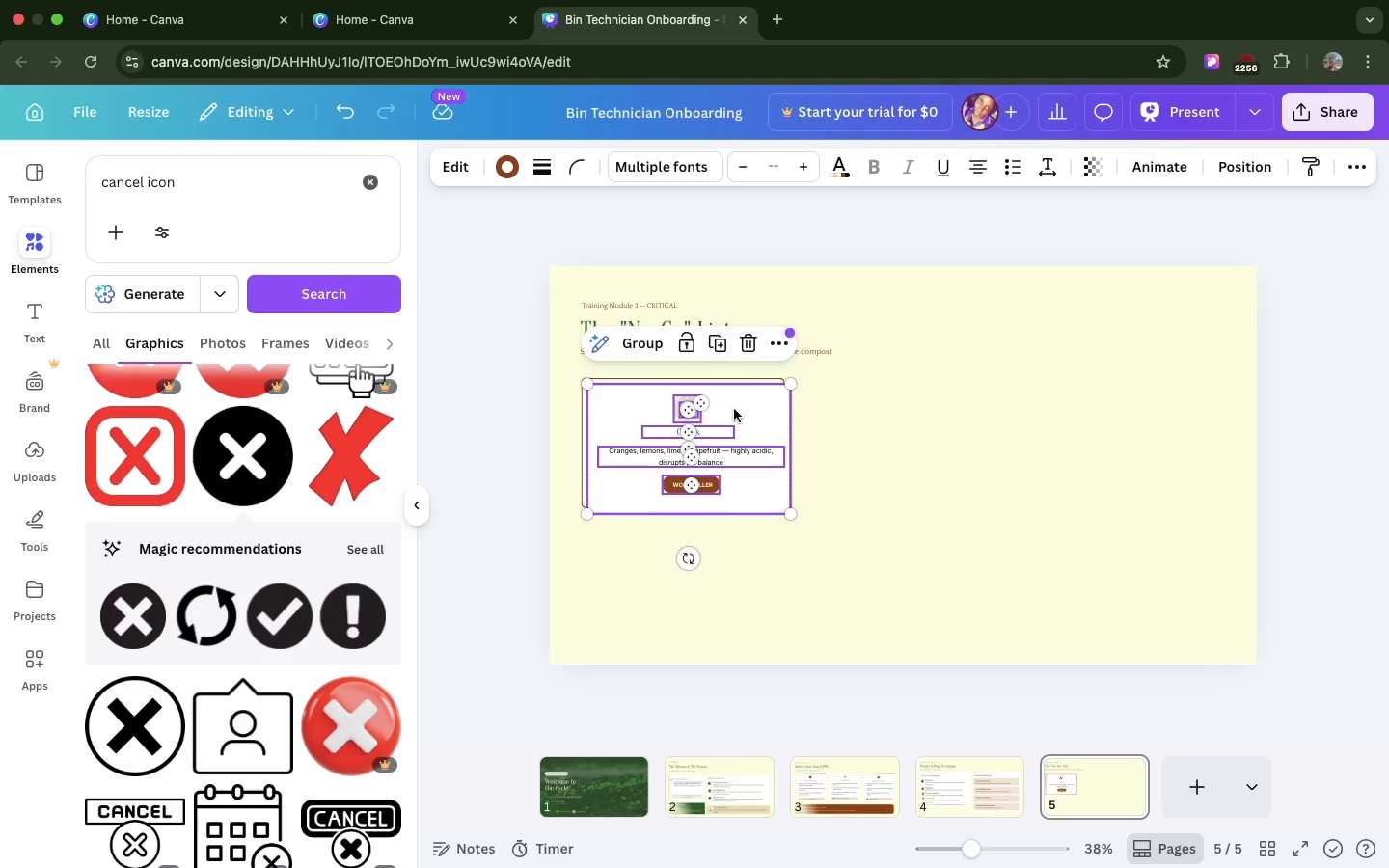 
left_click_drag(start_coordinate=[734, 409], to_coordinate=[730, 541])
 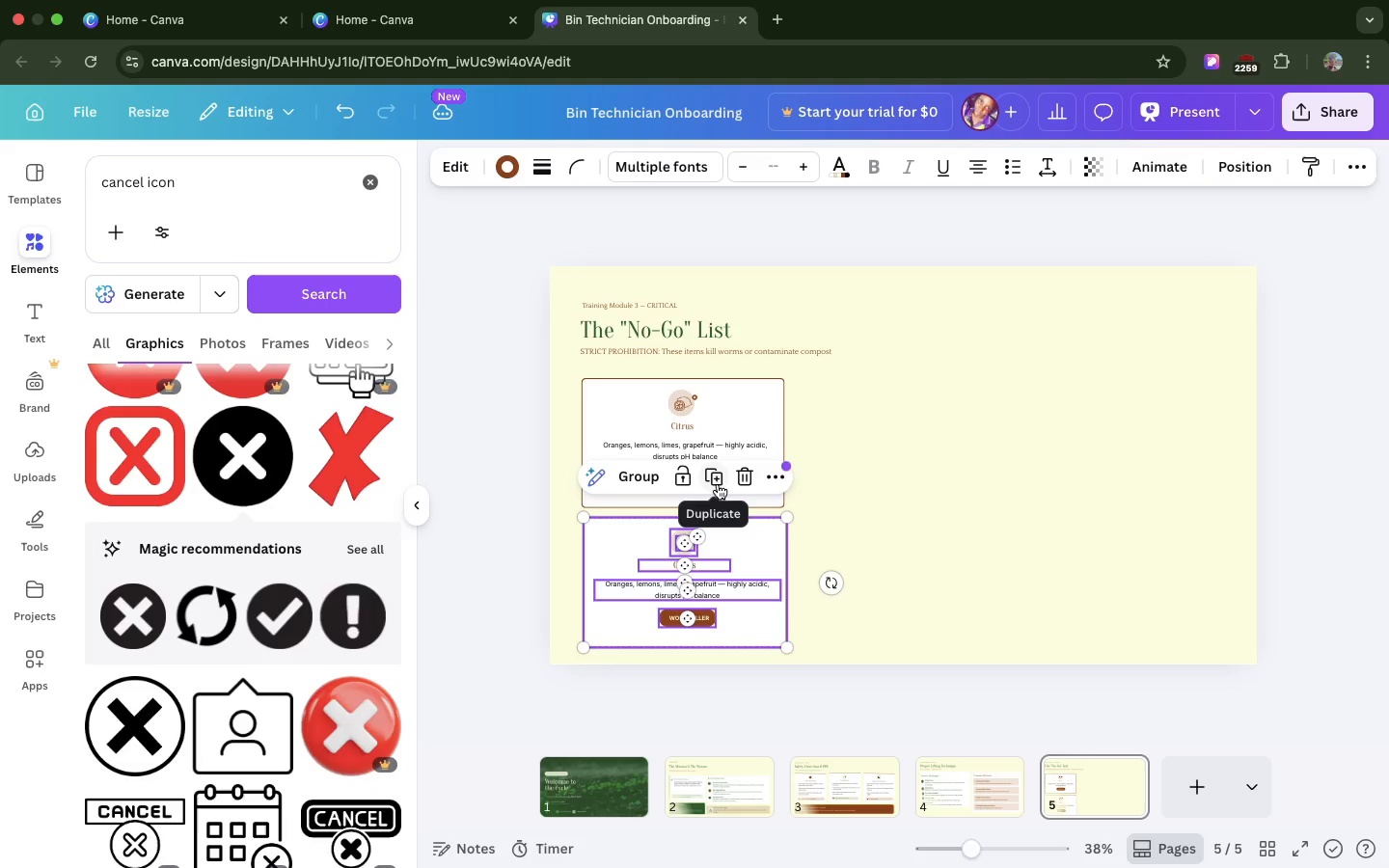 
left_click([718, 484])
 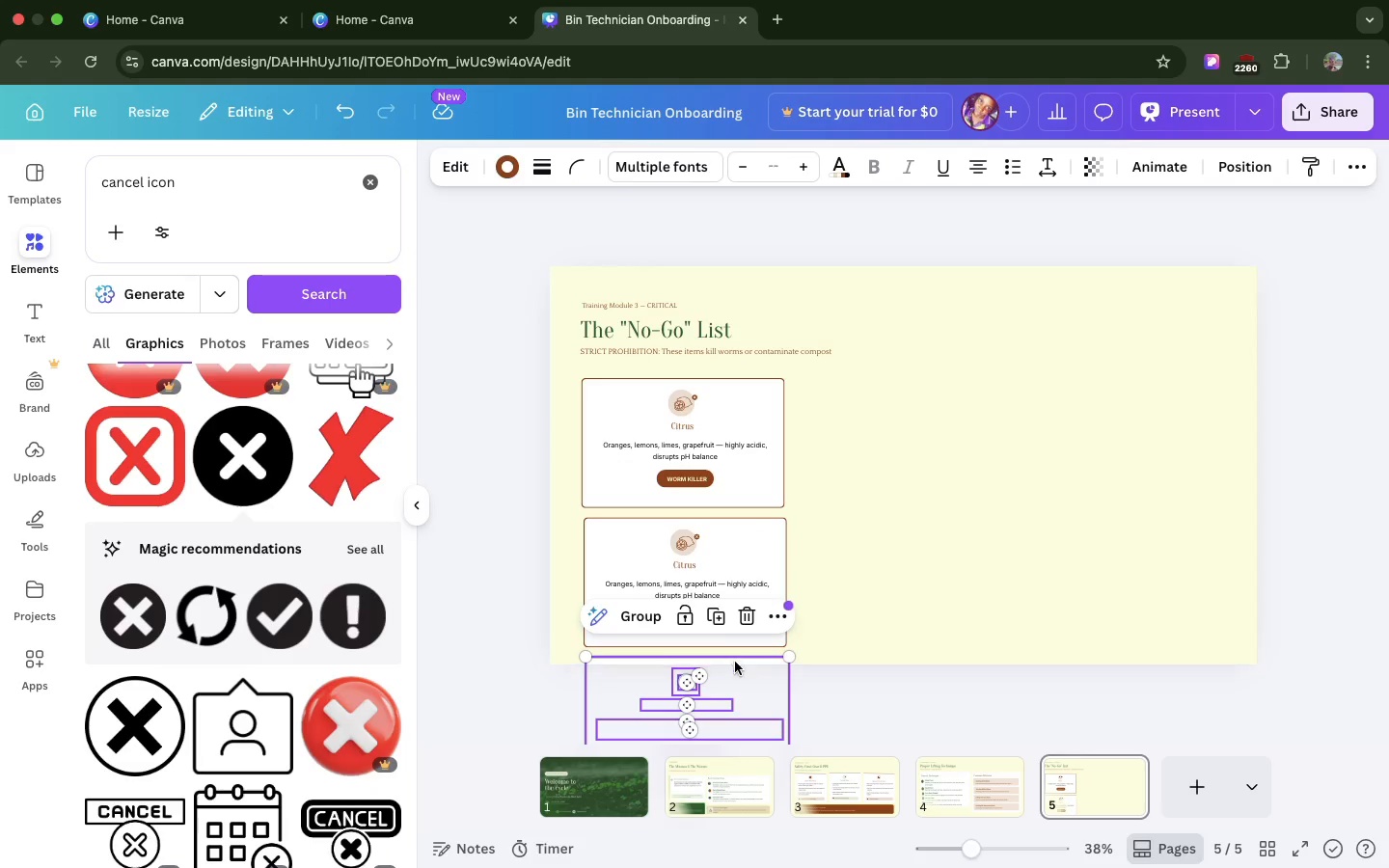 
left_click_drag(start_coordinate=[742, 678], to_coordinate=[949, 399])
 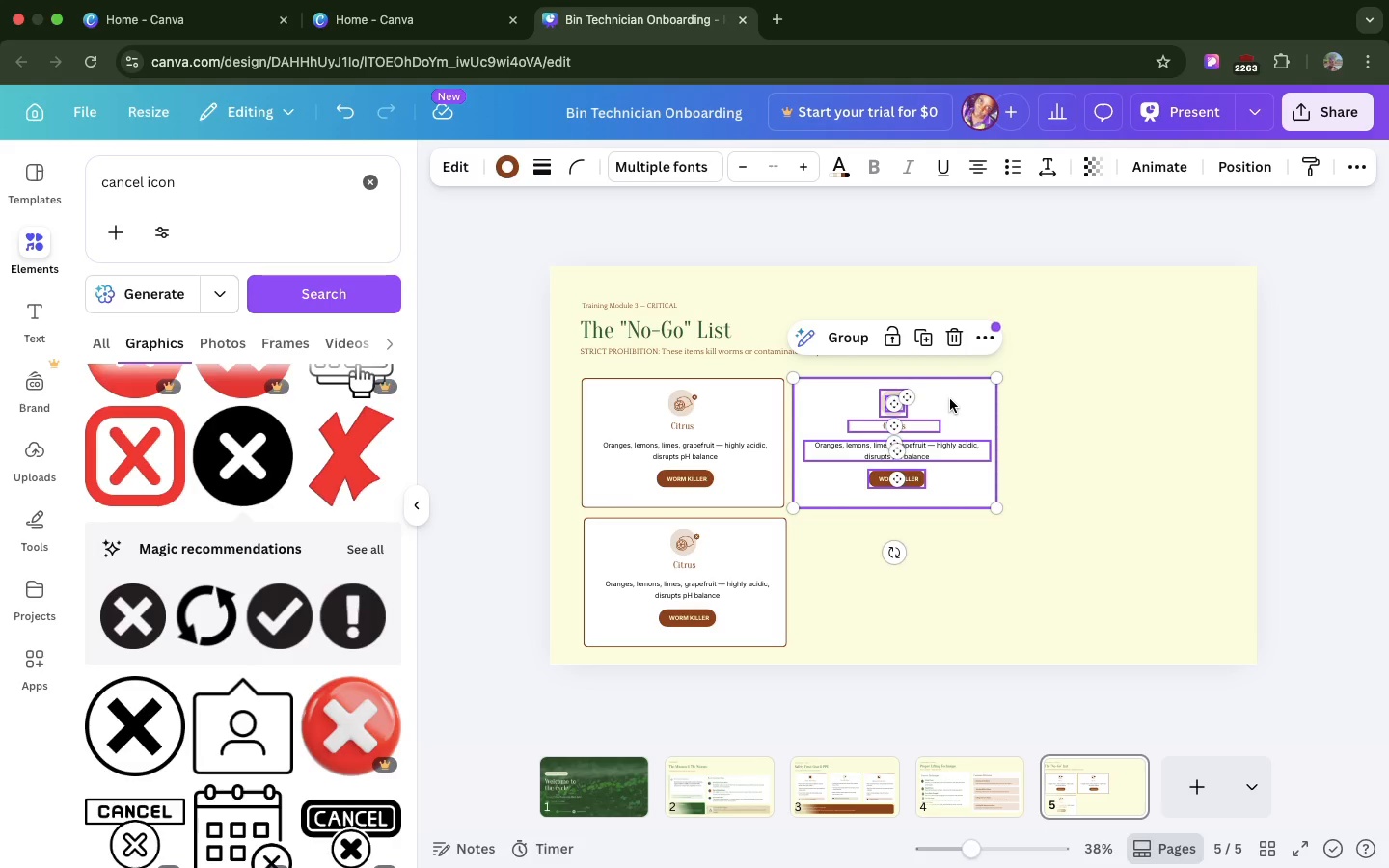 
key(Meta+D)
 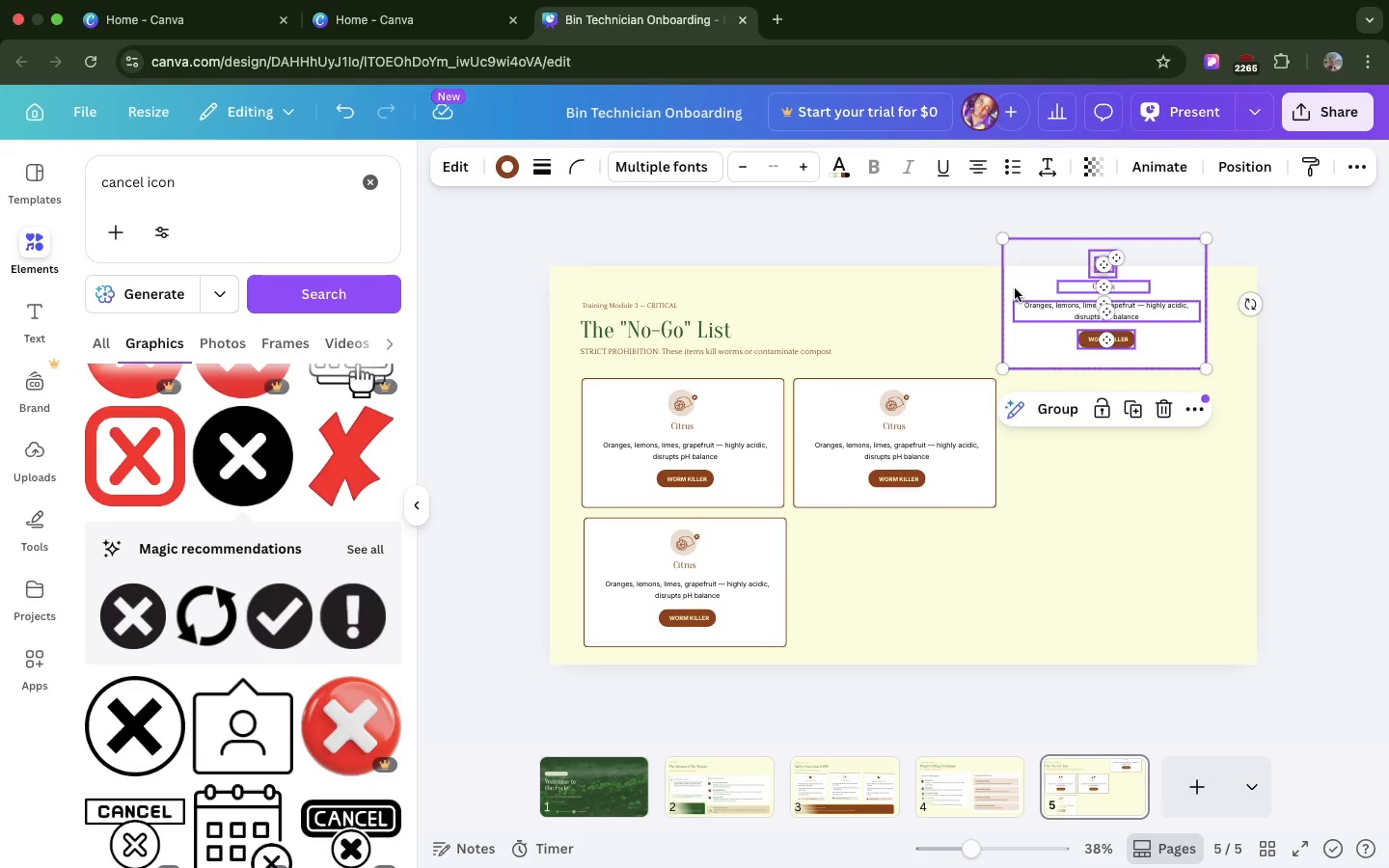 
left_click_drag(start_coordinate=[1015, 284], to_coordinate=[1024, 420])
 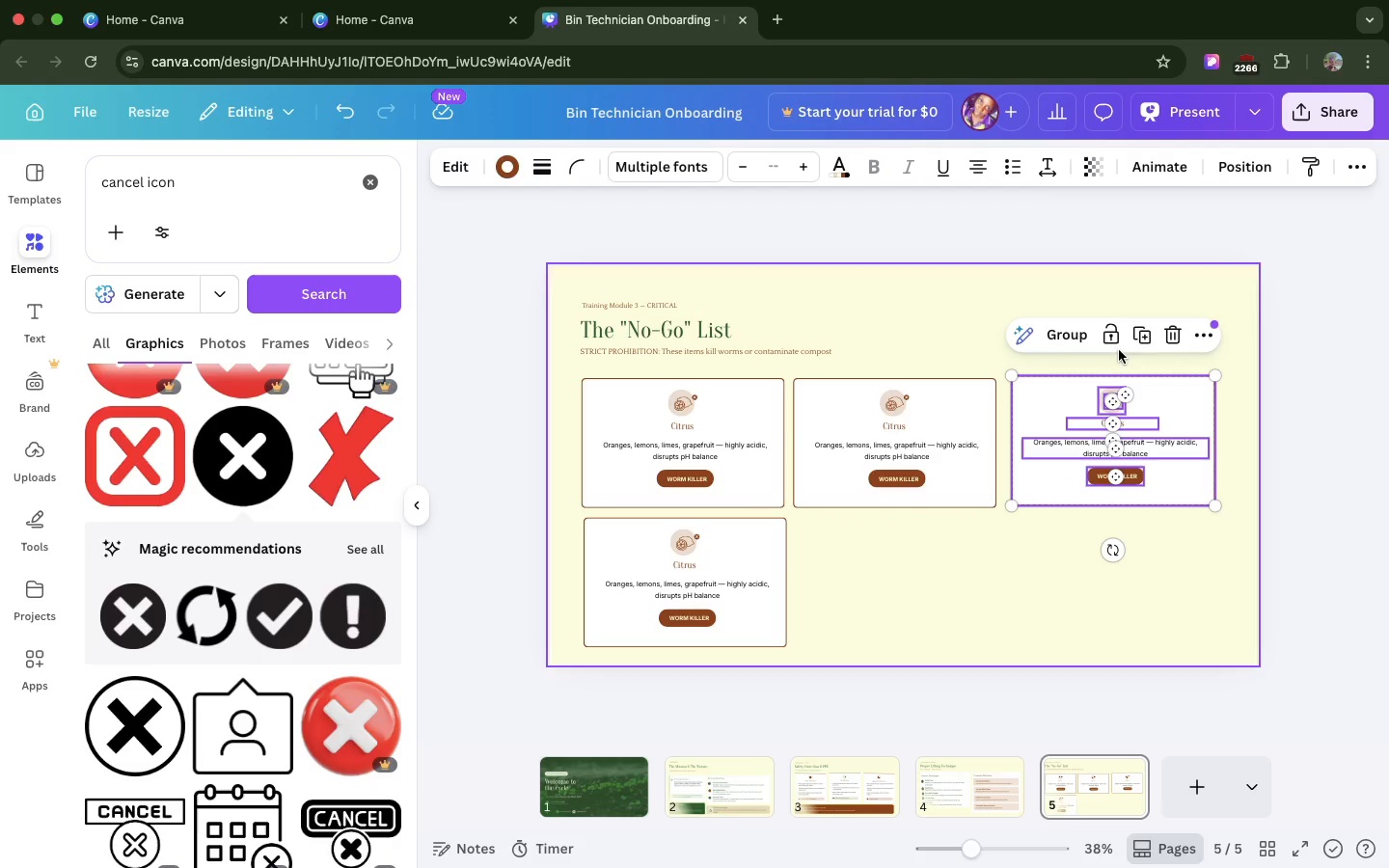 
left_click([1146, 337])
 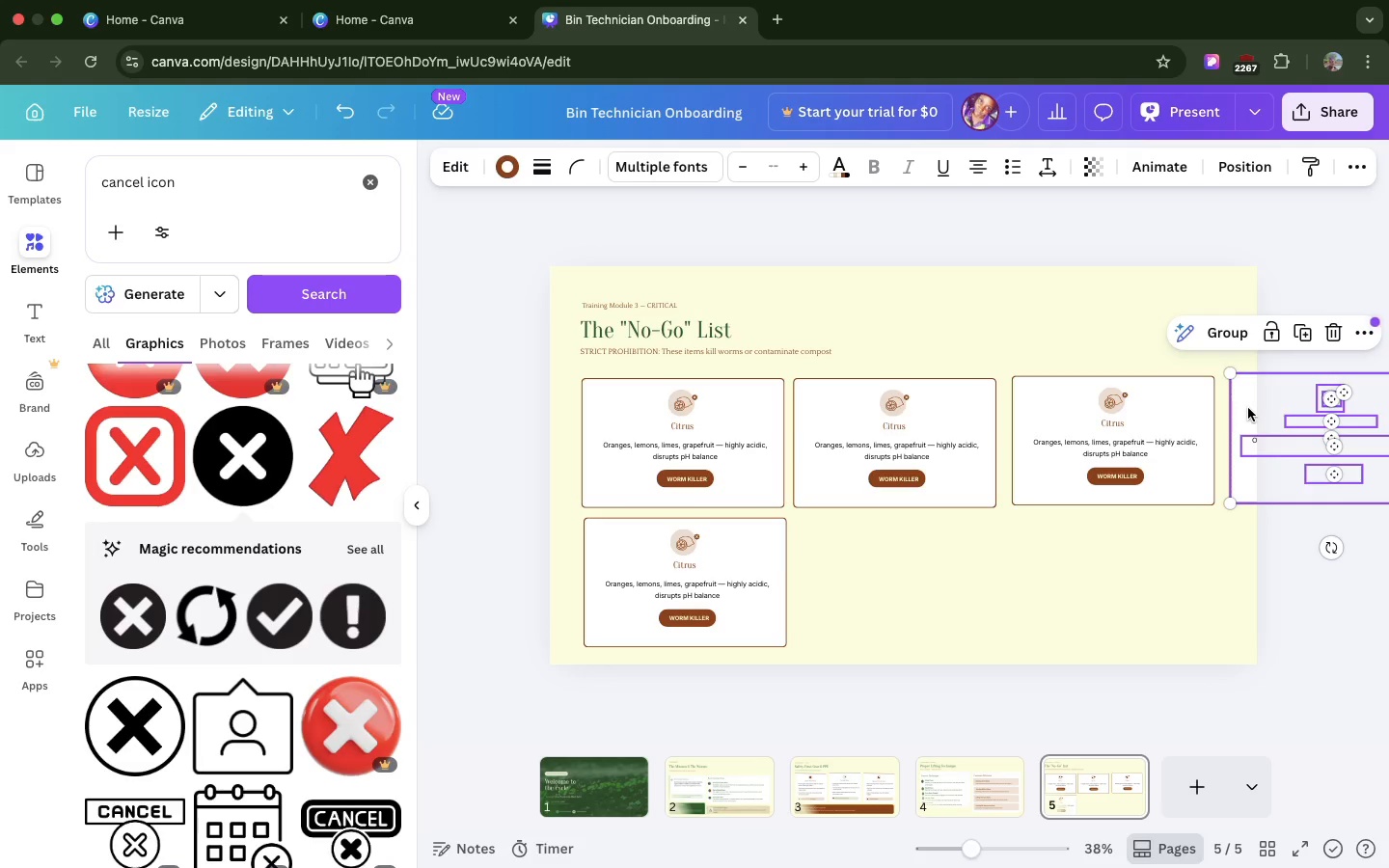 
left_click([1248, 408])
 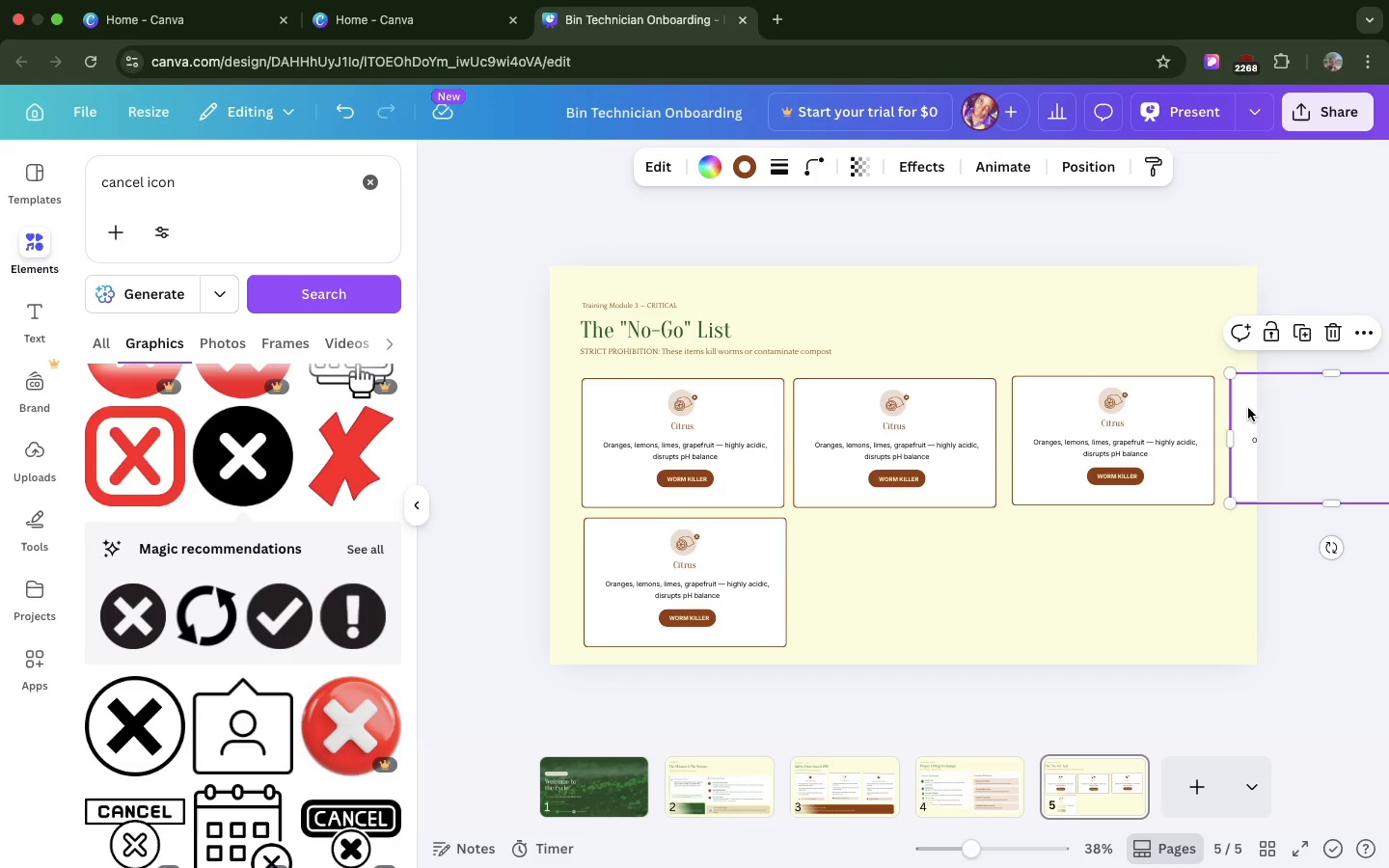 
left_click([1248, 408])
 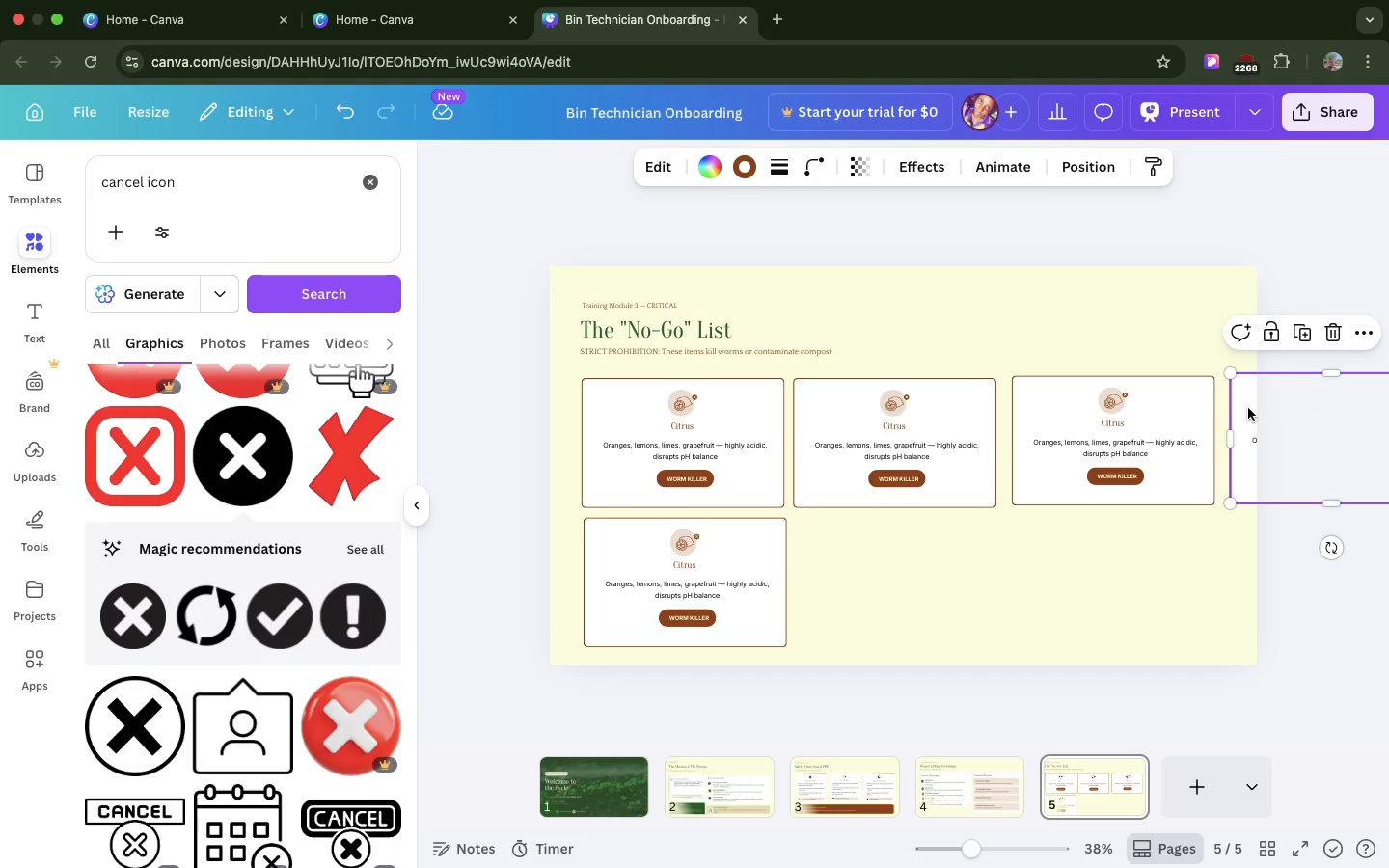 
key(Meta+Z)
 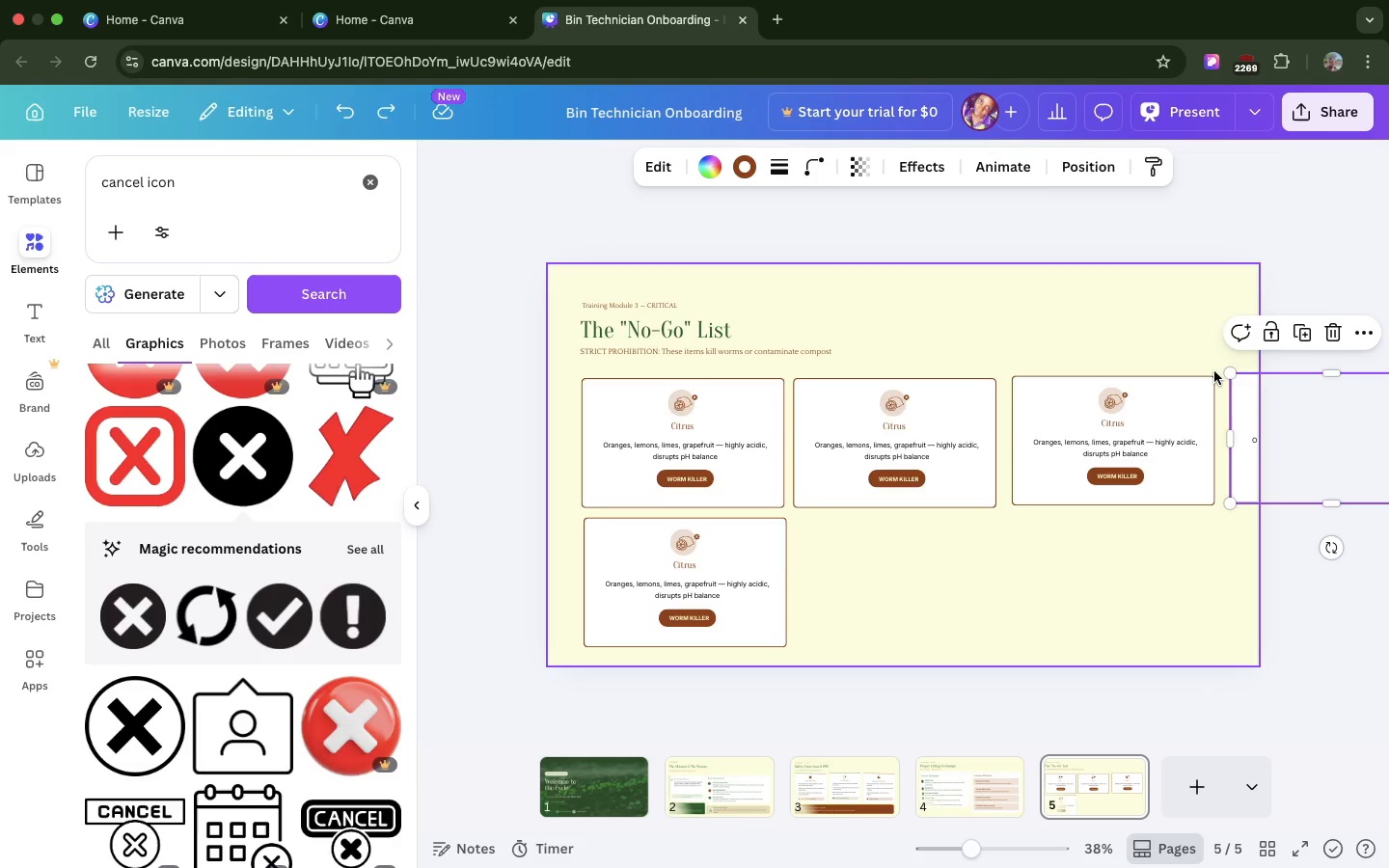 
left_click([1214, 370])
 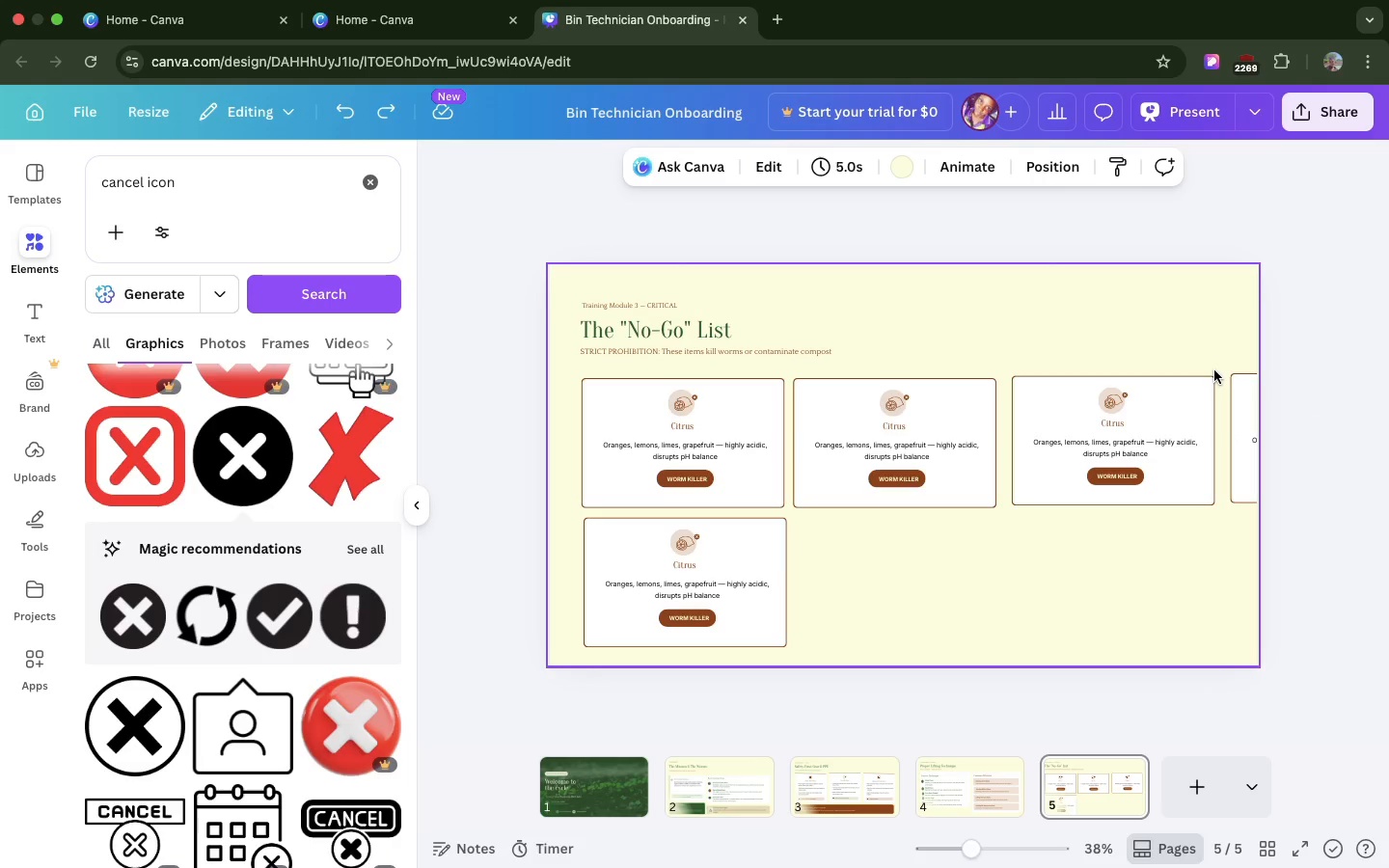 
key(Meta+Z)
 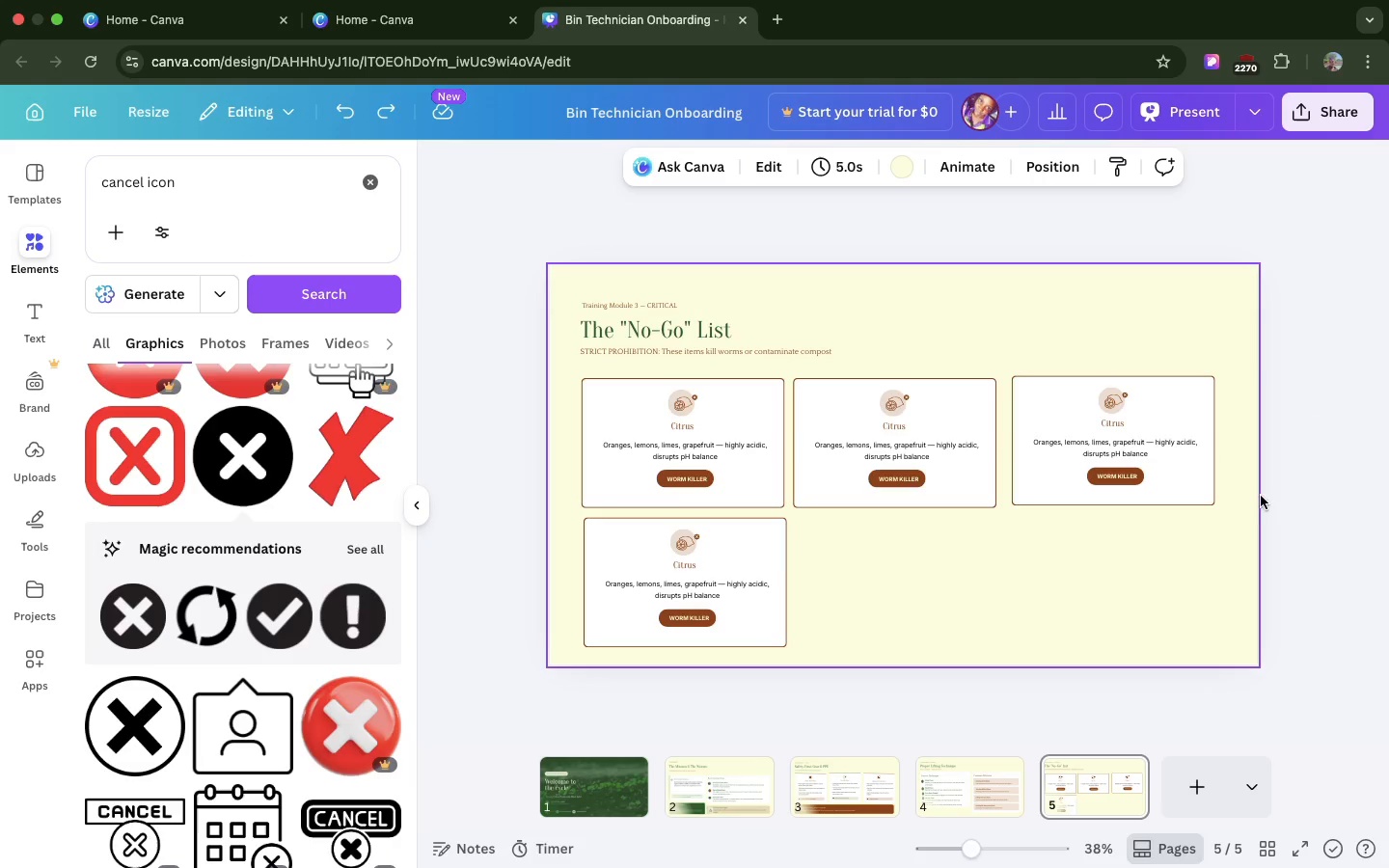 
left_click_drag(start_coordinate=[1230, 515], to_coordinate=[1006, 369])
 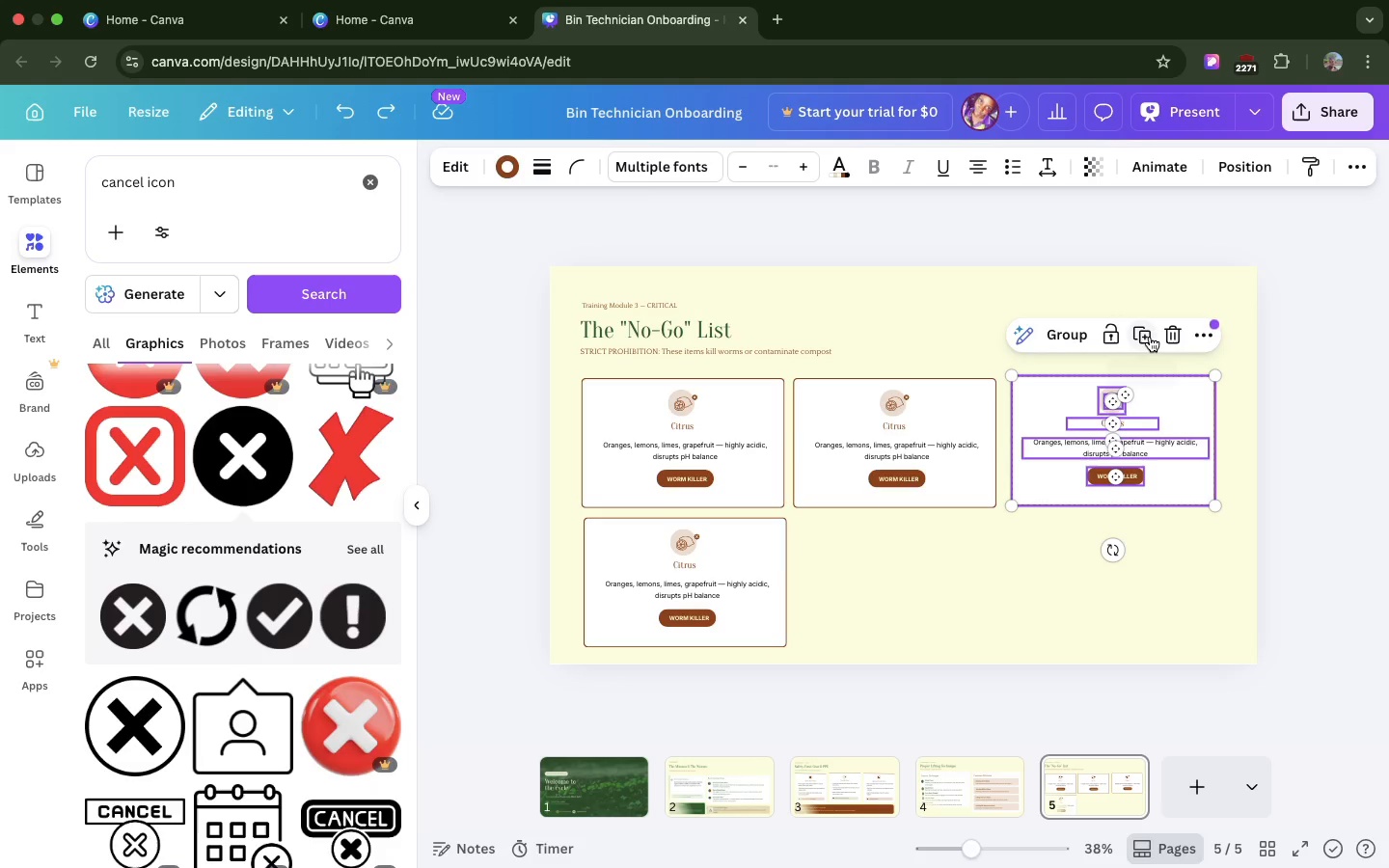 
left_click([1149, 337])
 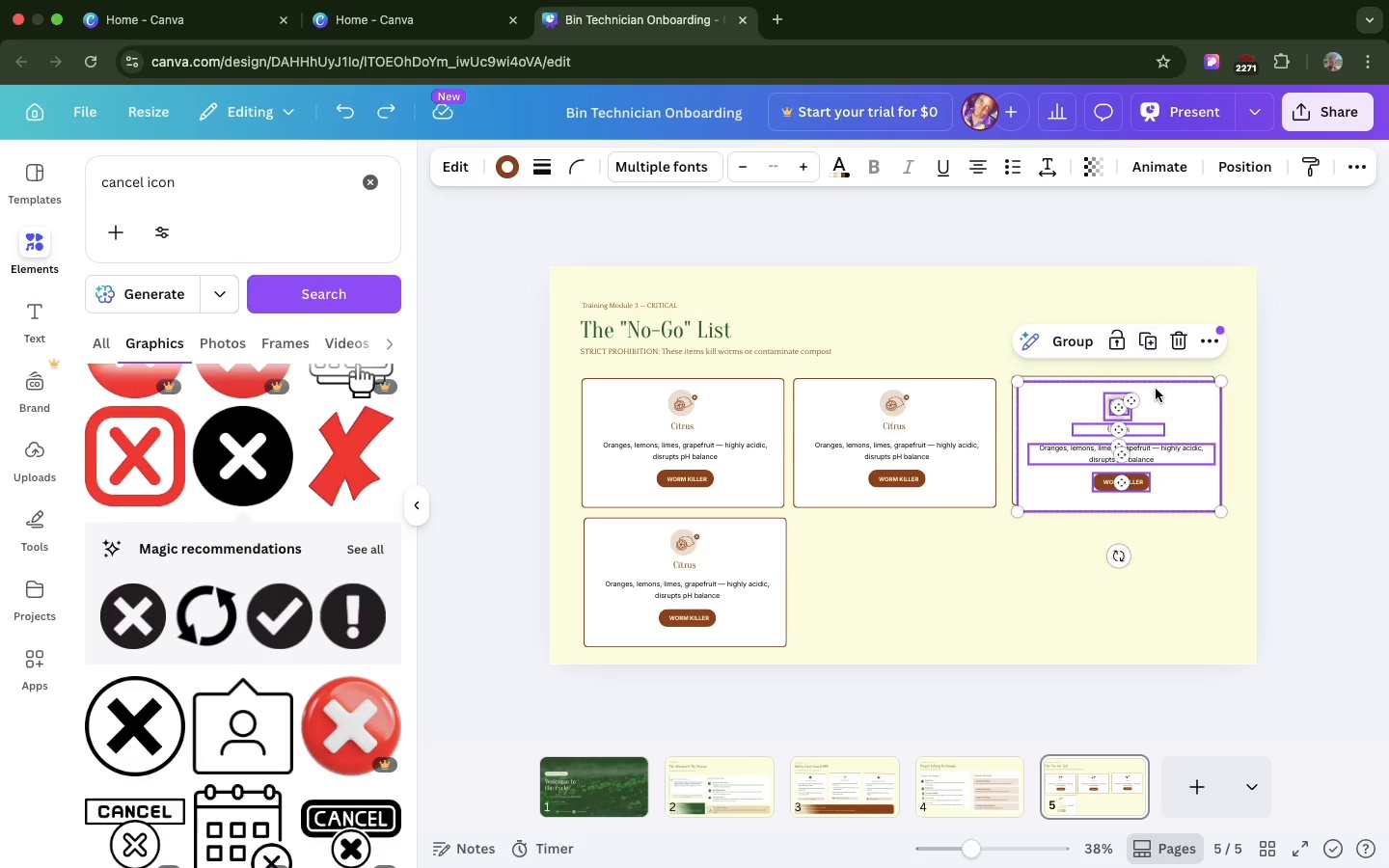 
left_click_drag(start_coordinate=[1157, 393], to_coordinate=[935, 526])
 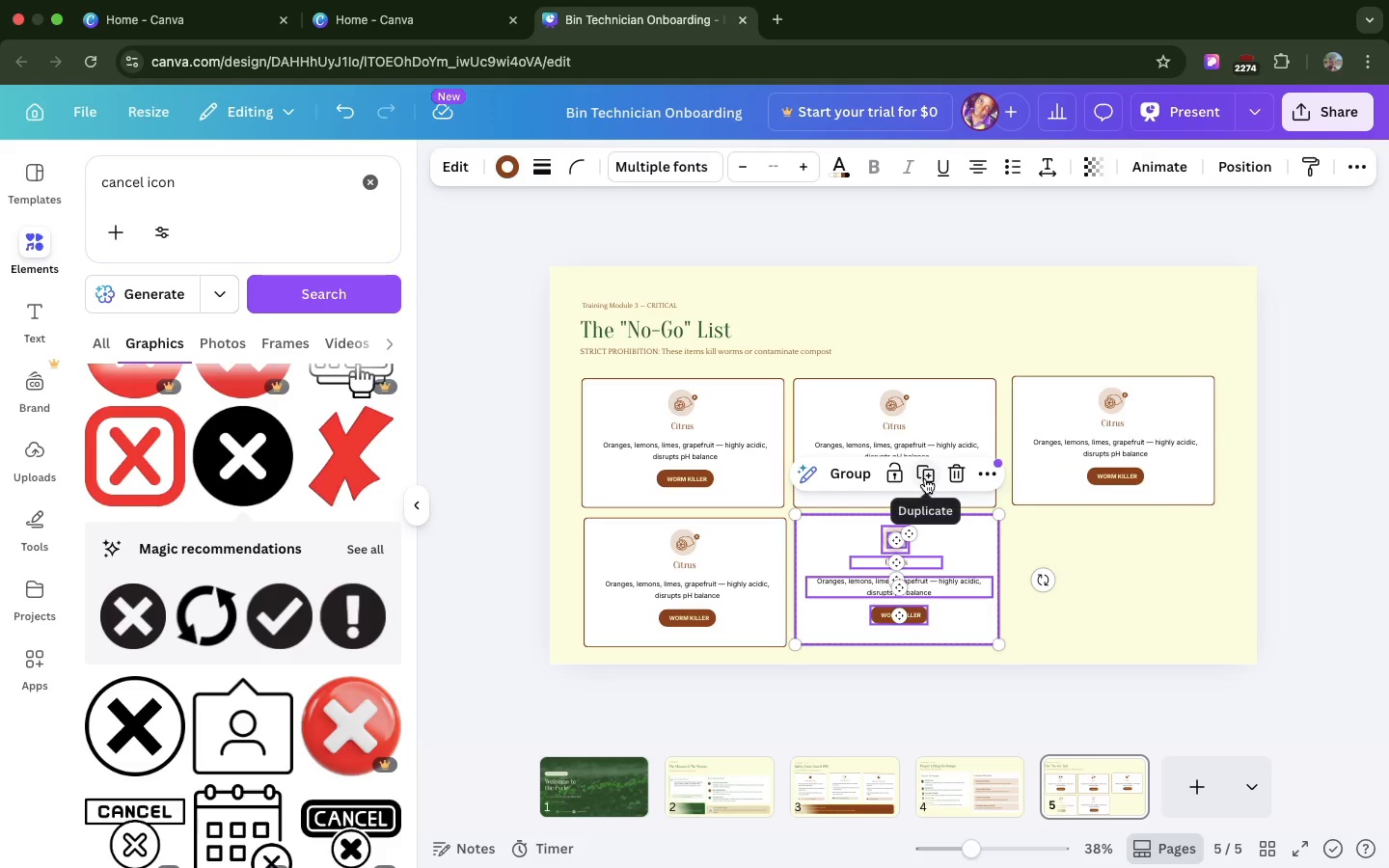 
left_click([925, 478])
 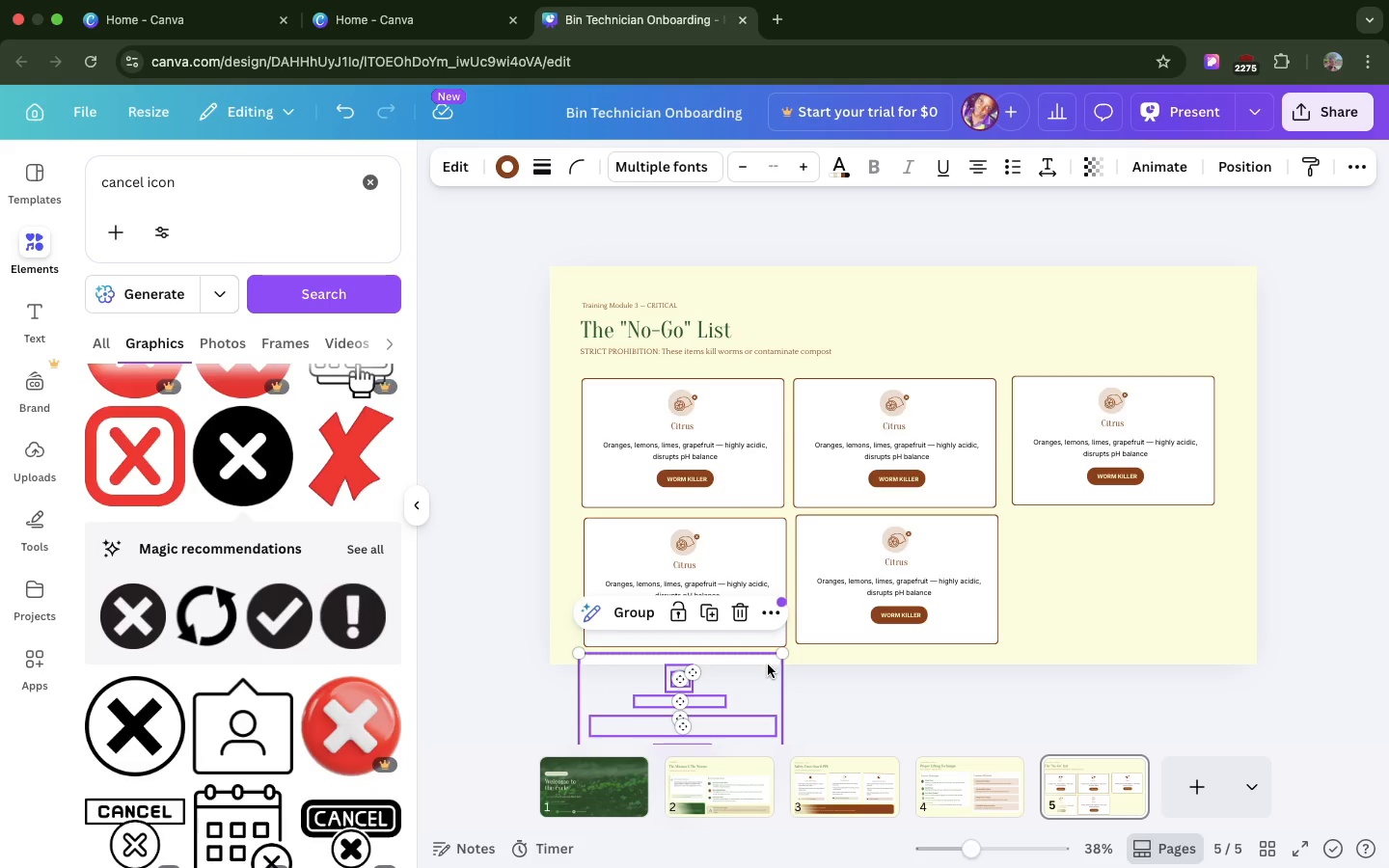 
left_click_drag(start_coordinate=[767, 664], to_coordinate=[1202, 522])
 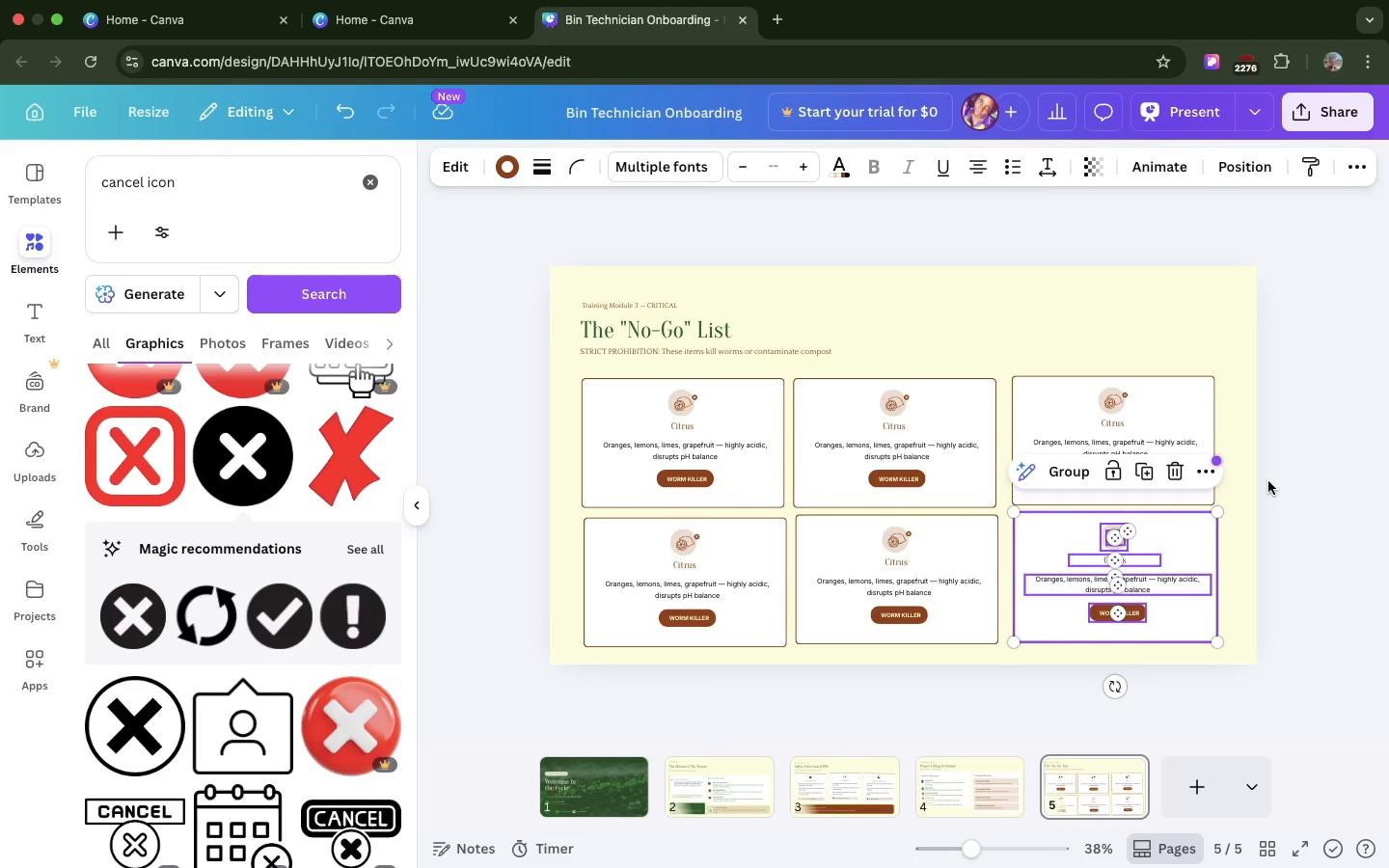 
left_click([1268, 481])
 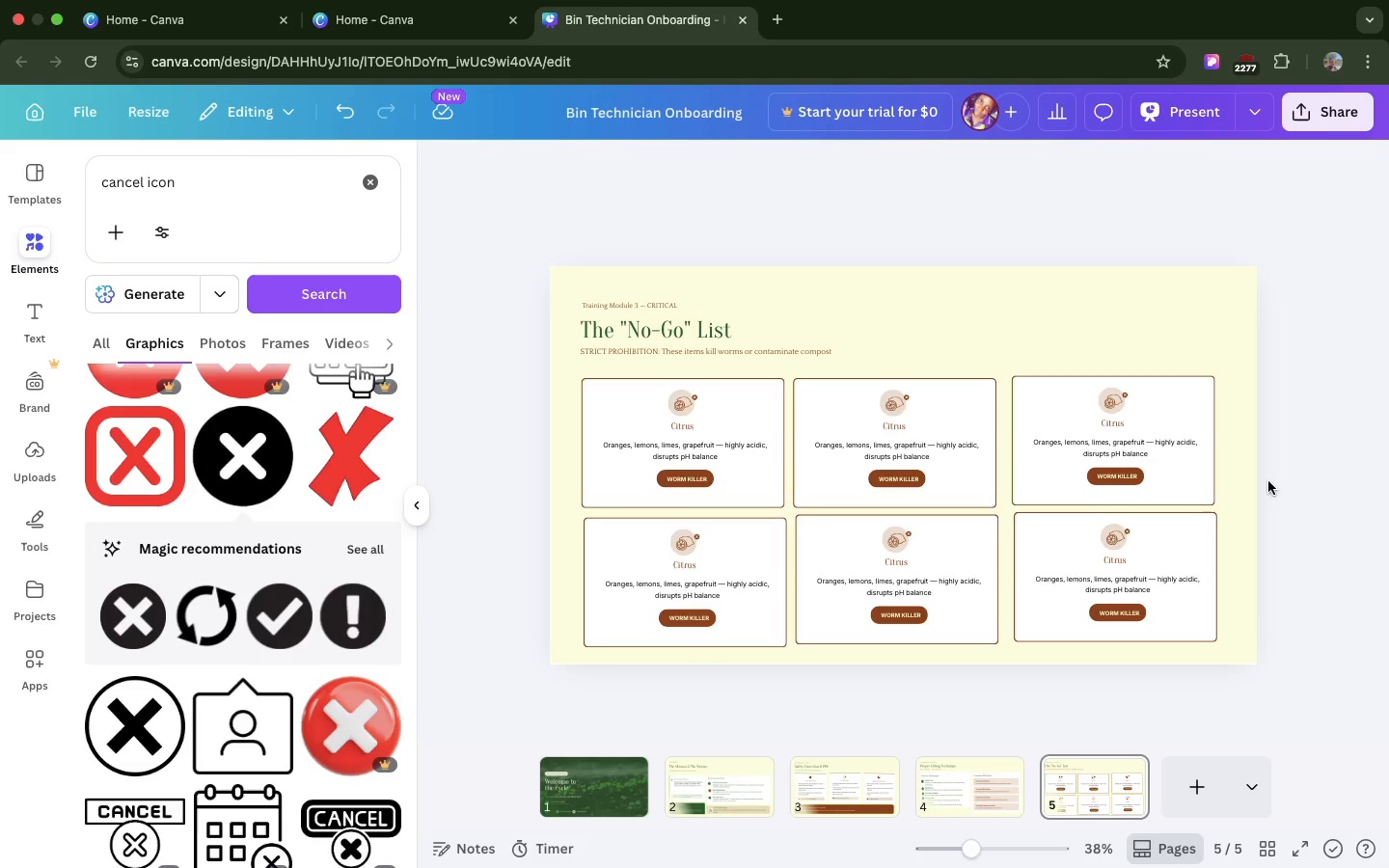 
wait(11.6)
 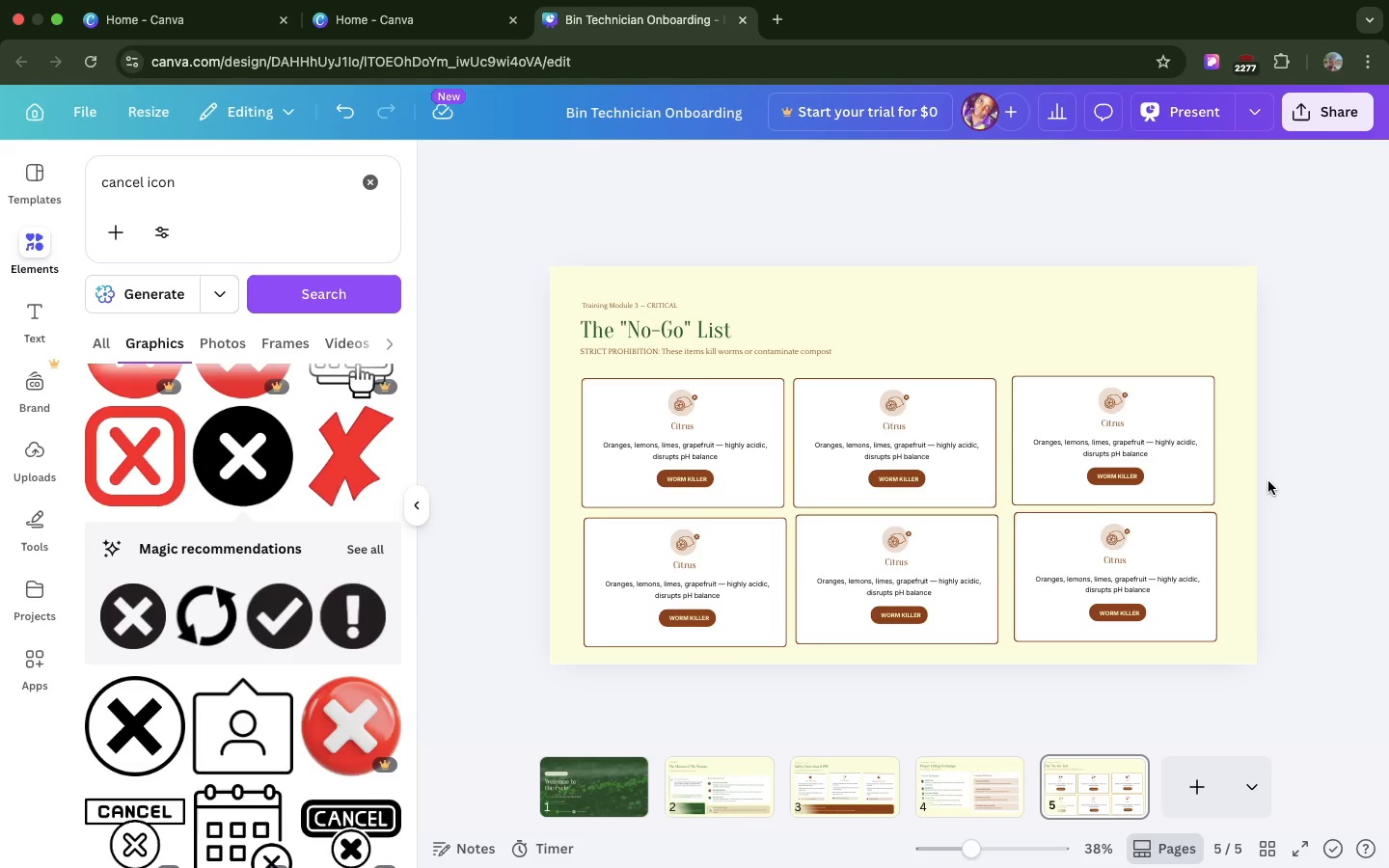 
double_click([899, 442])
 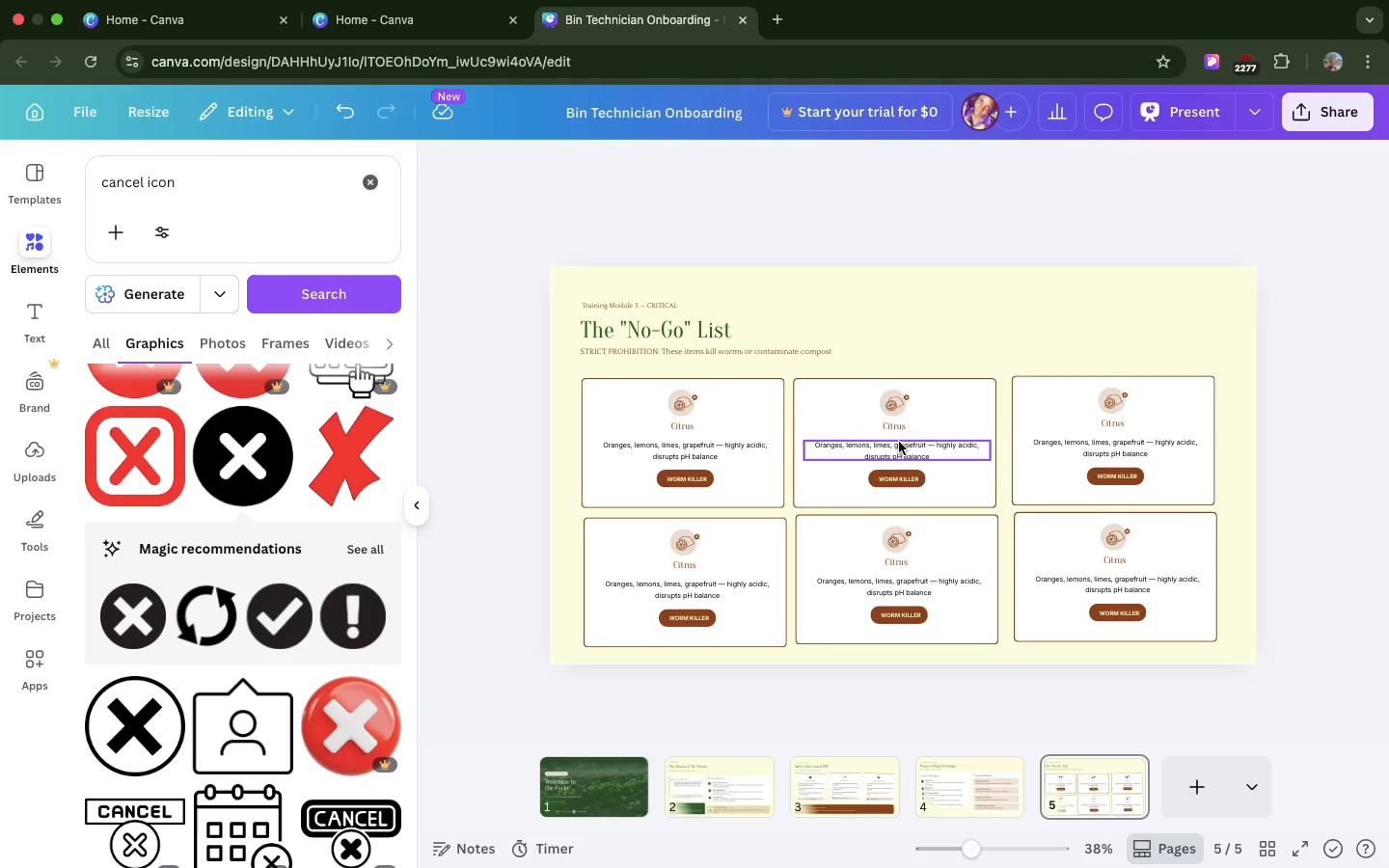 
triple_click([899, 442])
 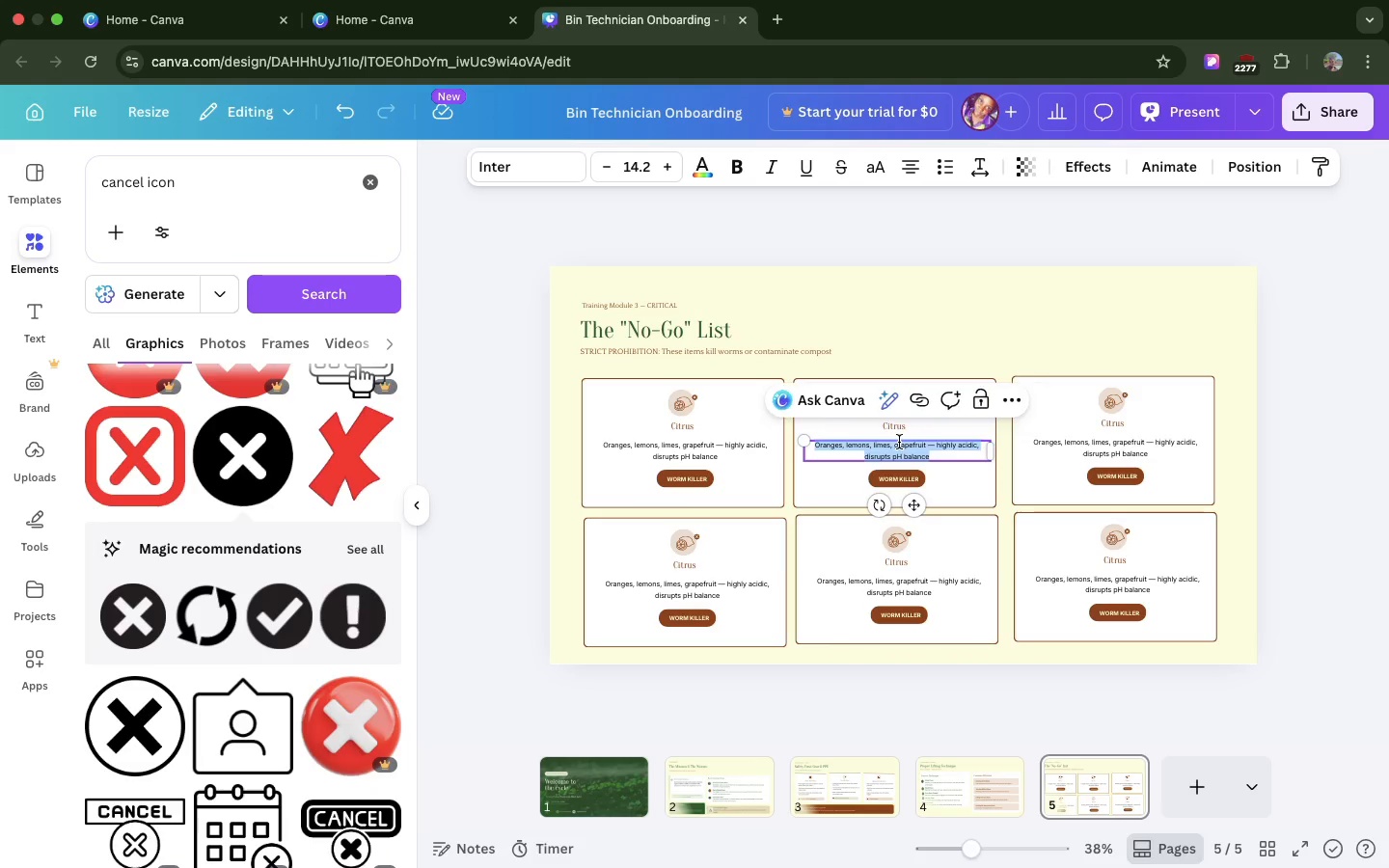 
triple_click([899, 442])
 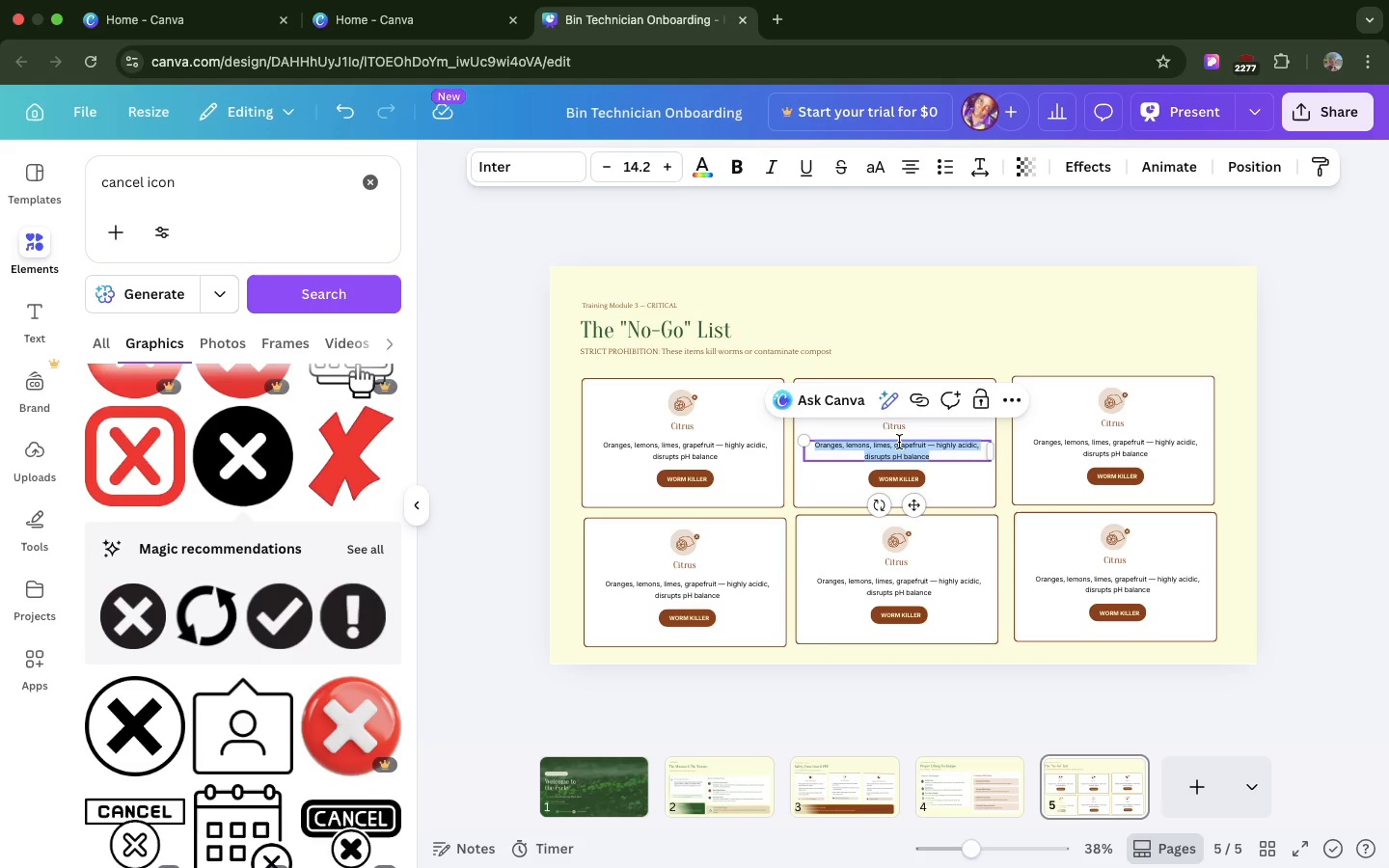 
key(Meta+CommandLeft)
 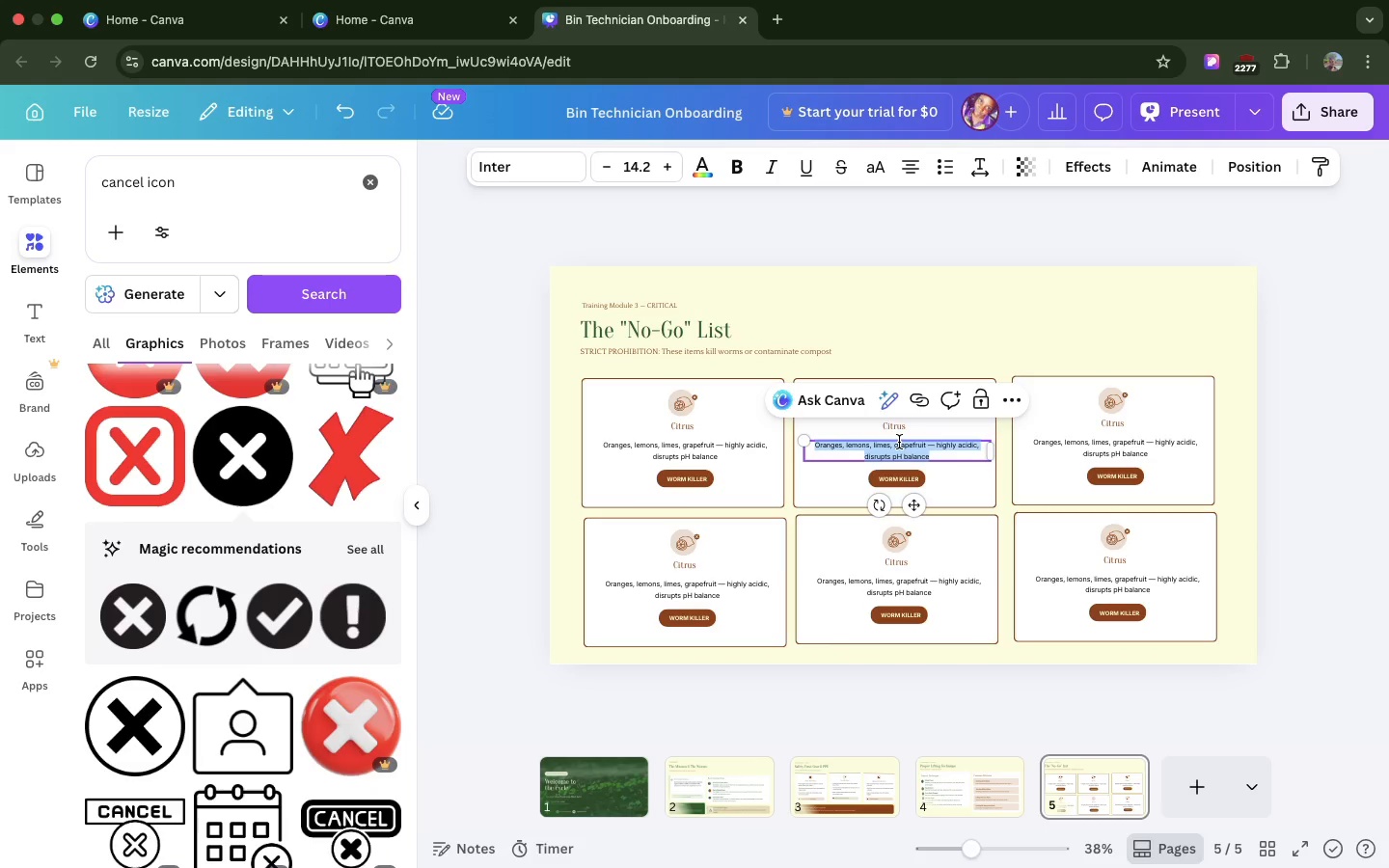 
key(Meta+V)
 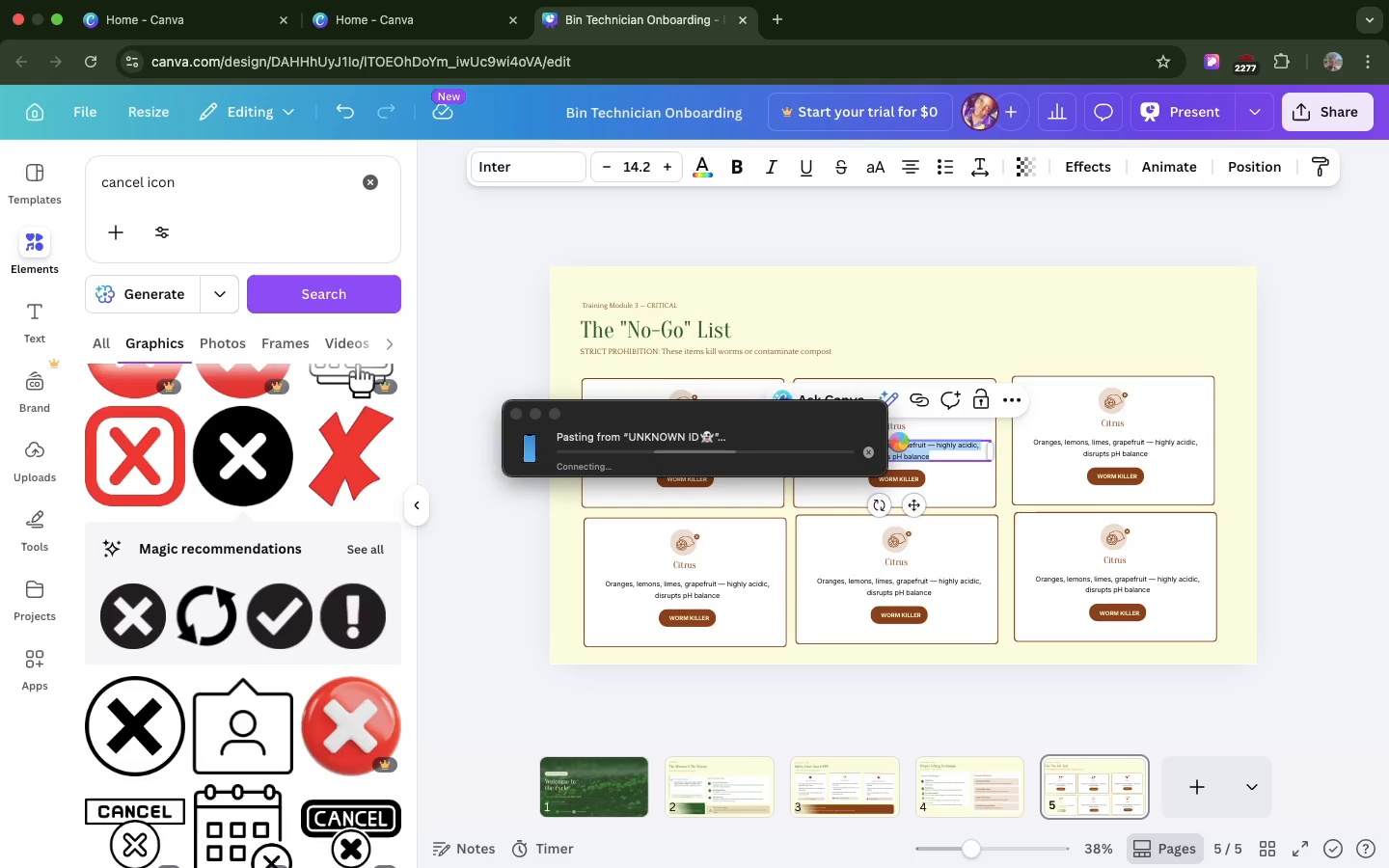 
wait(11.64)
 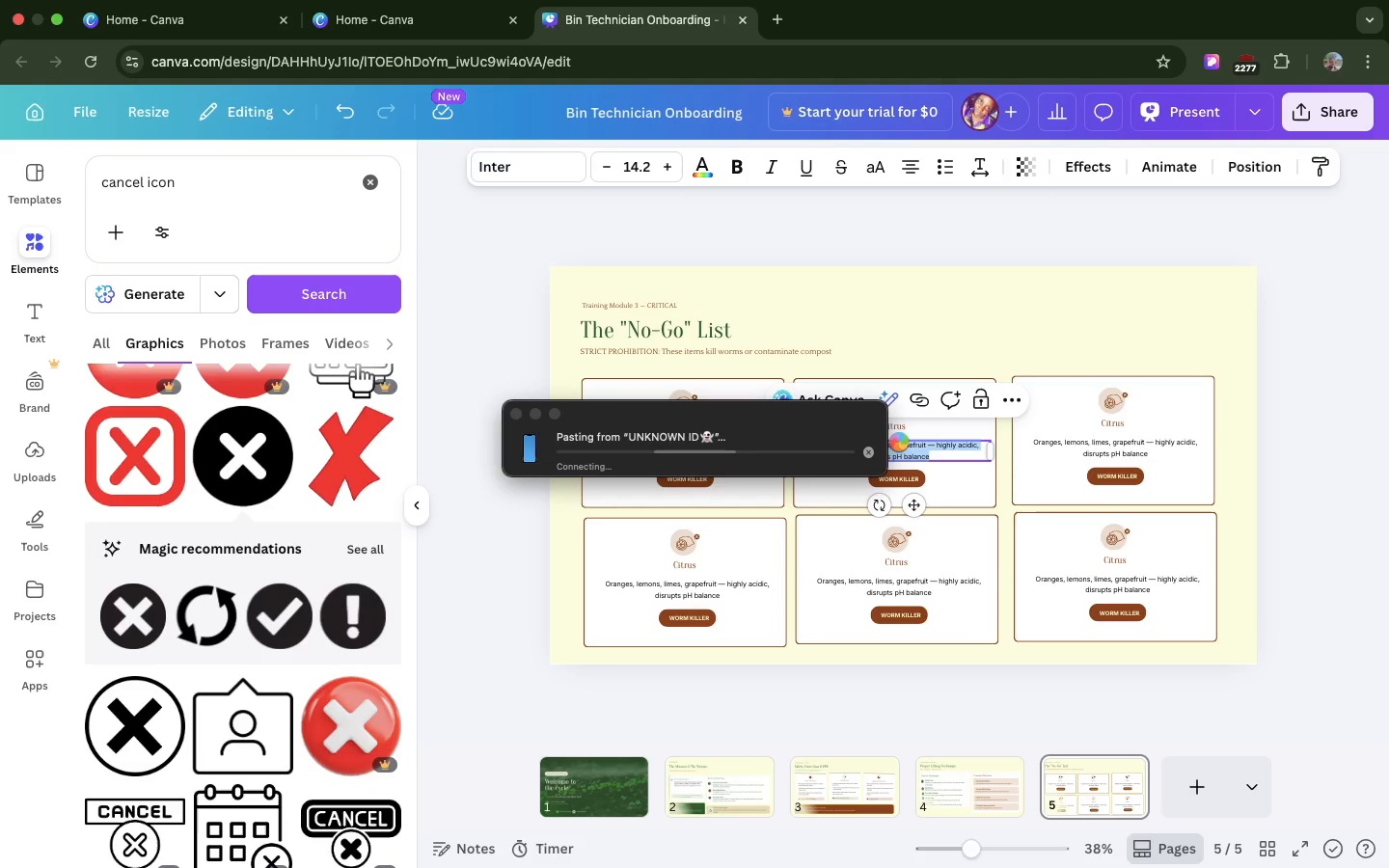 
key(Backspace)
 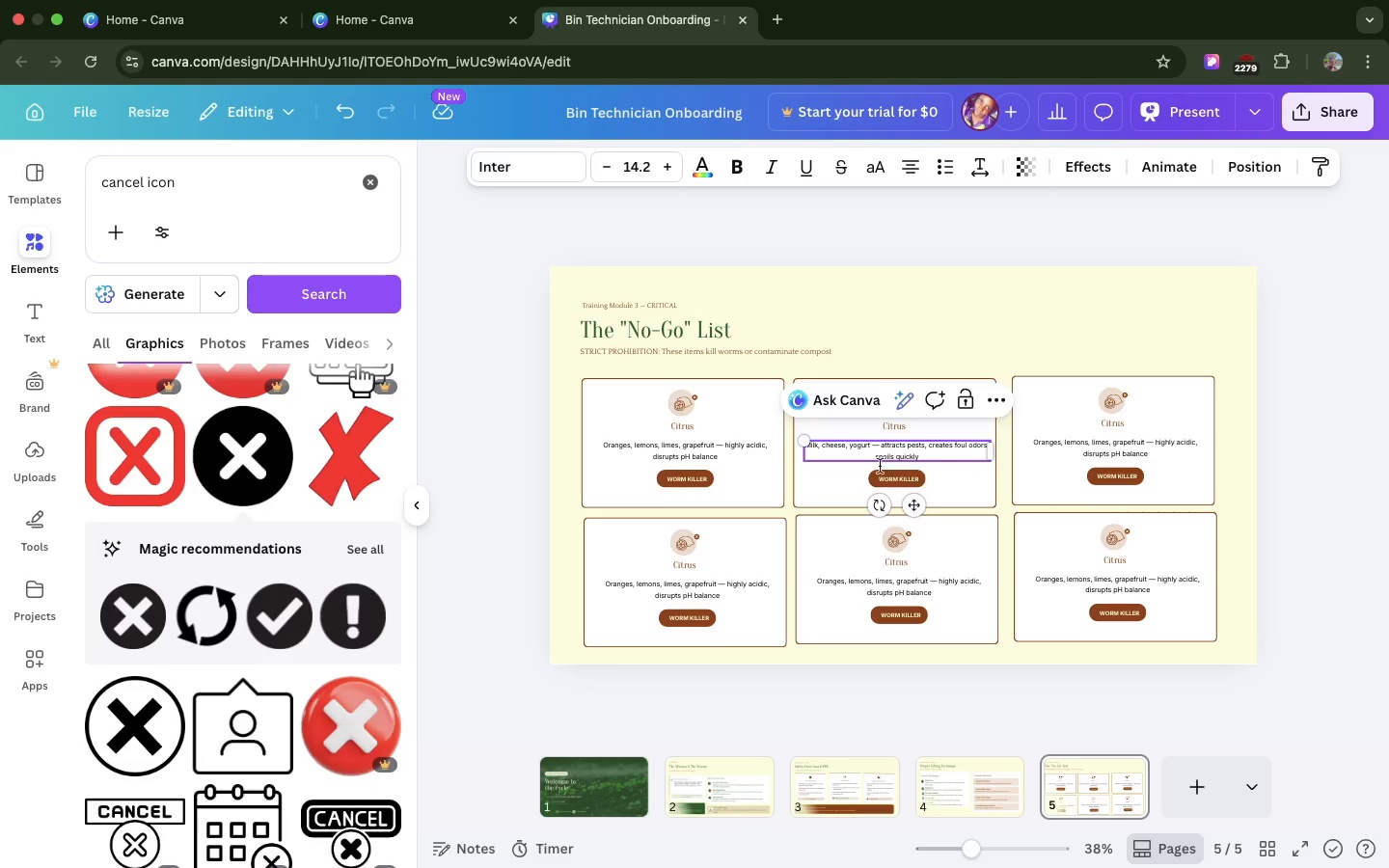 
double_click([898, 477])
 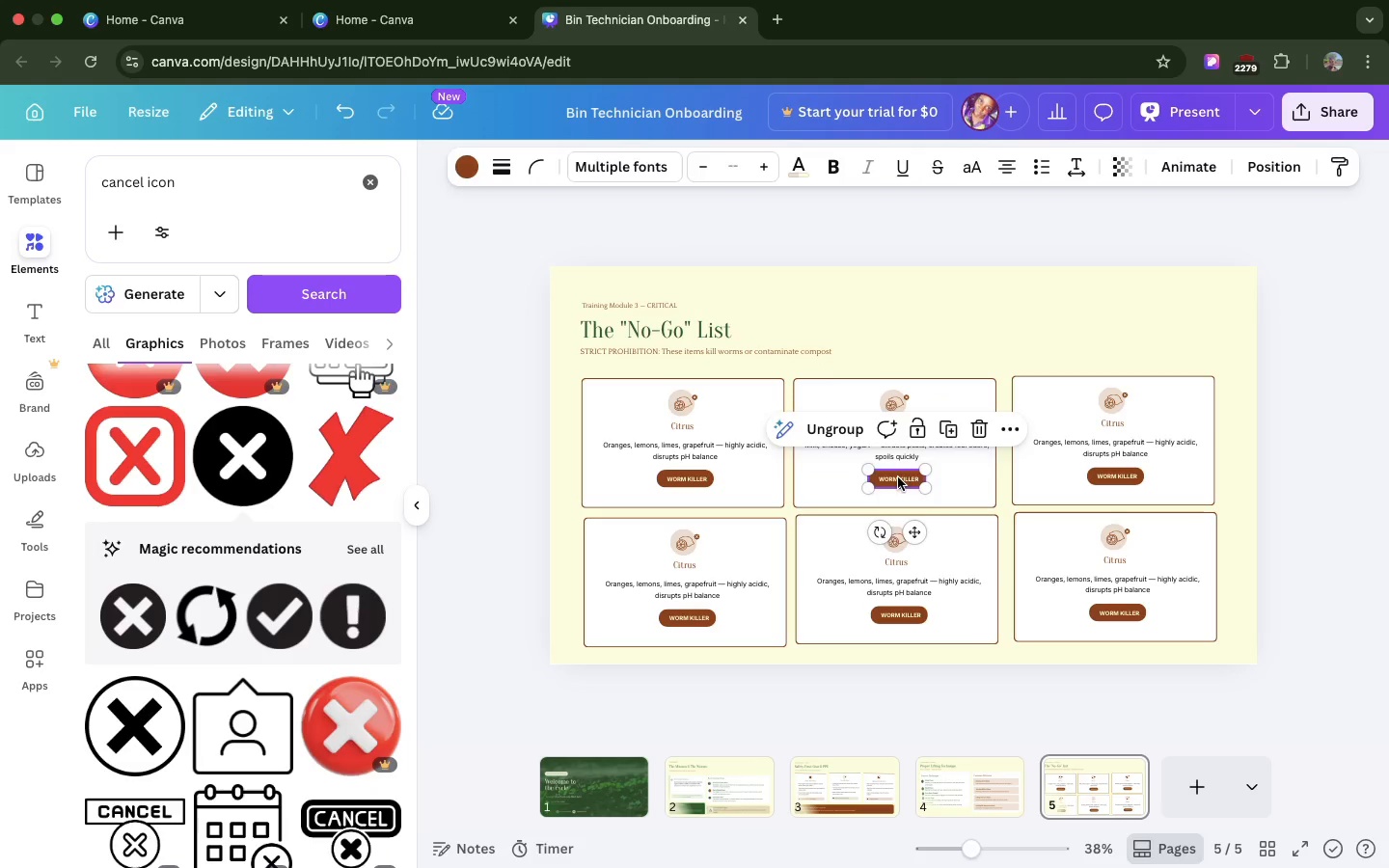 
triple_click([898, 477])
 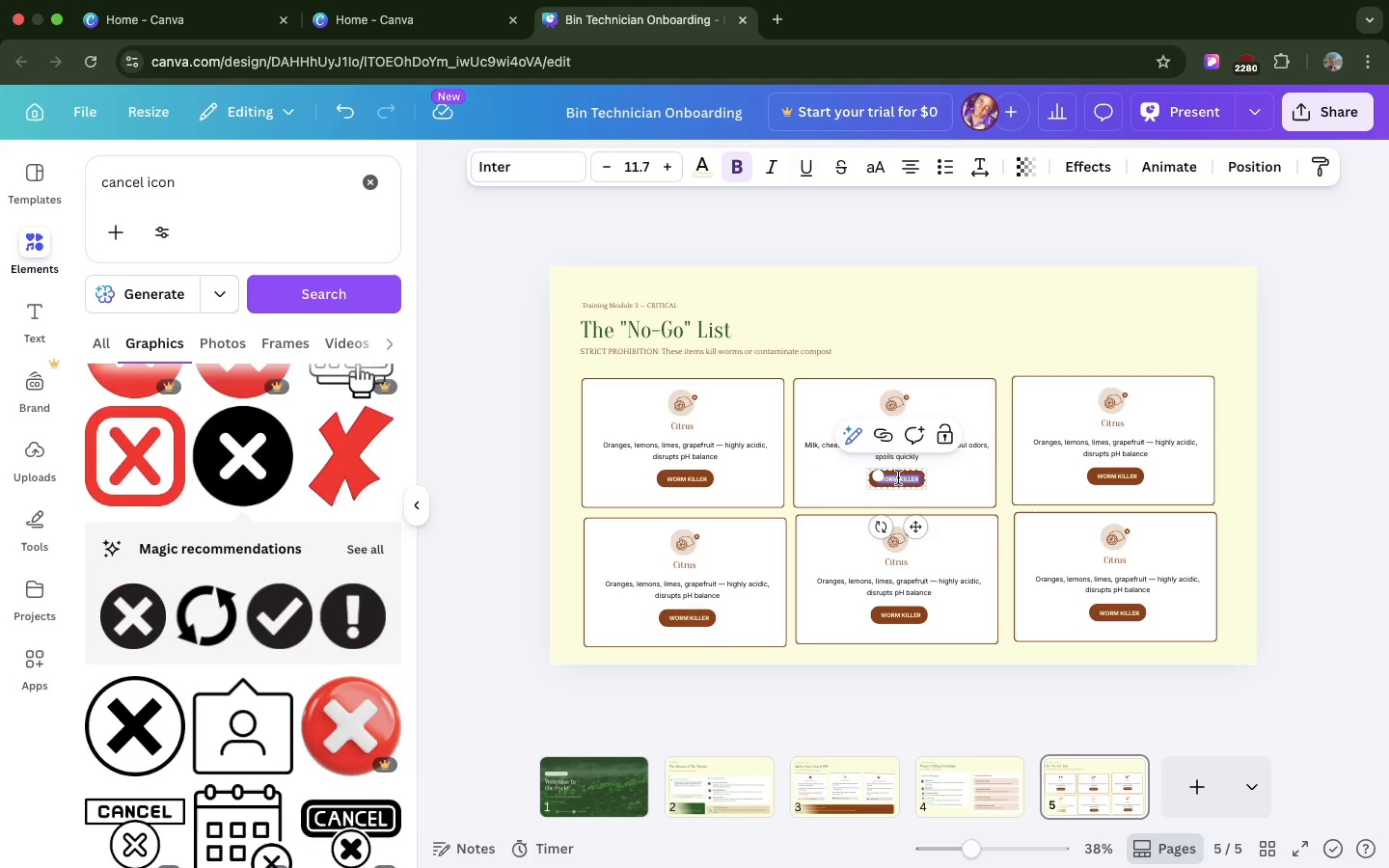 
key(Meta+CommandLeft)
 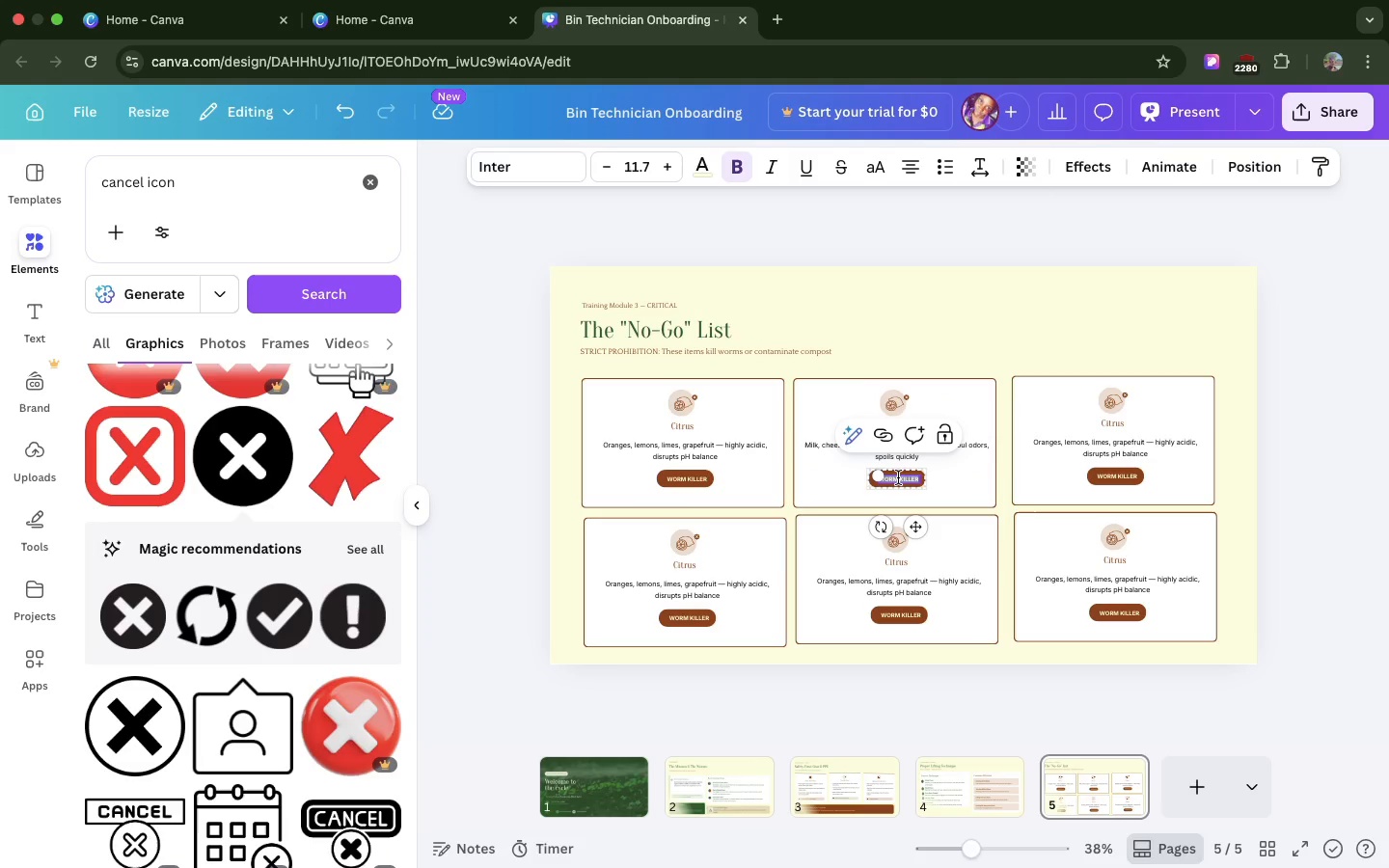 
key(Meta+V)
 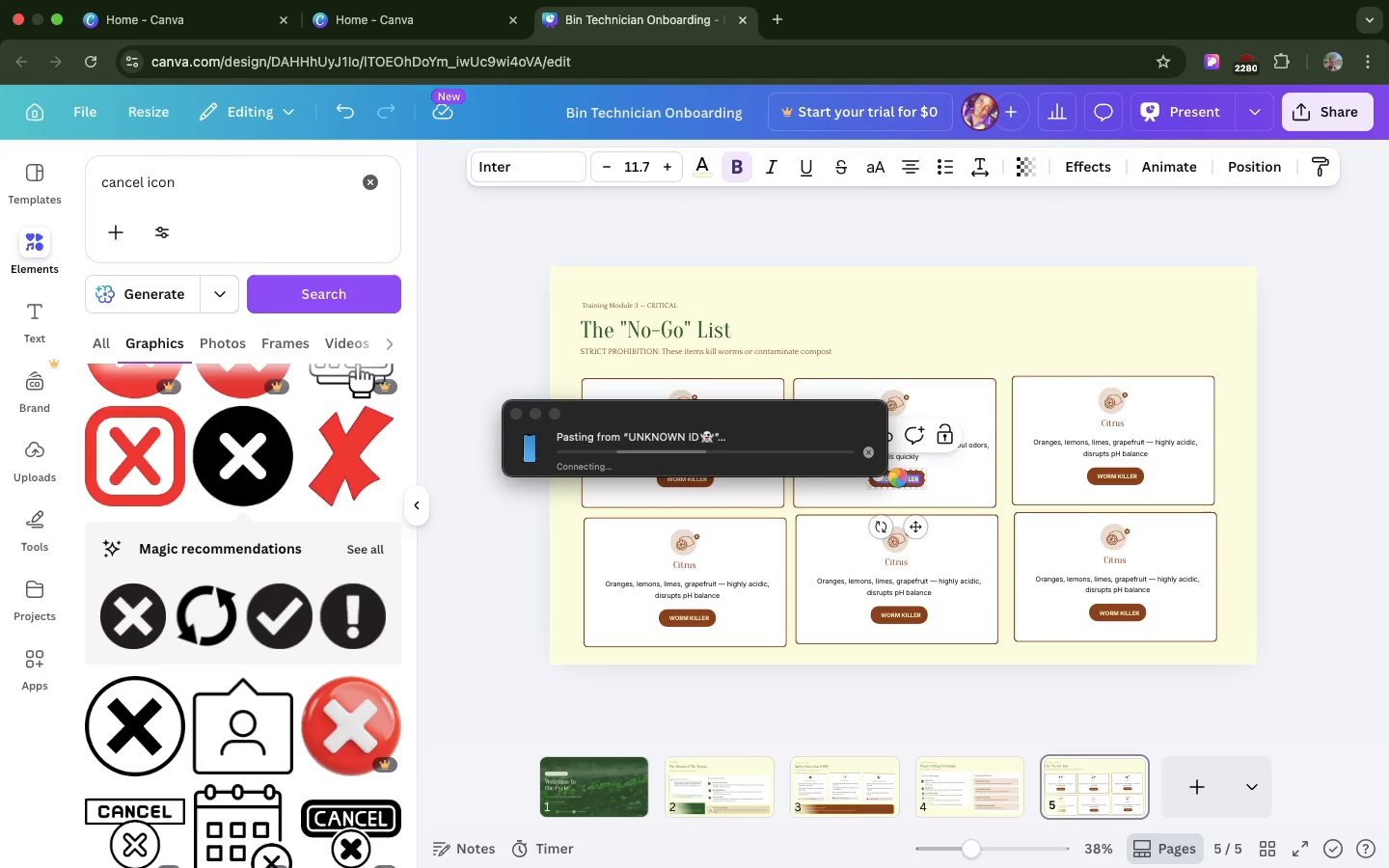 
wait(13.14)
 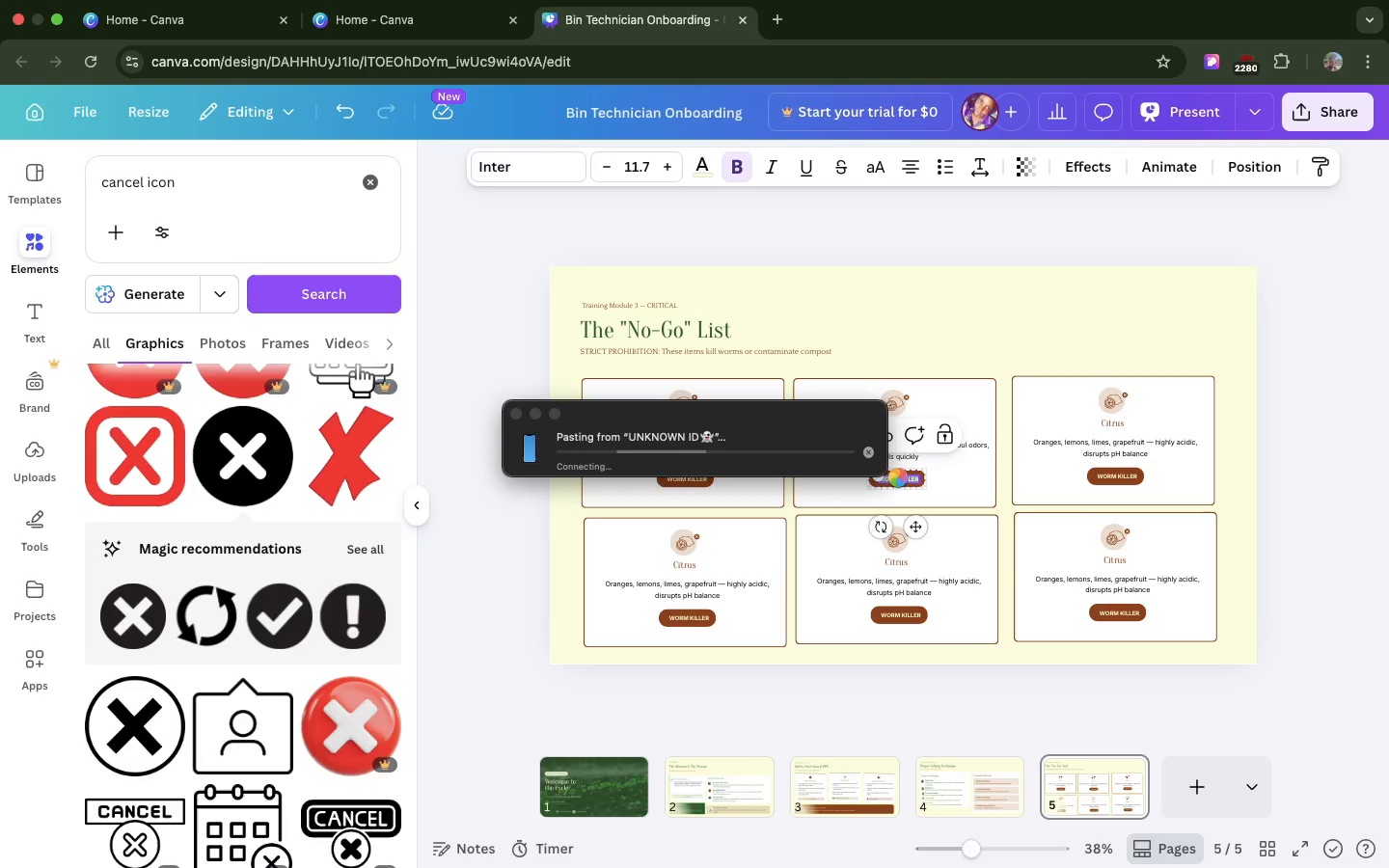 
key(Backspace)
 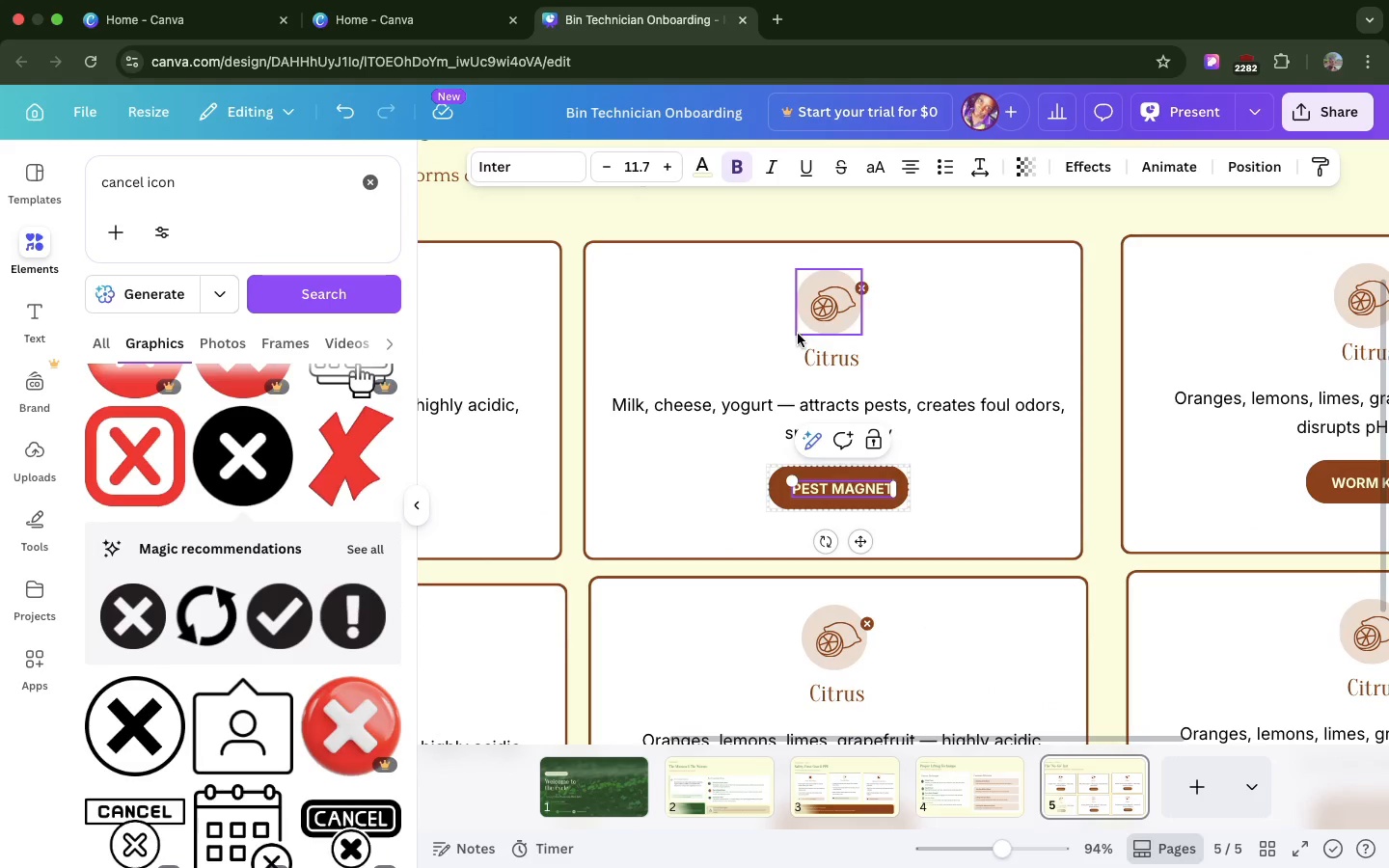 
wait(9.66)
 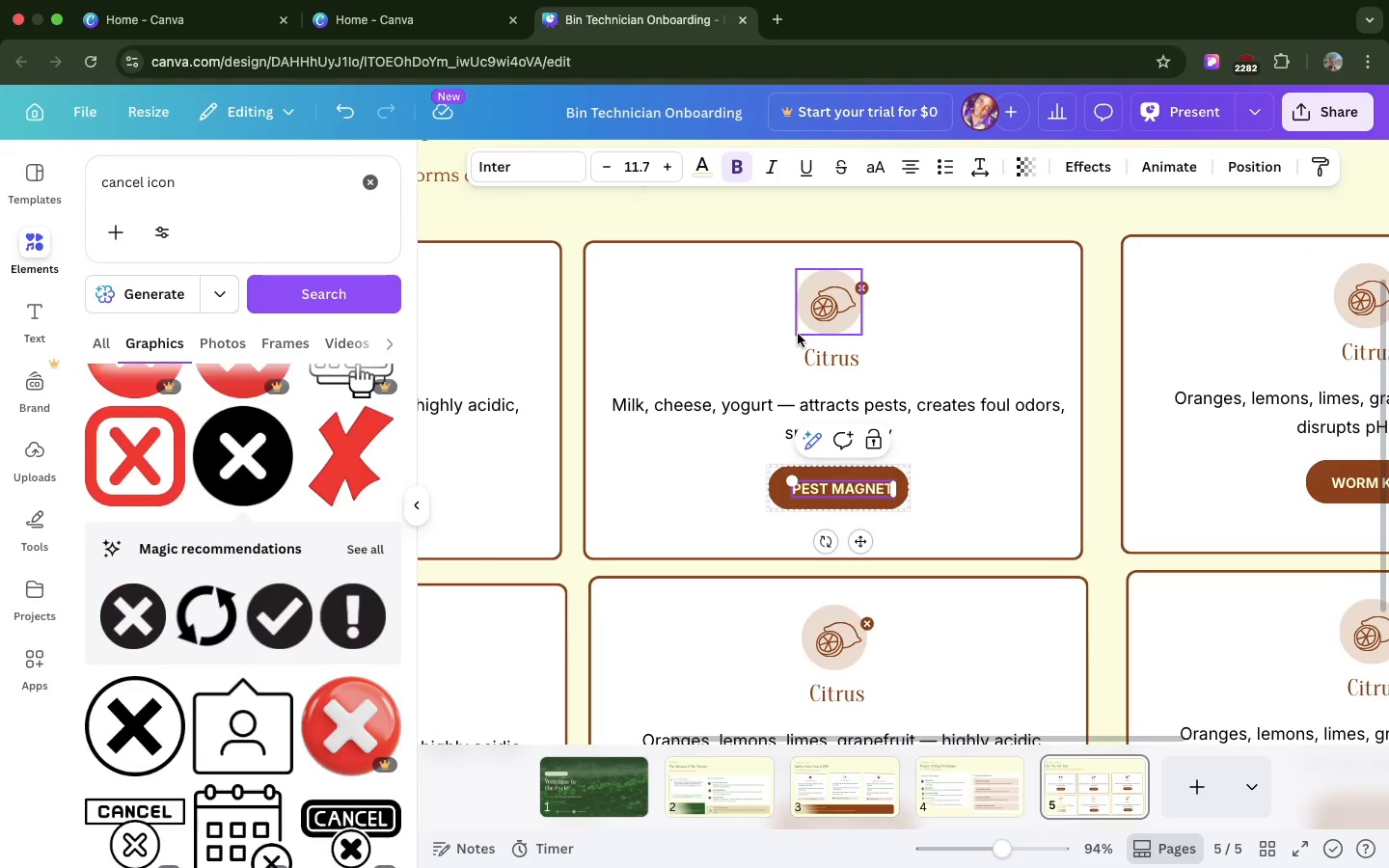 
double_click([803, 363])
 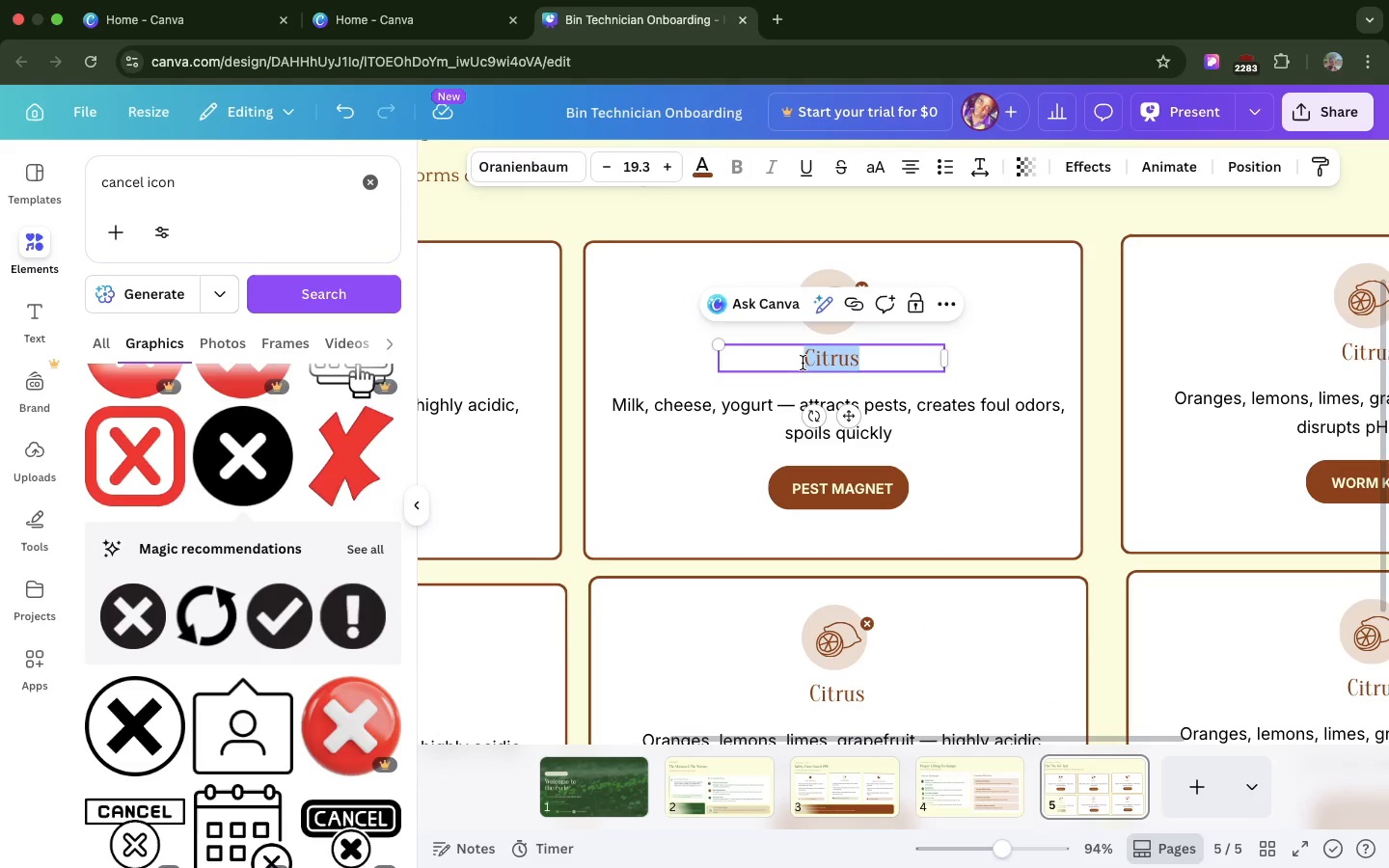 
triple_click([803, 363])
 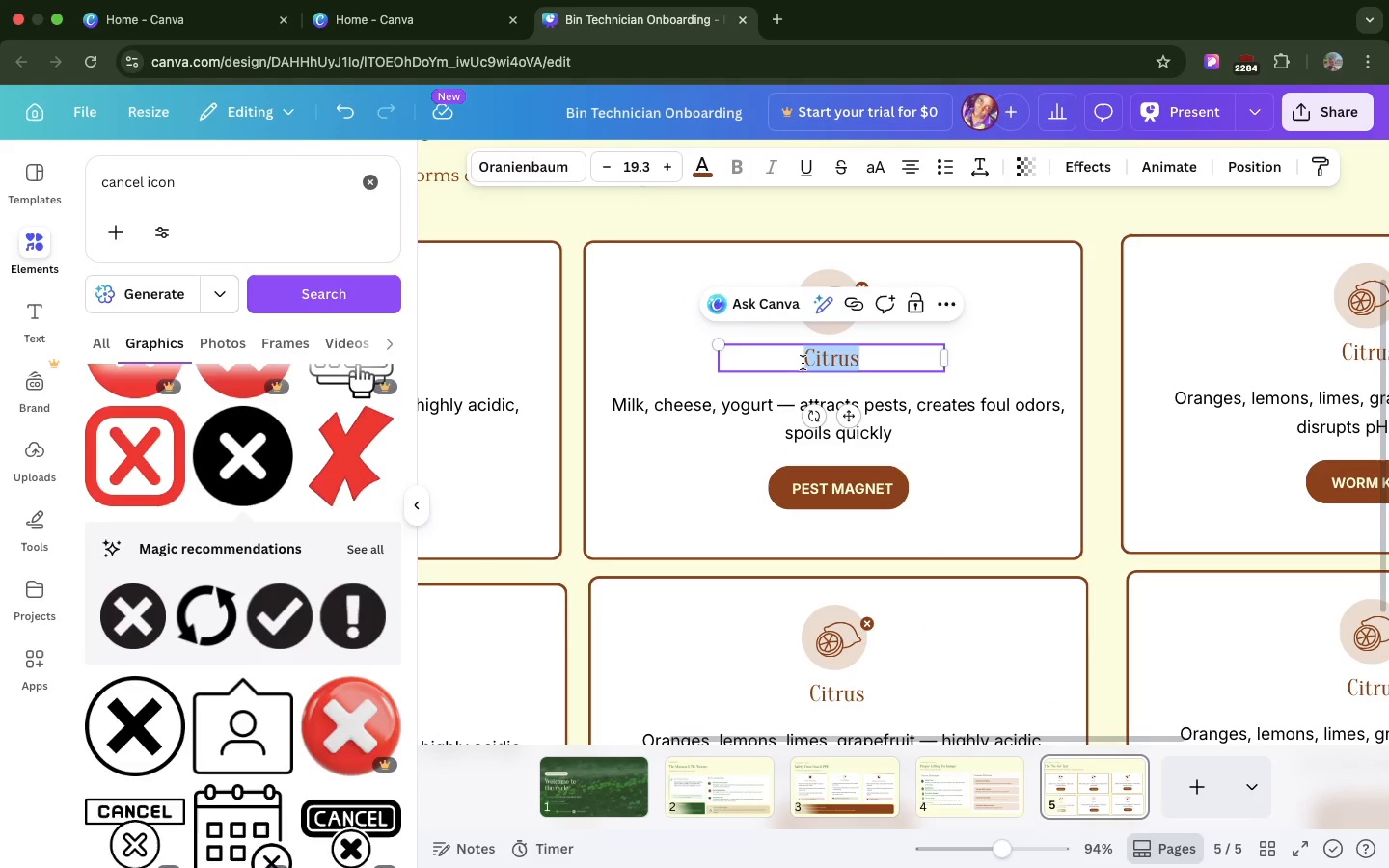 
key(Meta+CommandLeft)
 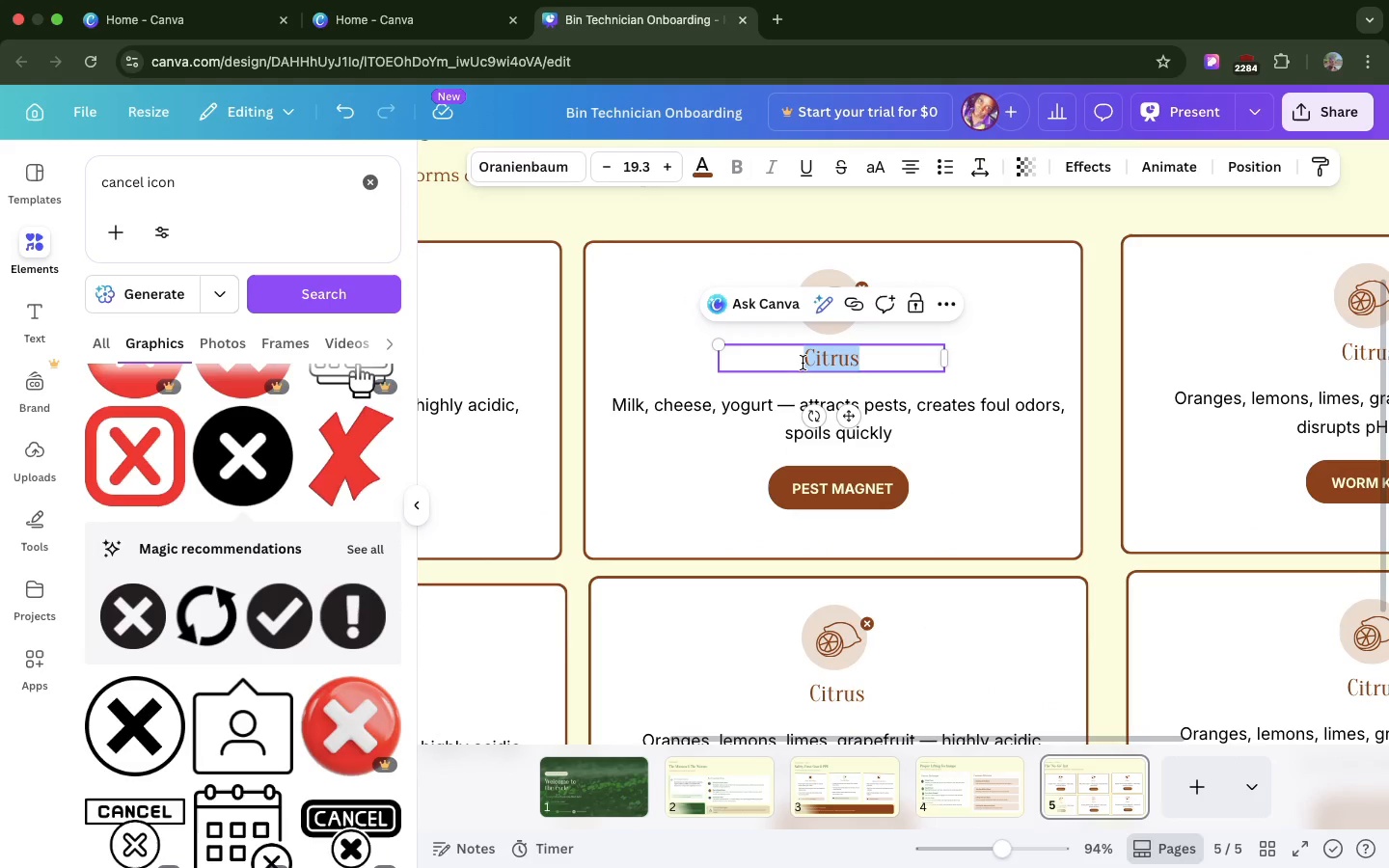 
key(Meta+V)
 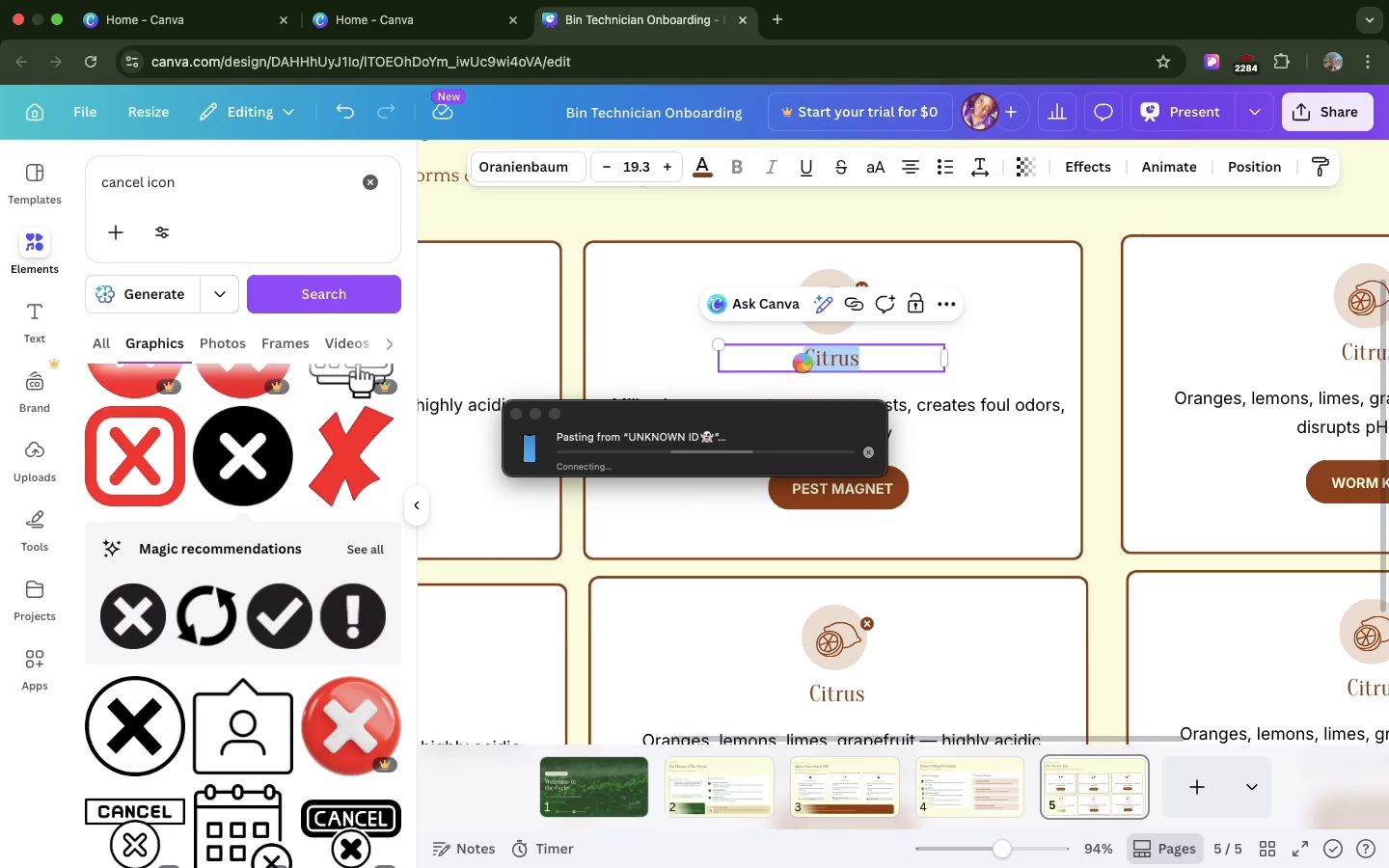 
wait(11.13)
 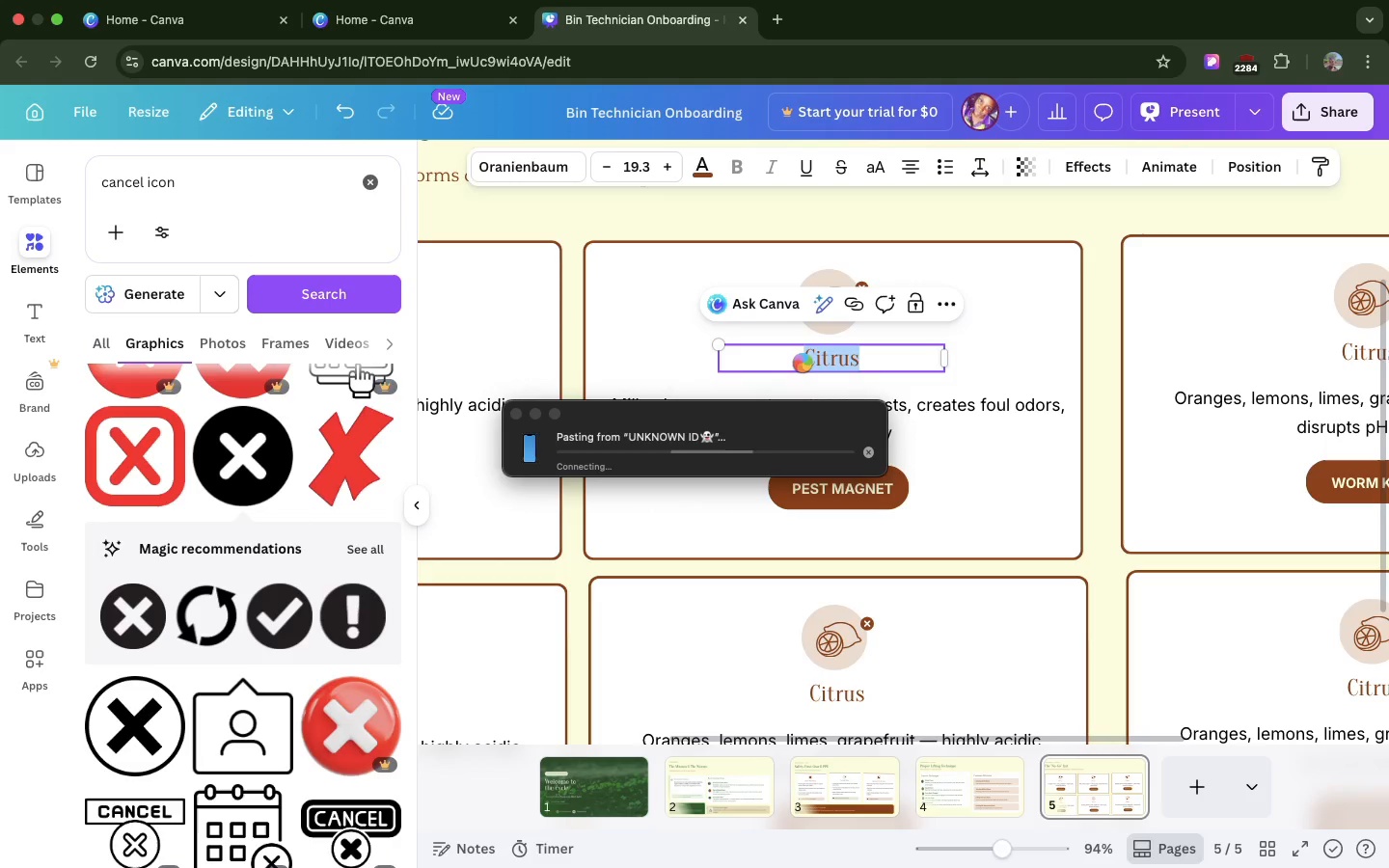 
key(Backspace)
 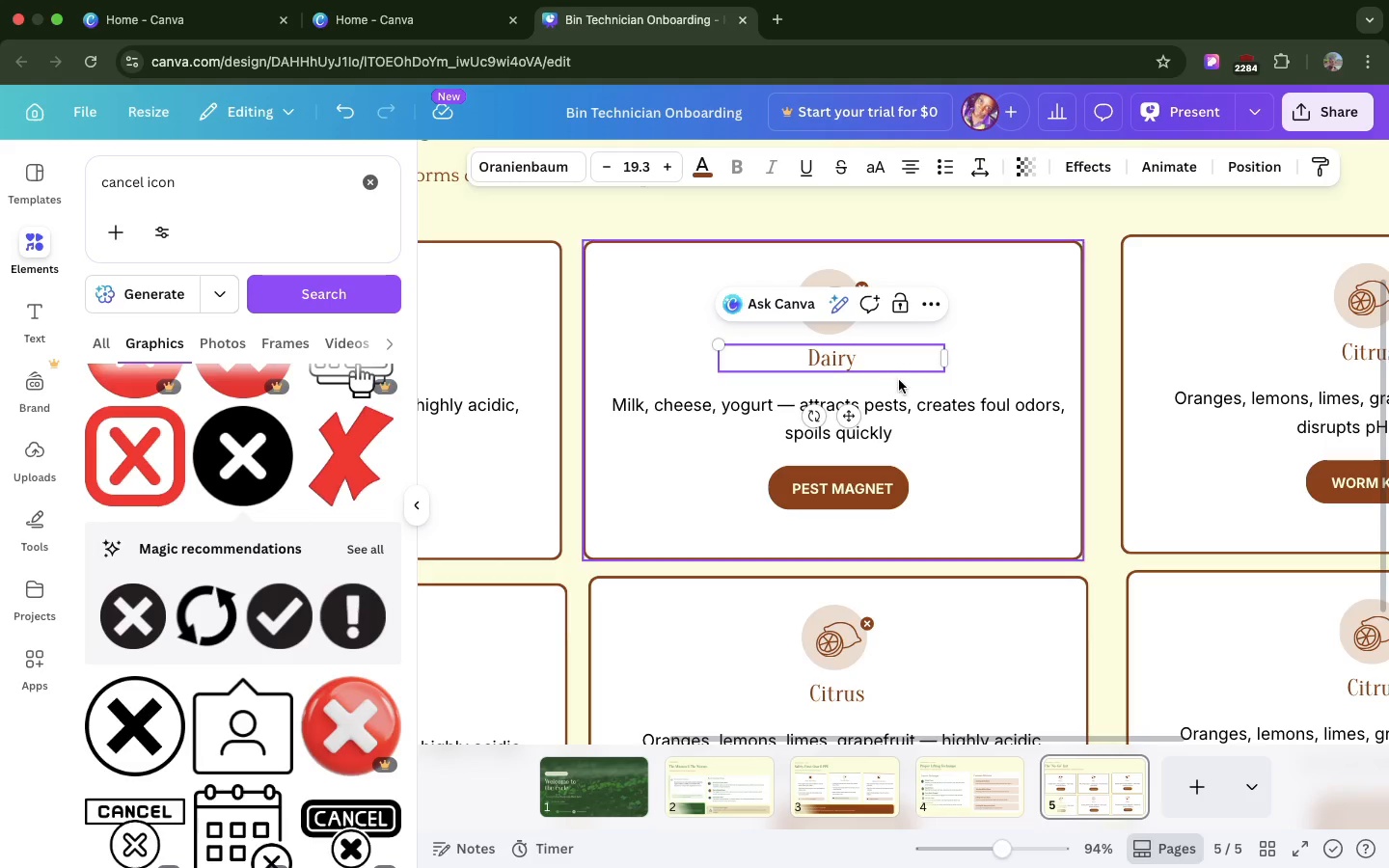 
left_click([899, 380])
 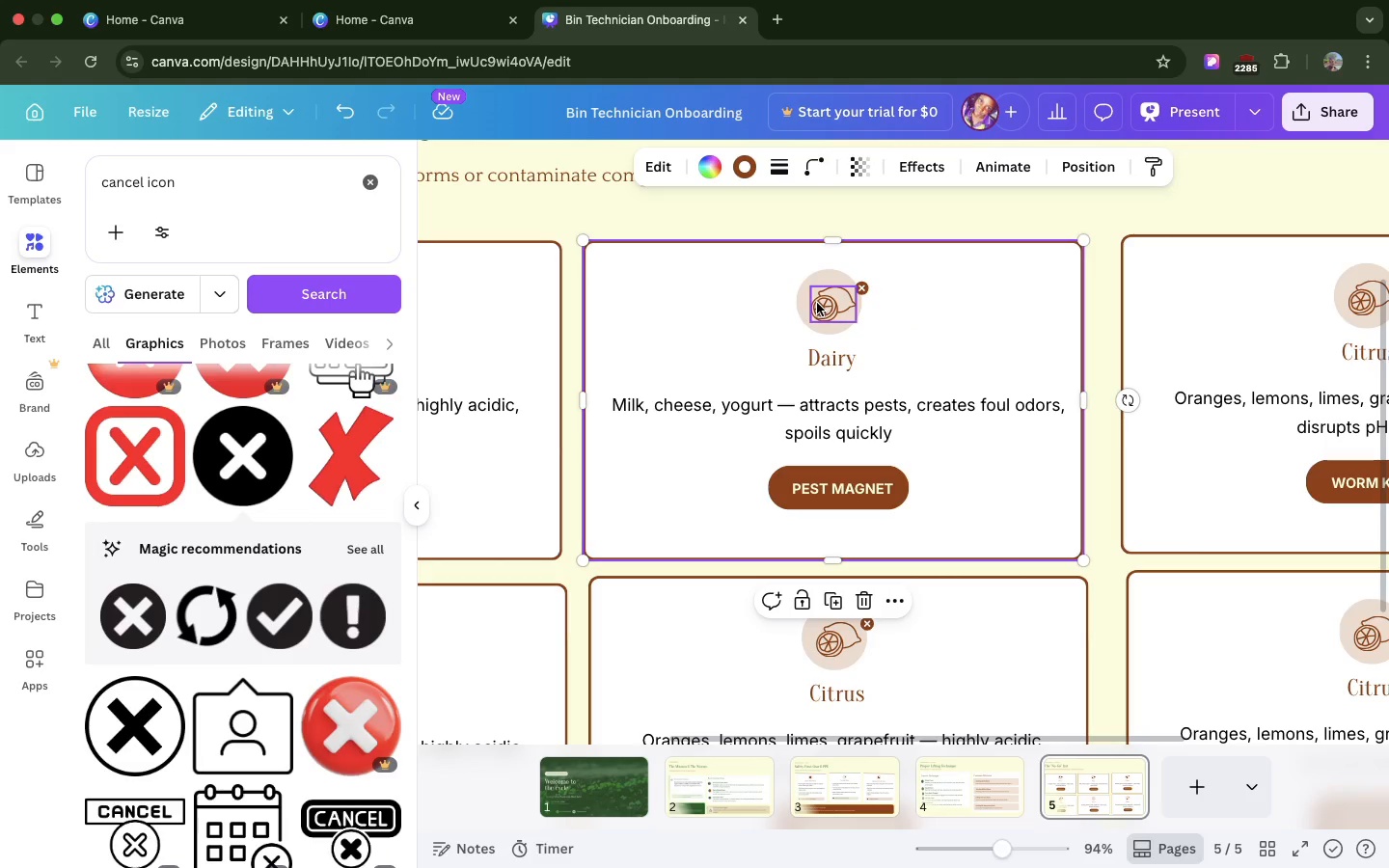 
left_click([817, 303])
 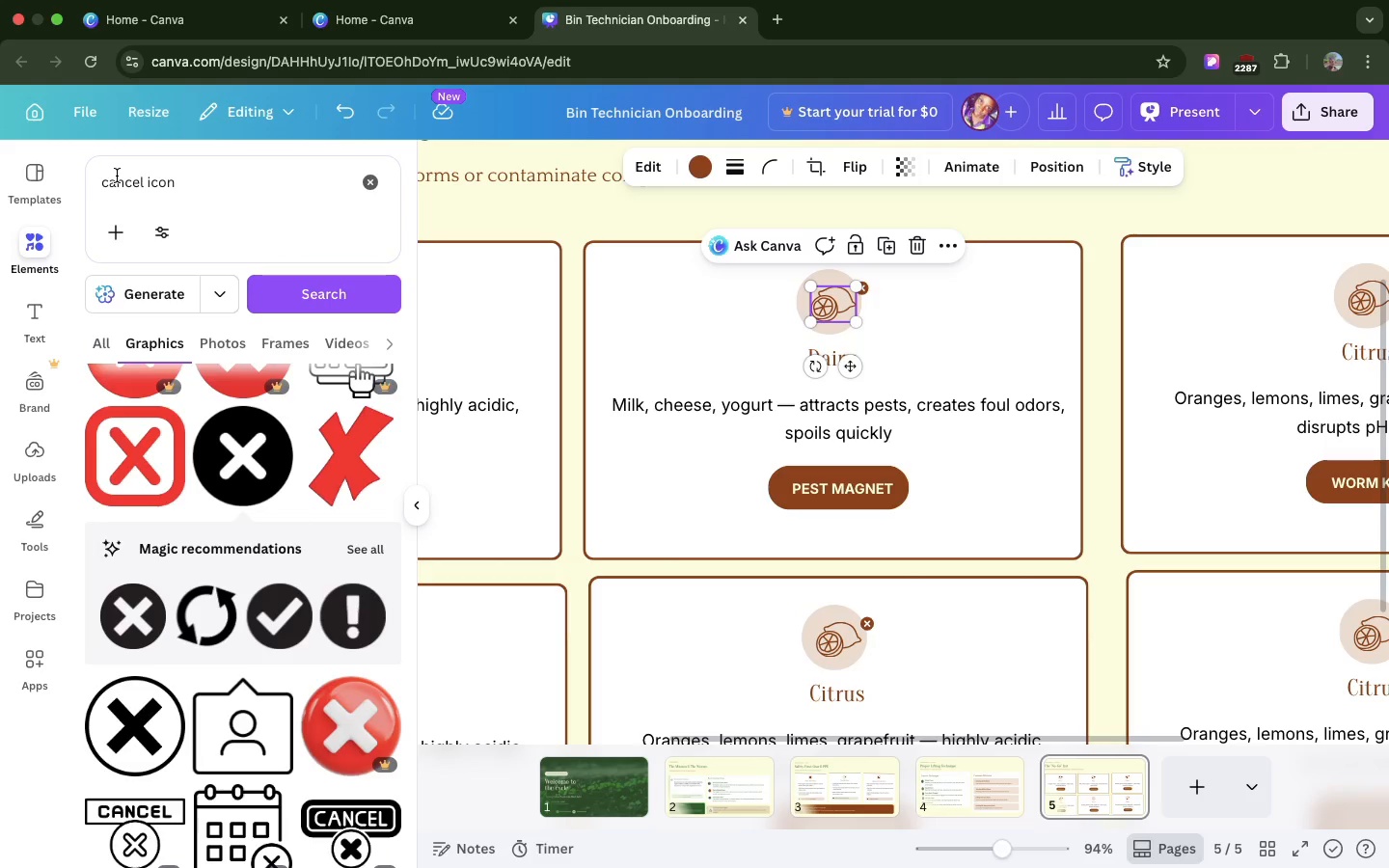 
double_click([117, 176])
 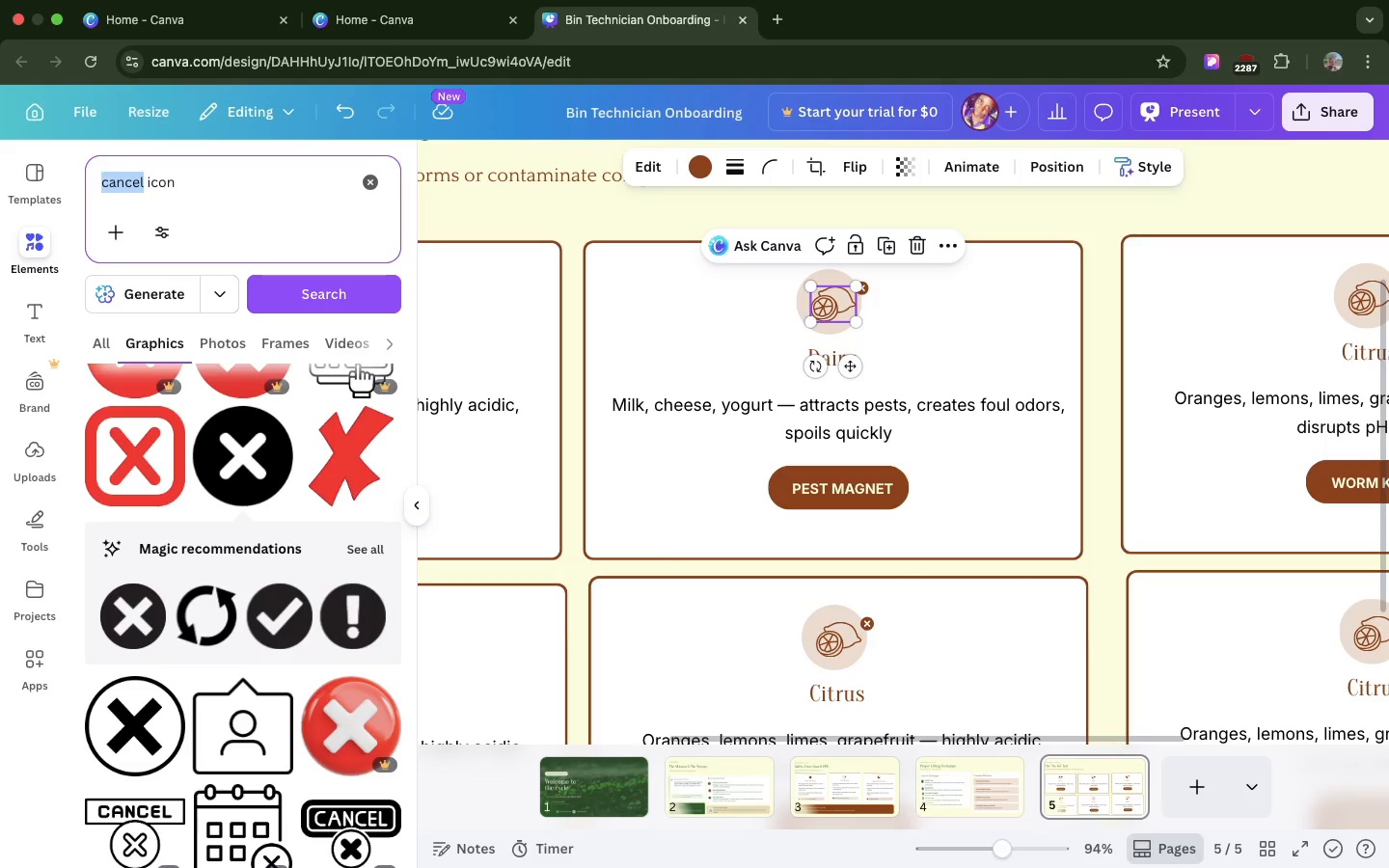 
type(CHEESE)
 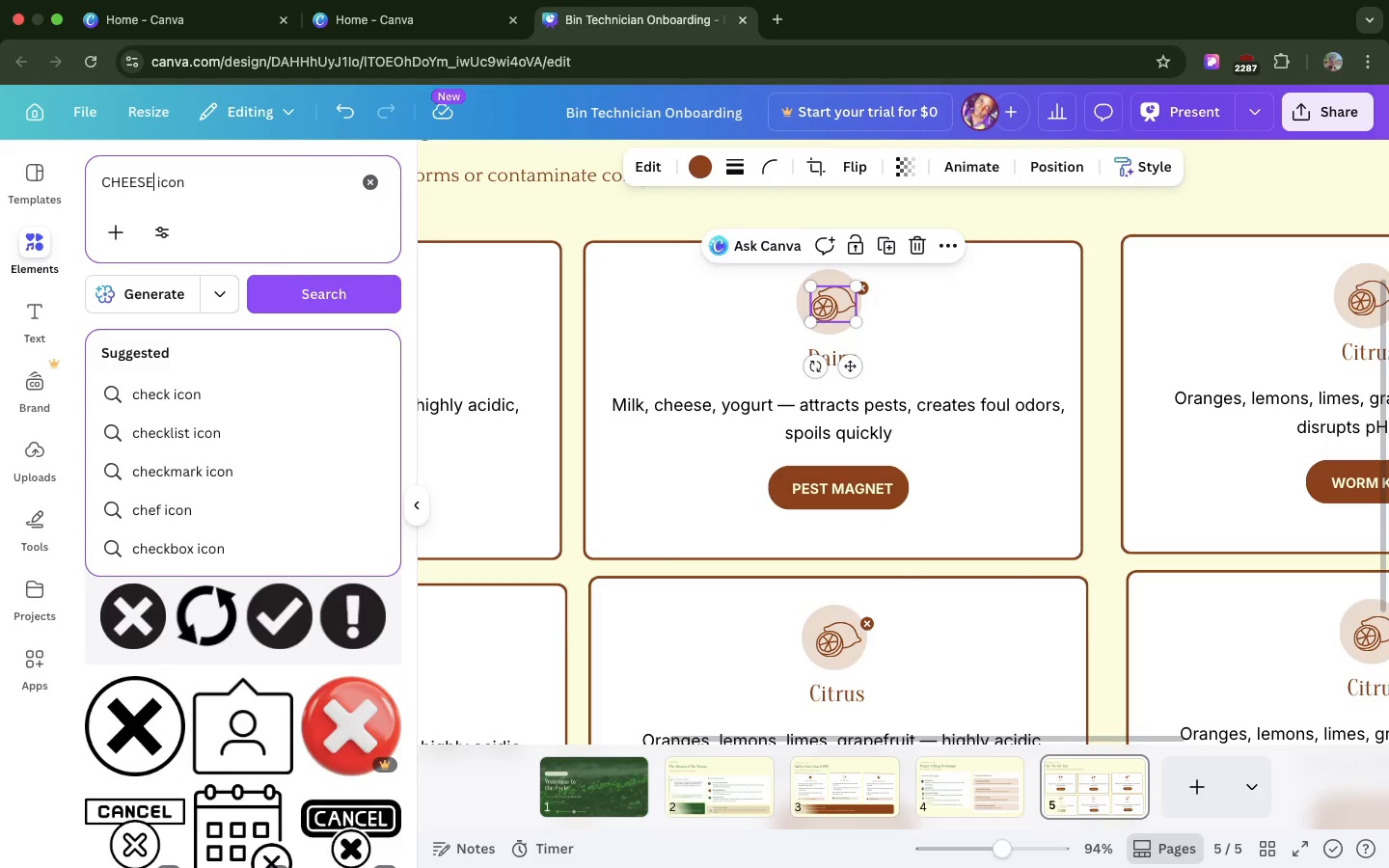 
key(Enter)
 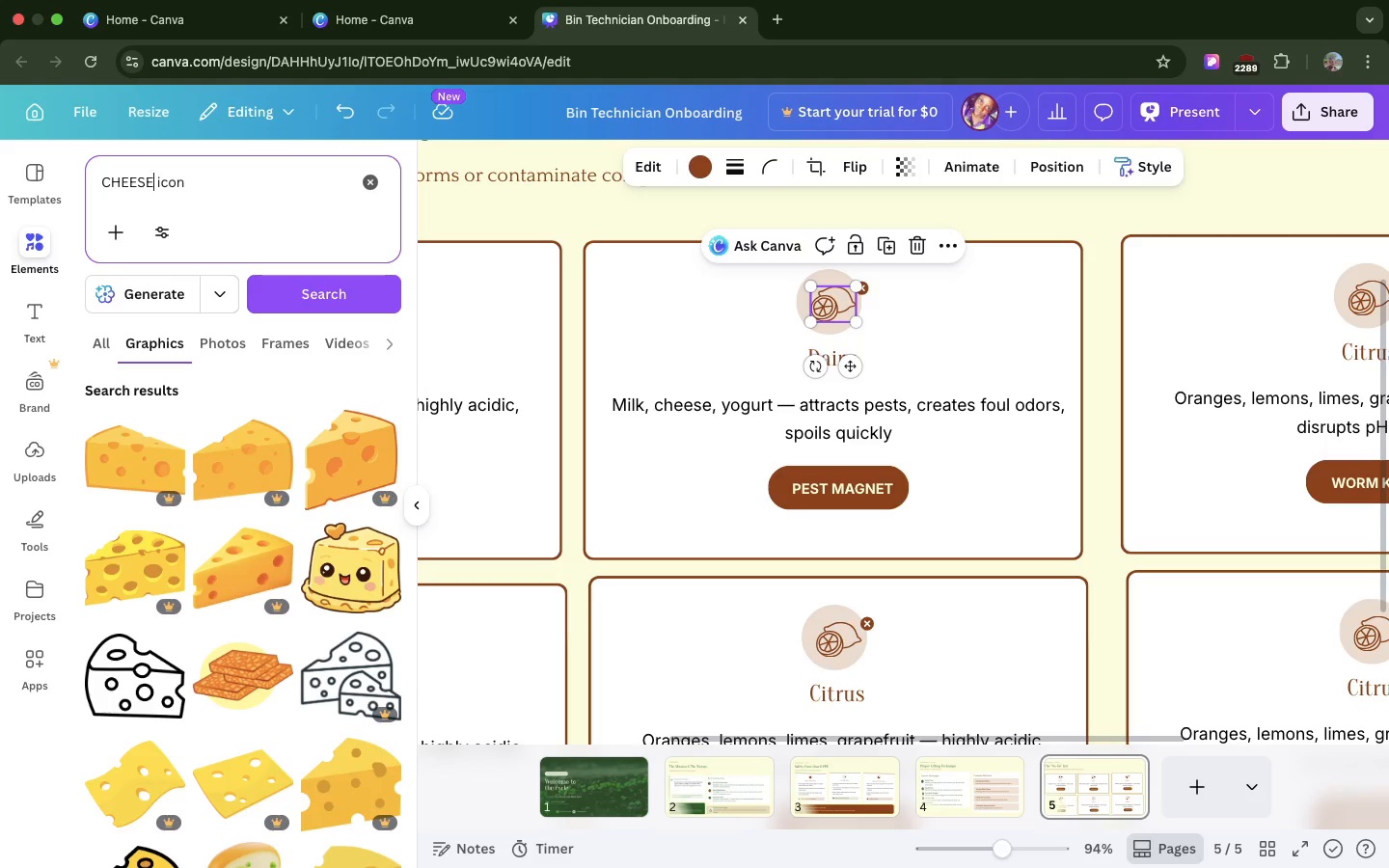 
wait(22.3)
 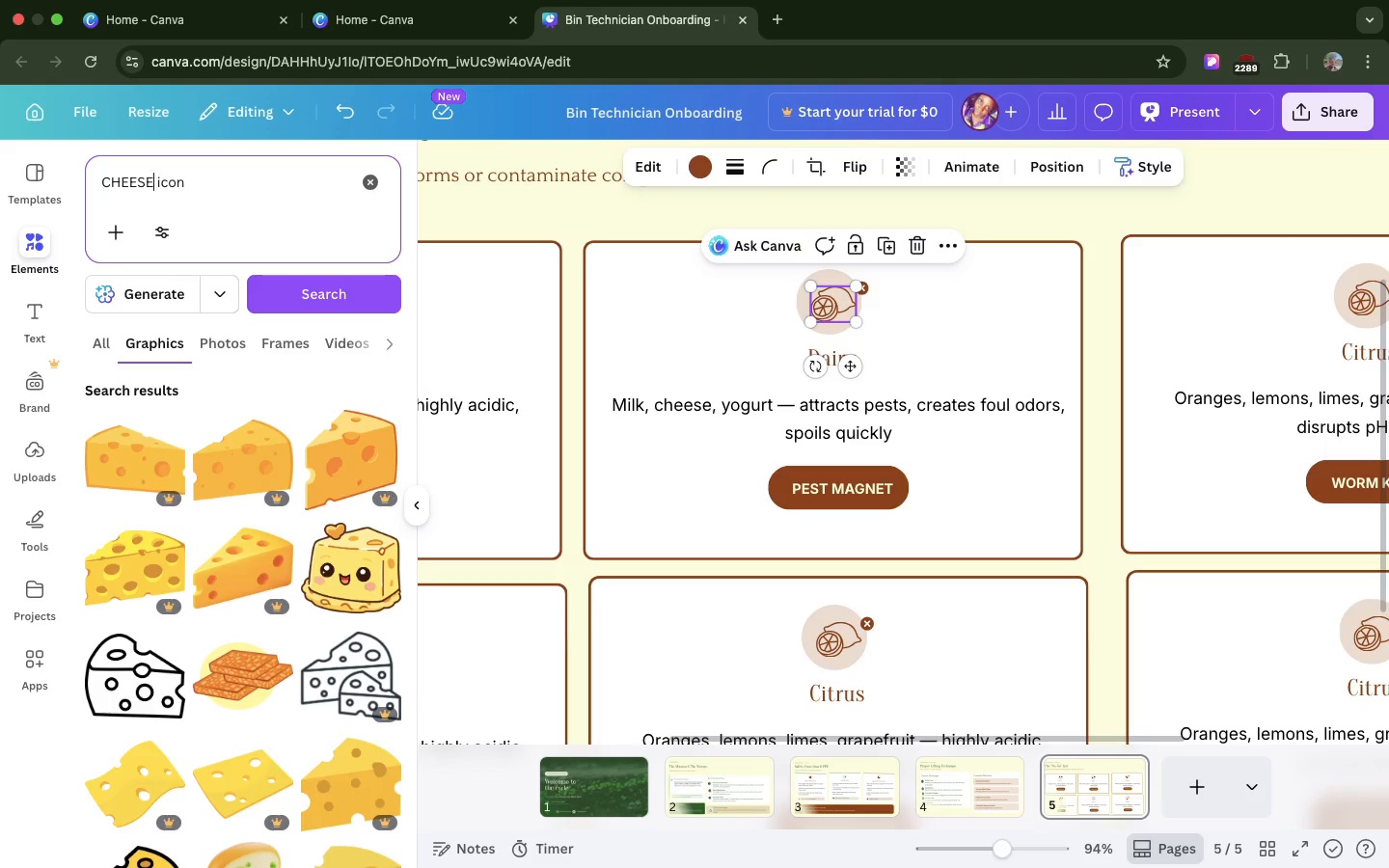 
left_click_drag(start_coordinate=[130, 662], to_coordinate=[530, 357])
 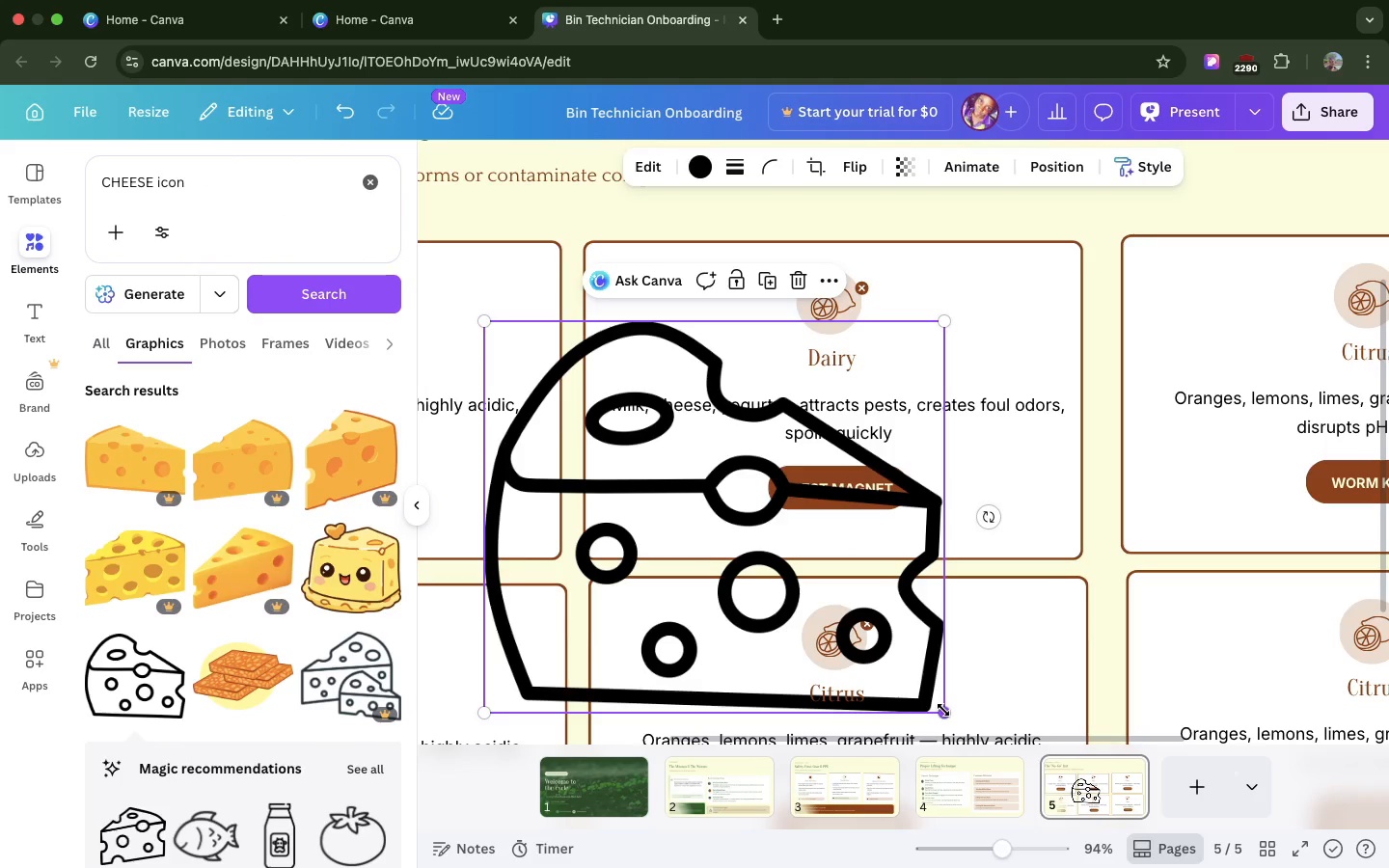 
left_click_drag(start_coordinate=[943, 710], to_coordinate=[508, 351])
 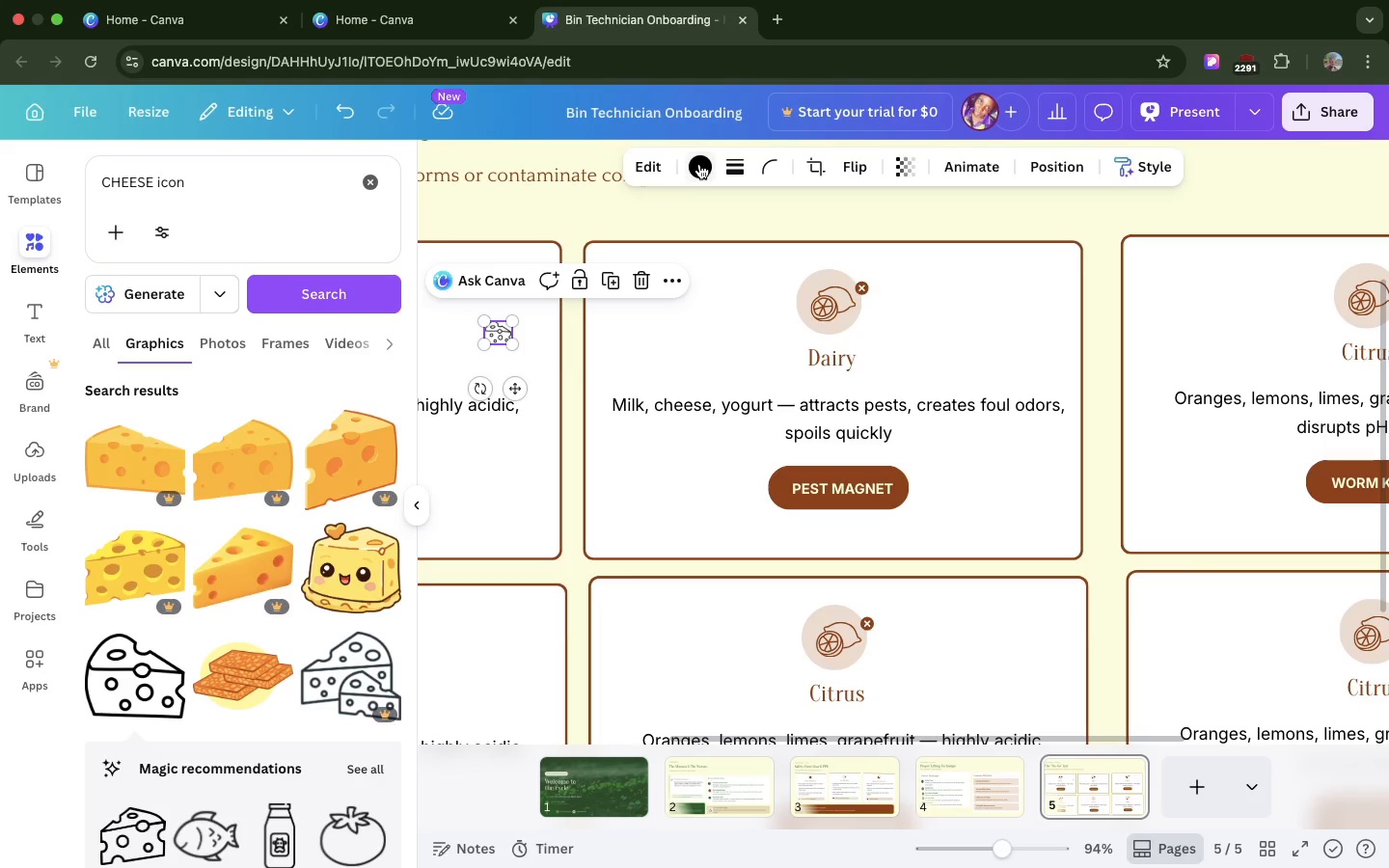 
left_click([699, 164])
 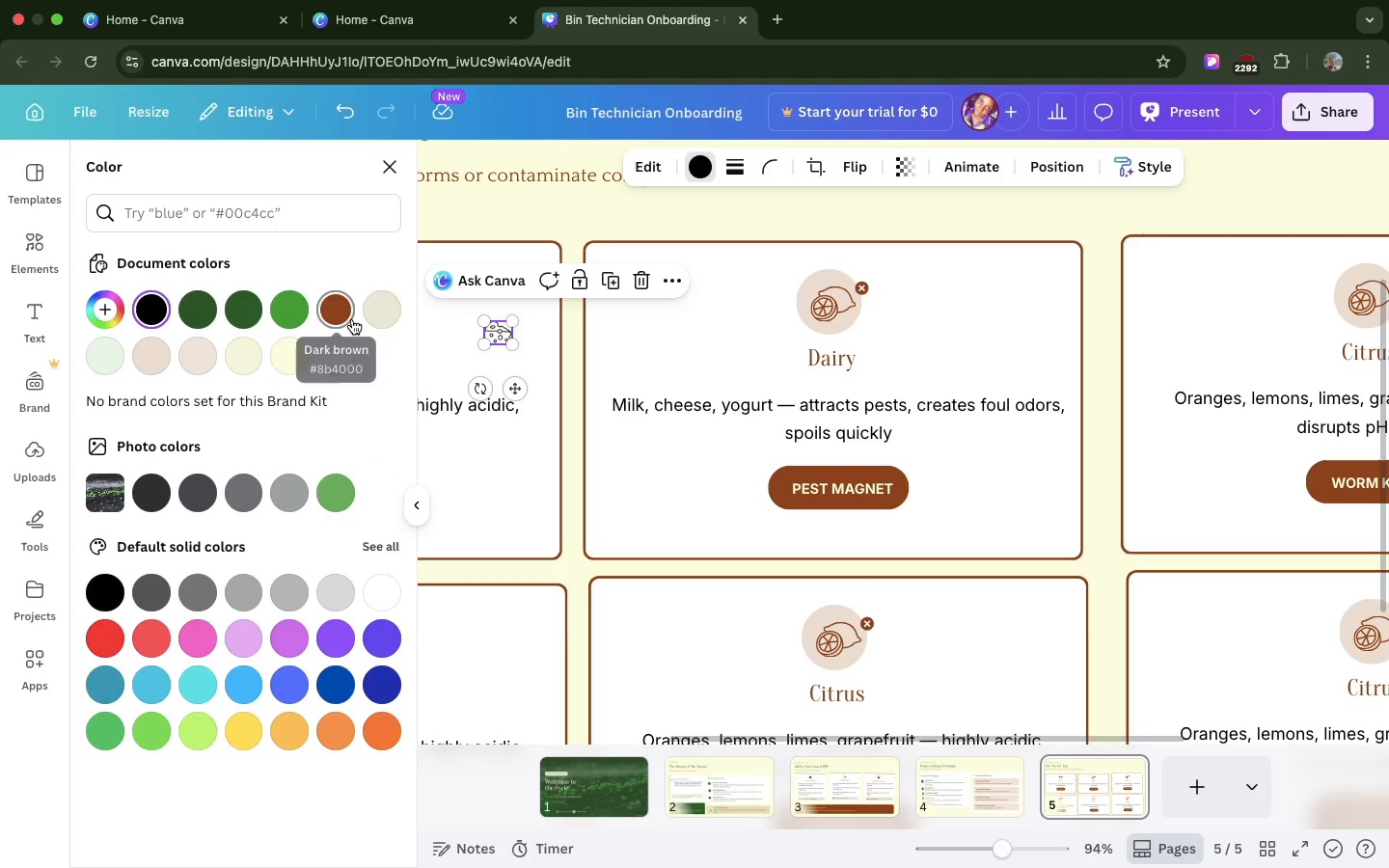 
left_click([340, 316])
 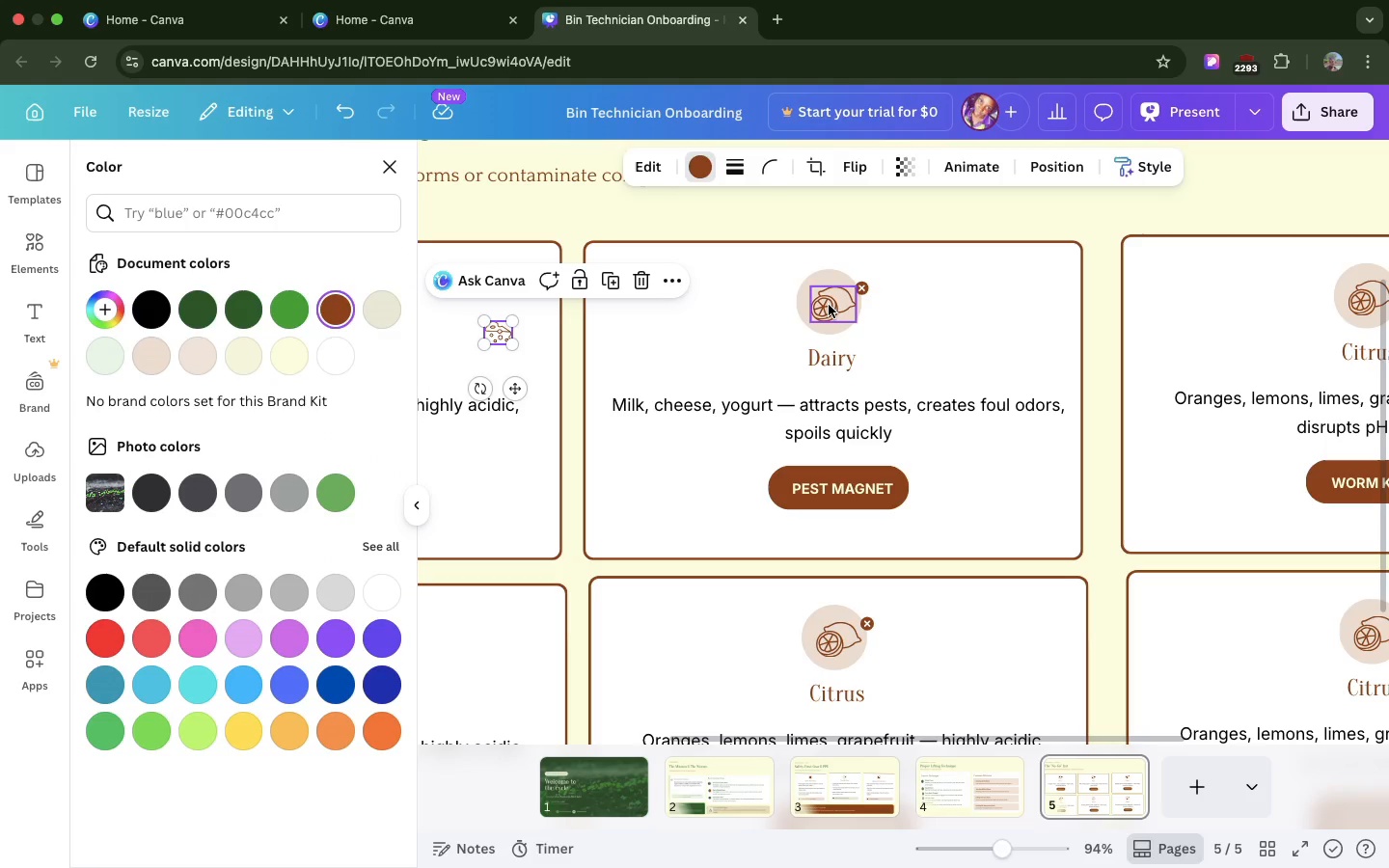 
left_click([829, 305])
 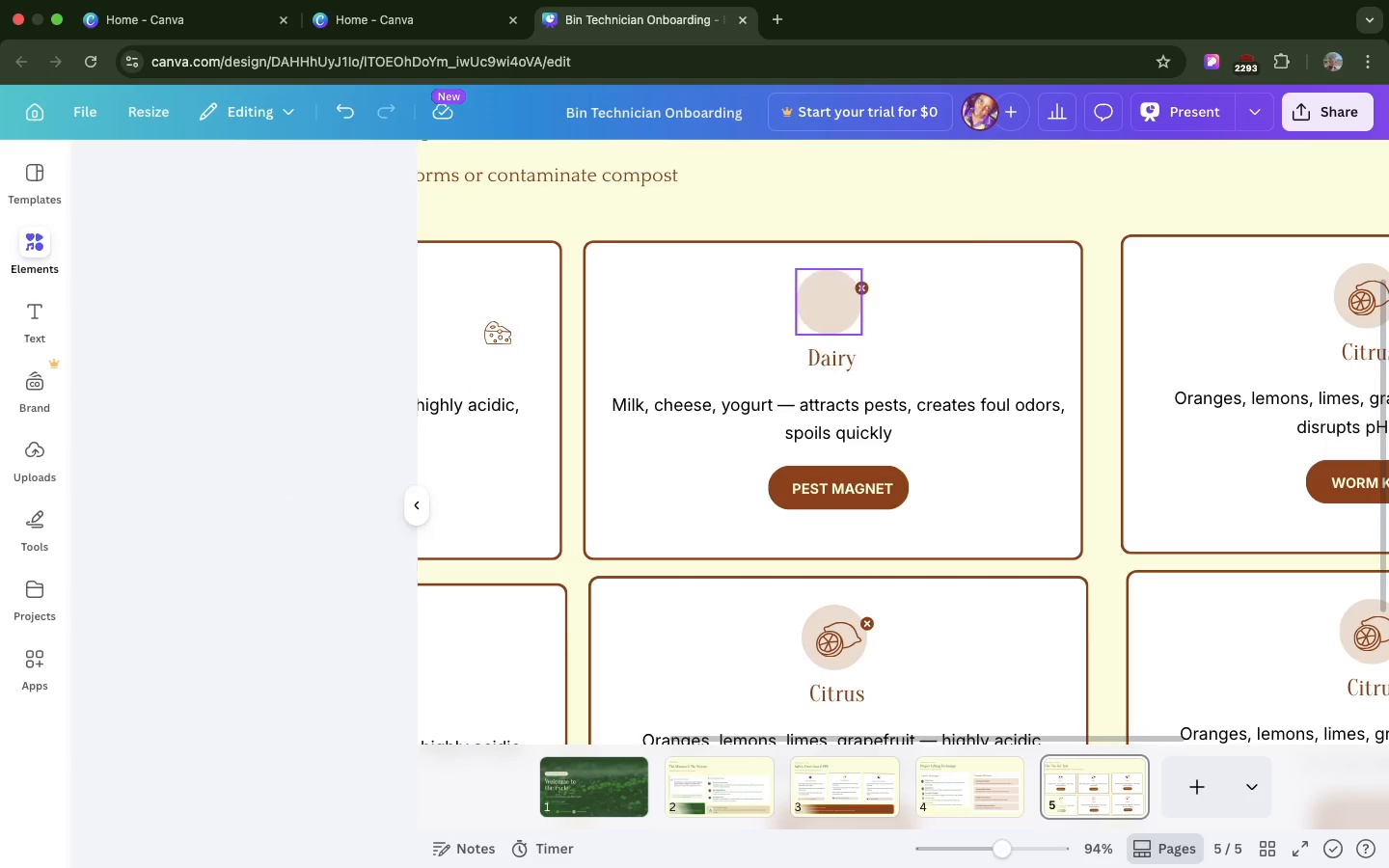 
key(Backspace)
 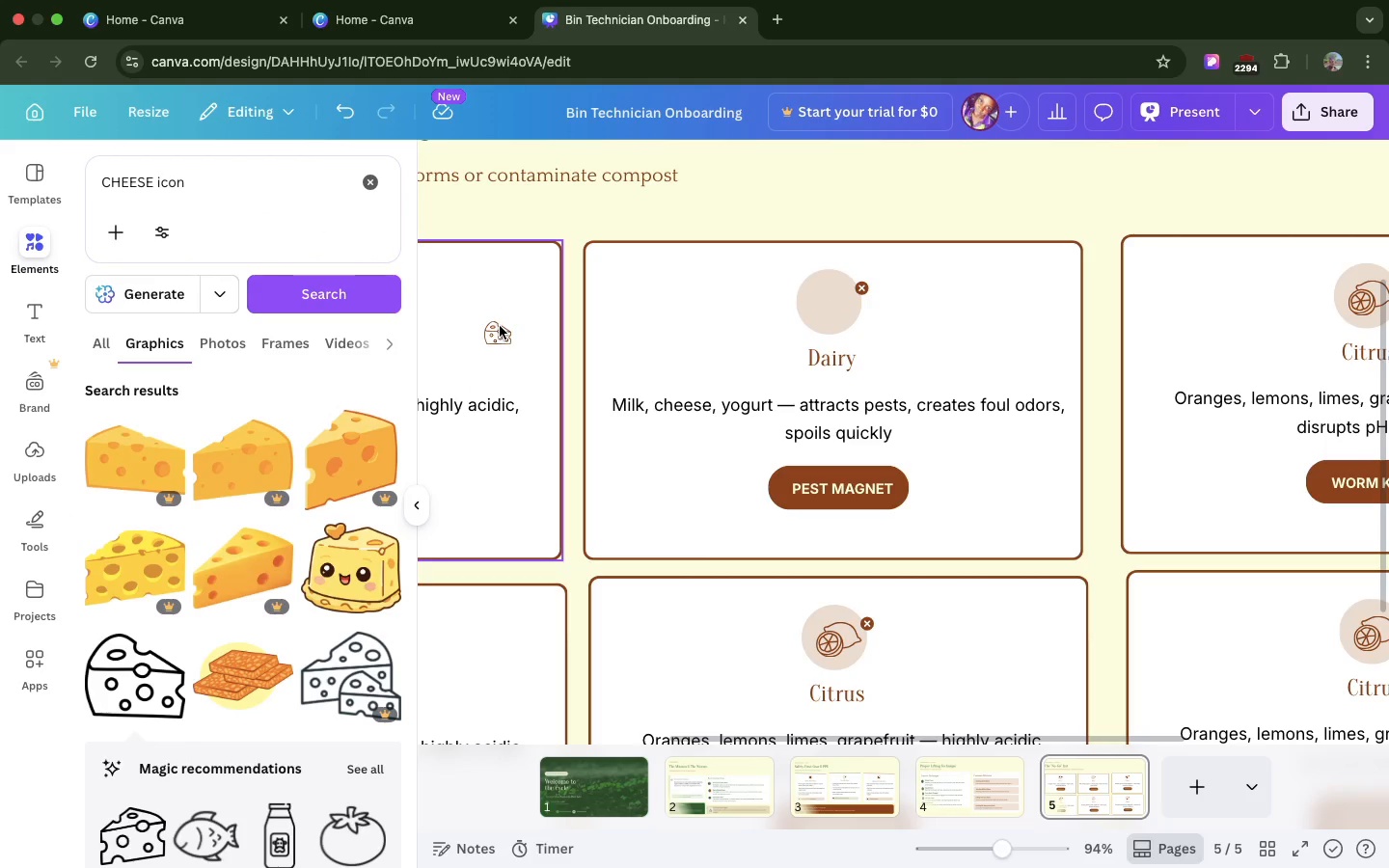 
left_click([500, 326])
 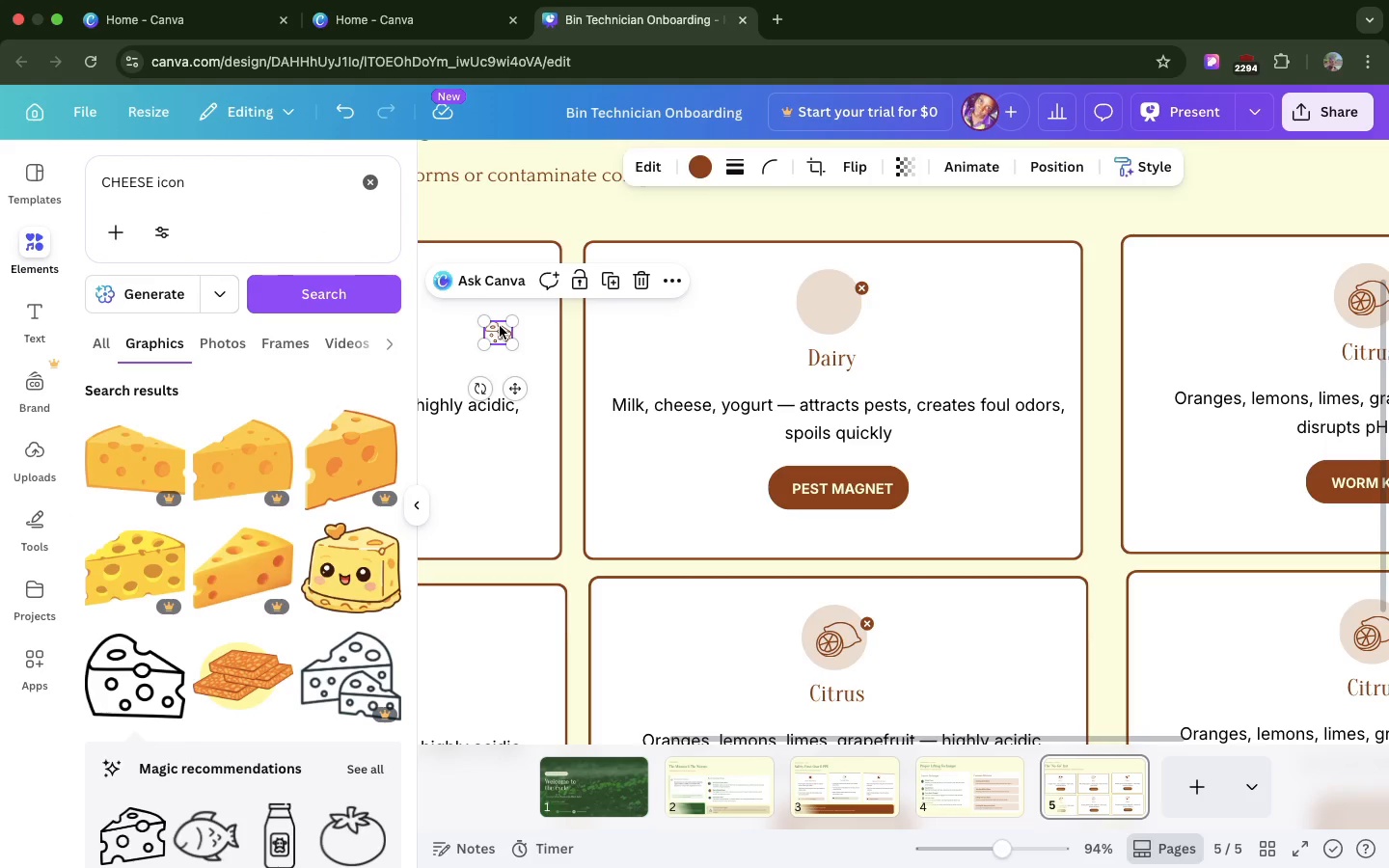 
left_click_drag(start_coordinate=[500, 326], to_coordinate=[826, 295])
 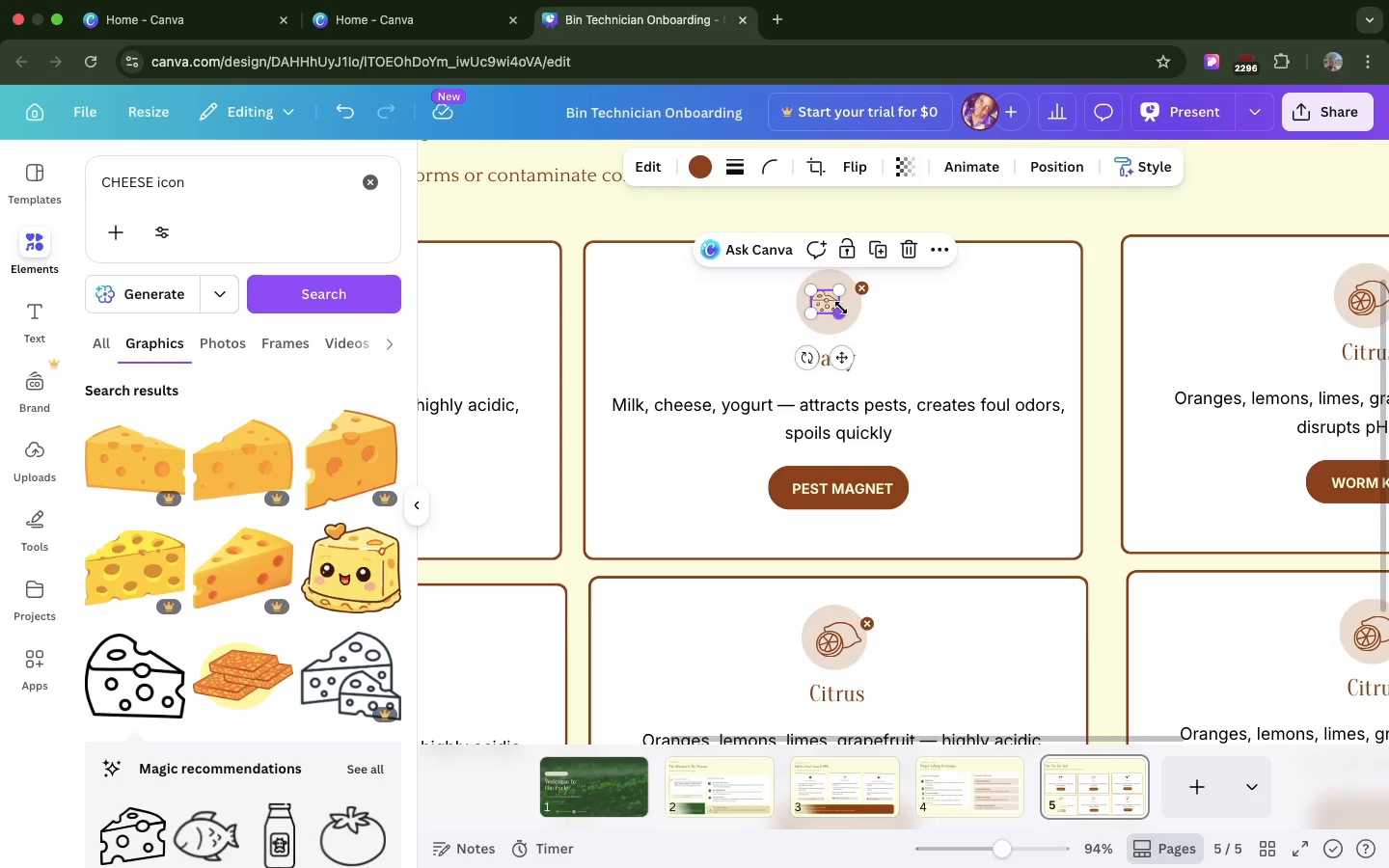 
left_click_drag(start_coordinate=[841, 308], to_coordinate=[851, 312])
 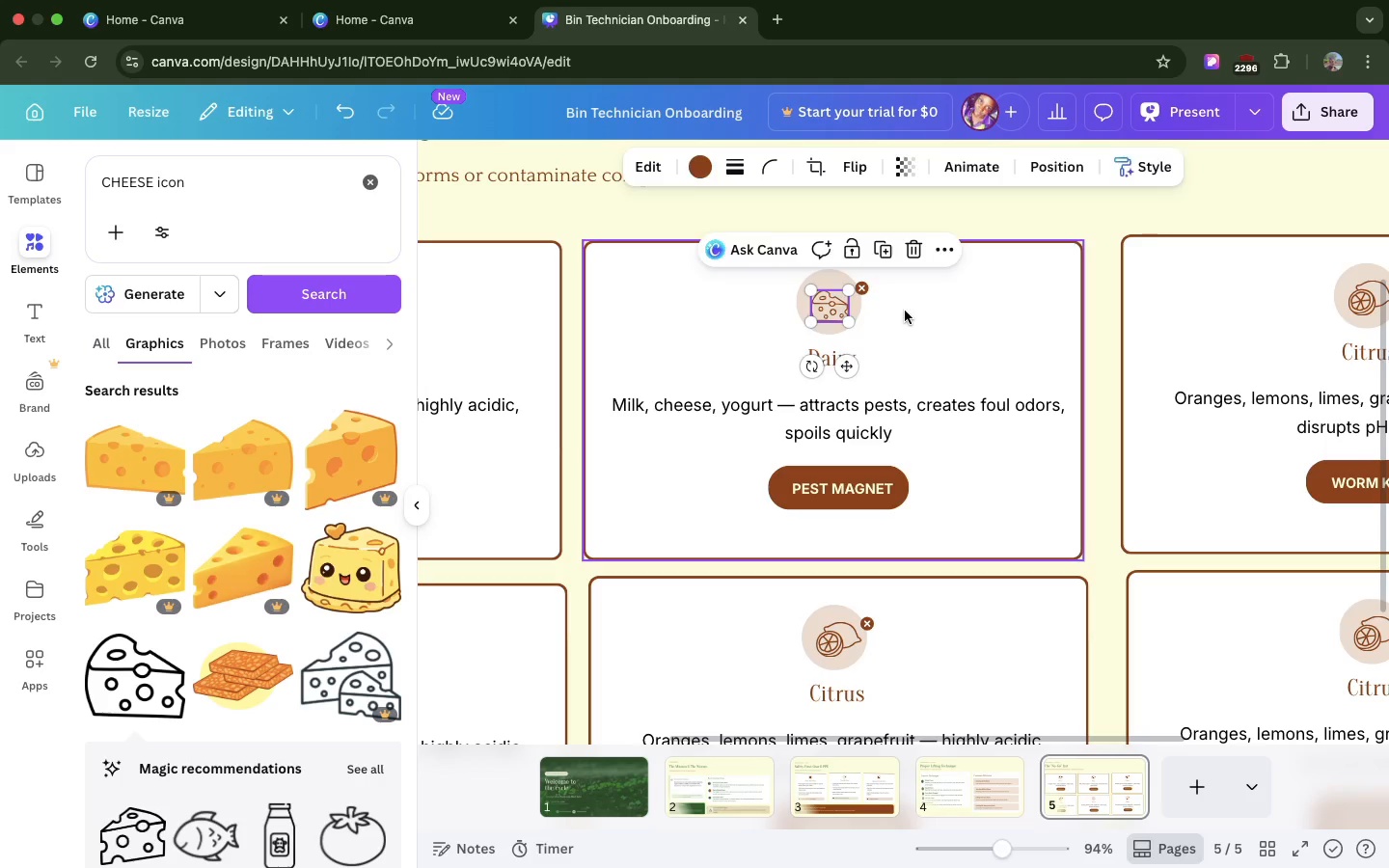 
left_click([905, 311])
 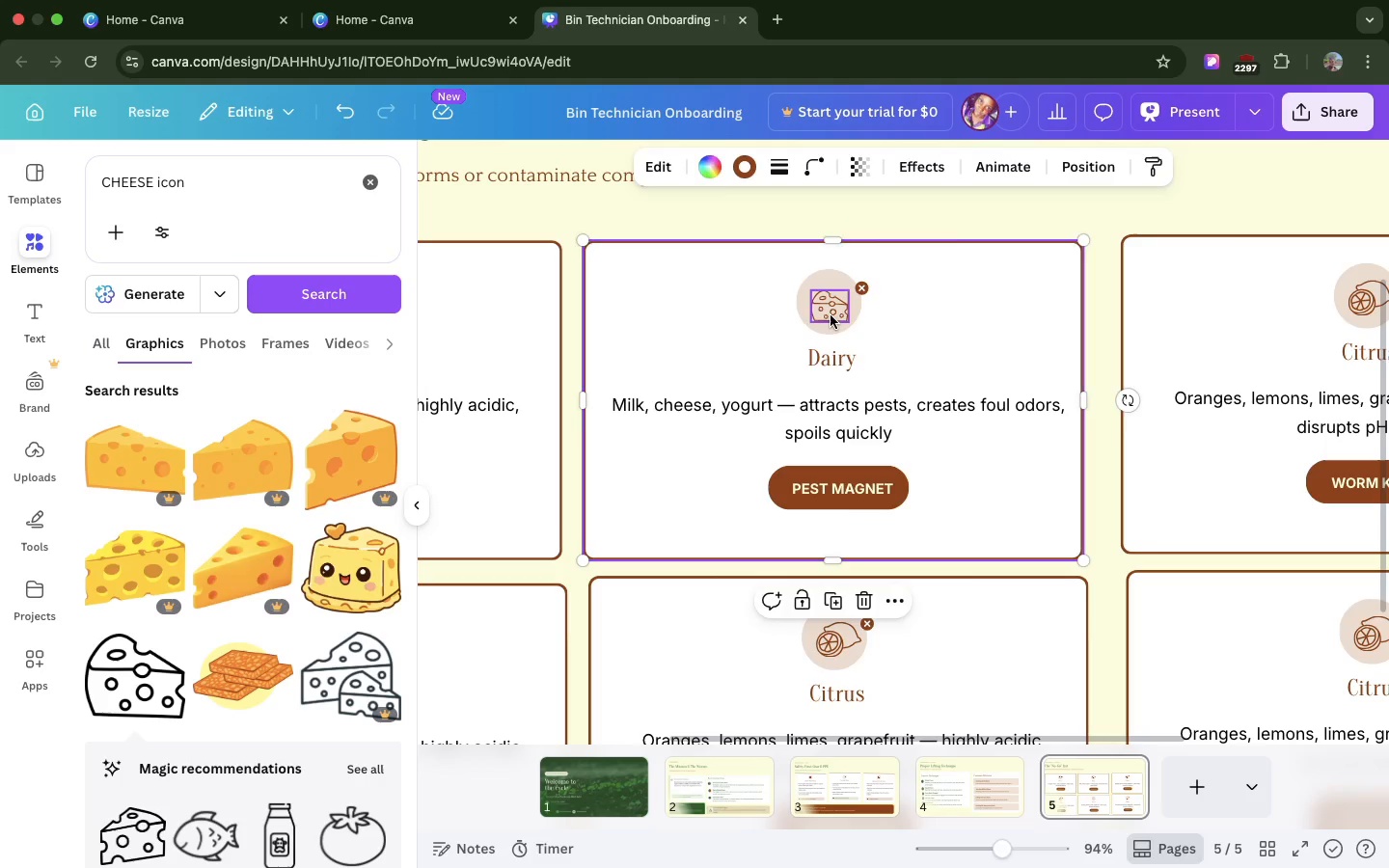 
left_click_drag(start_coordinate=[831, 315], to_coordinate=[830, 311])
 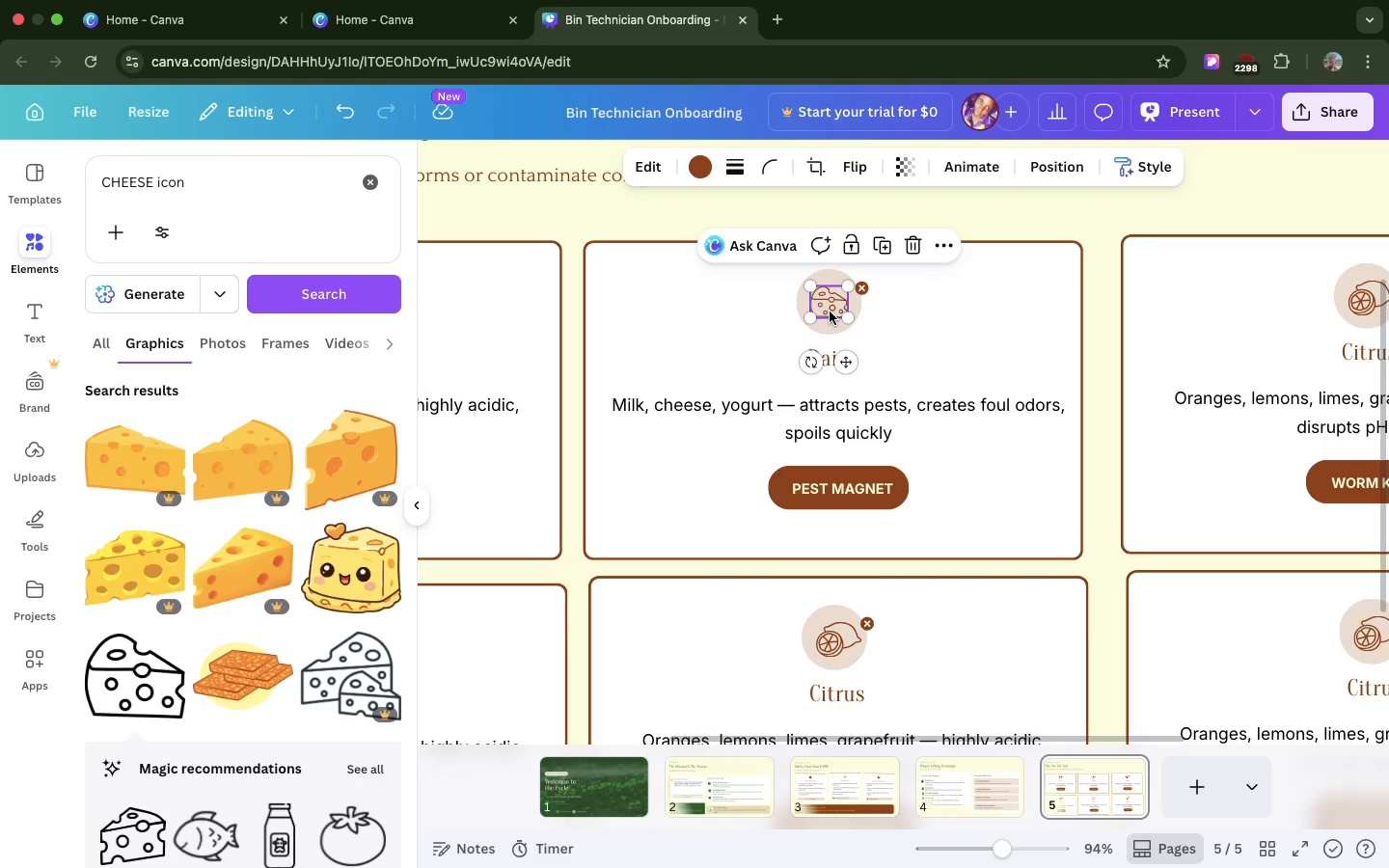 
scroll: coordinate [830, 312], scroll_direction: down, amount: 38.0
 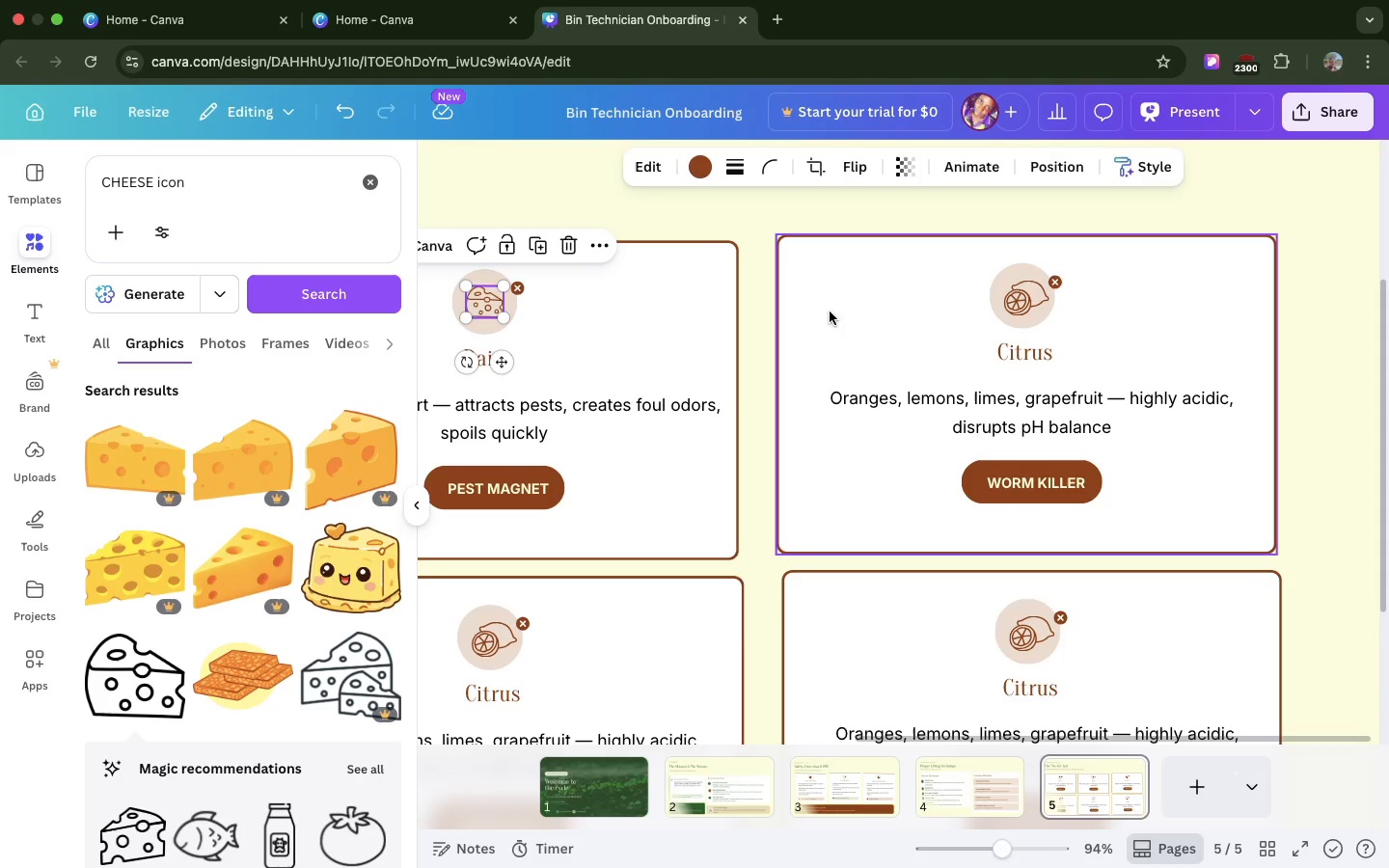 
wait(9.41)
 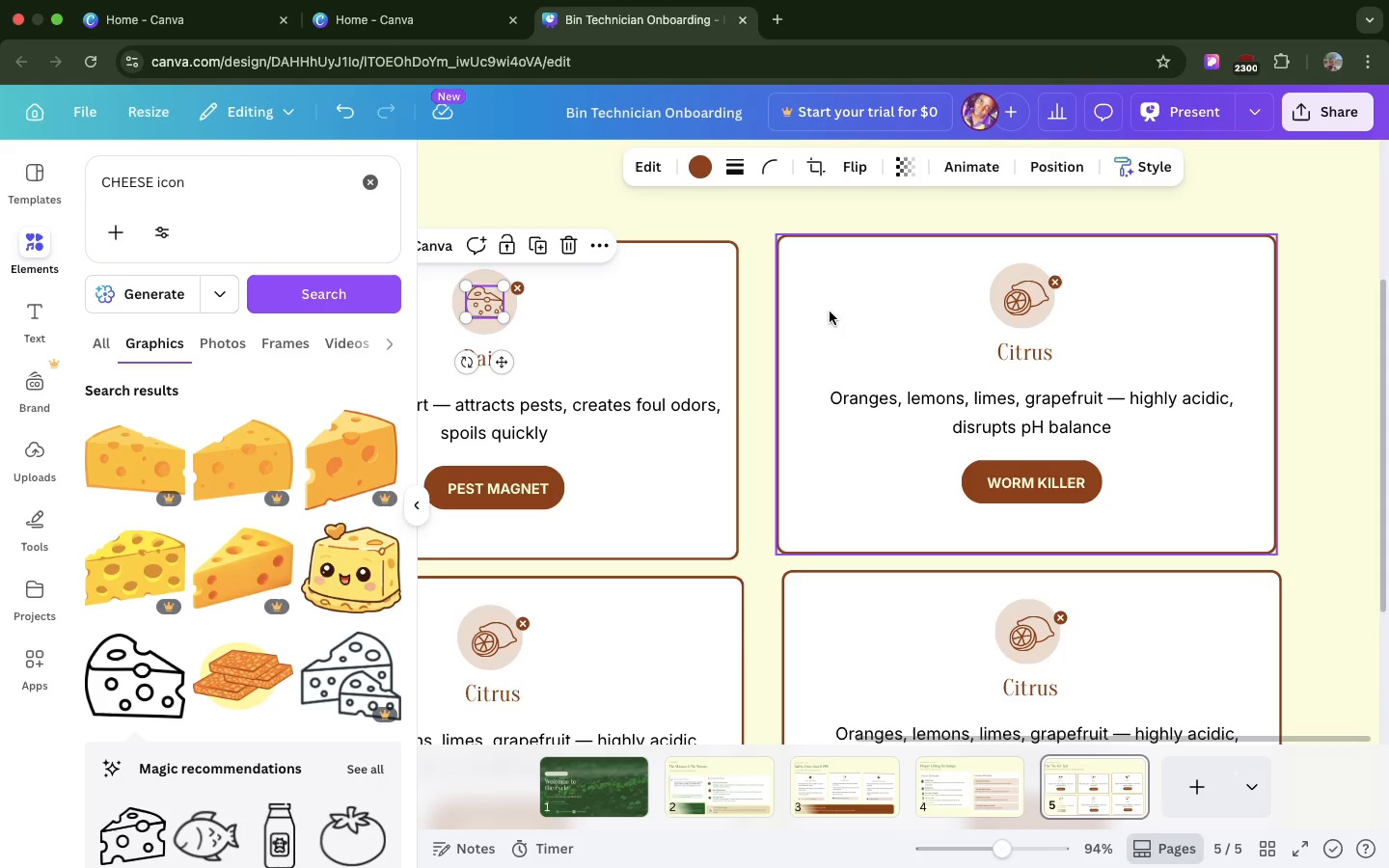 
double_click([1033, 361])
 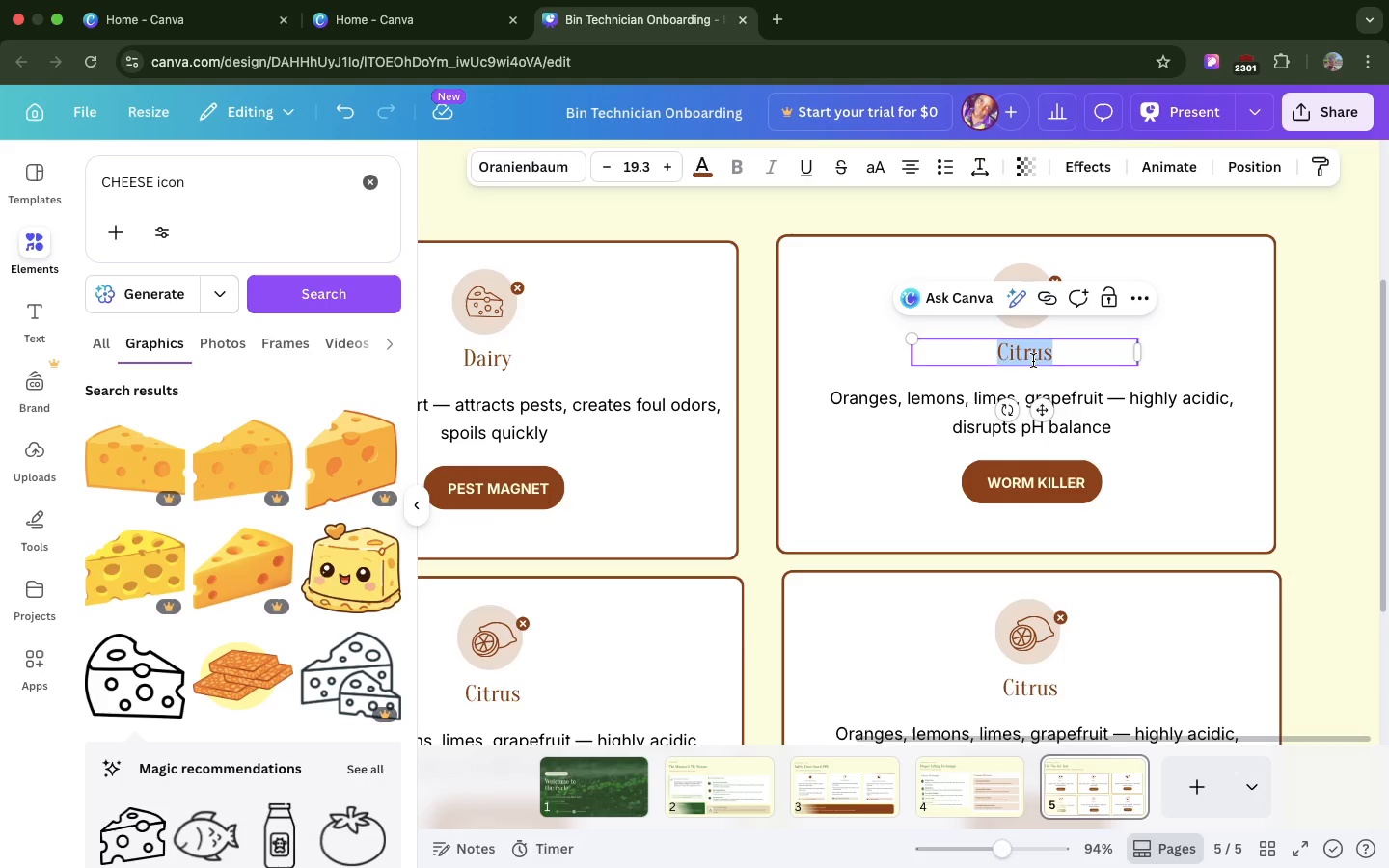 
key(Meta+CommandLeft)
 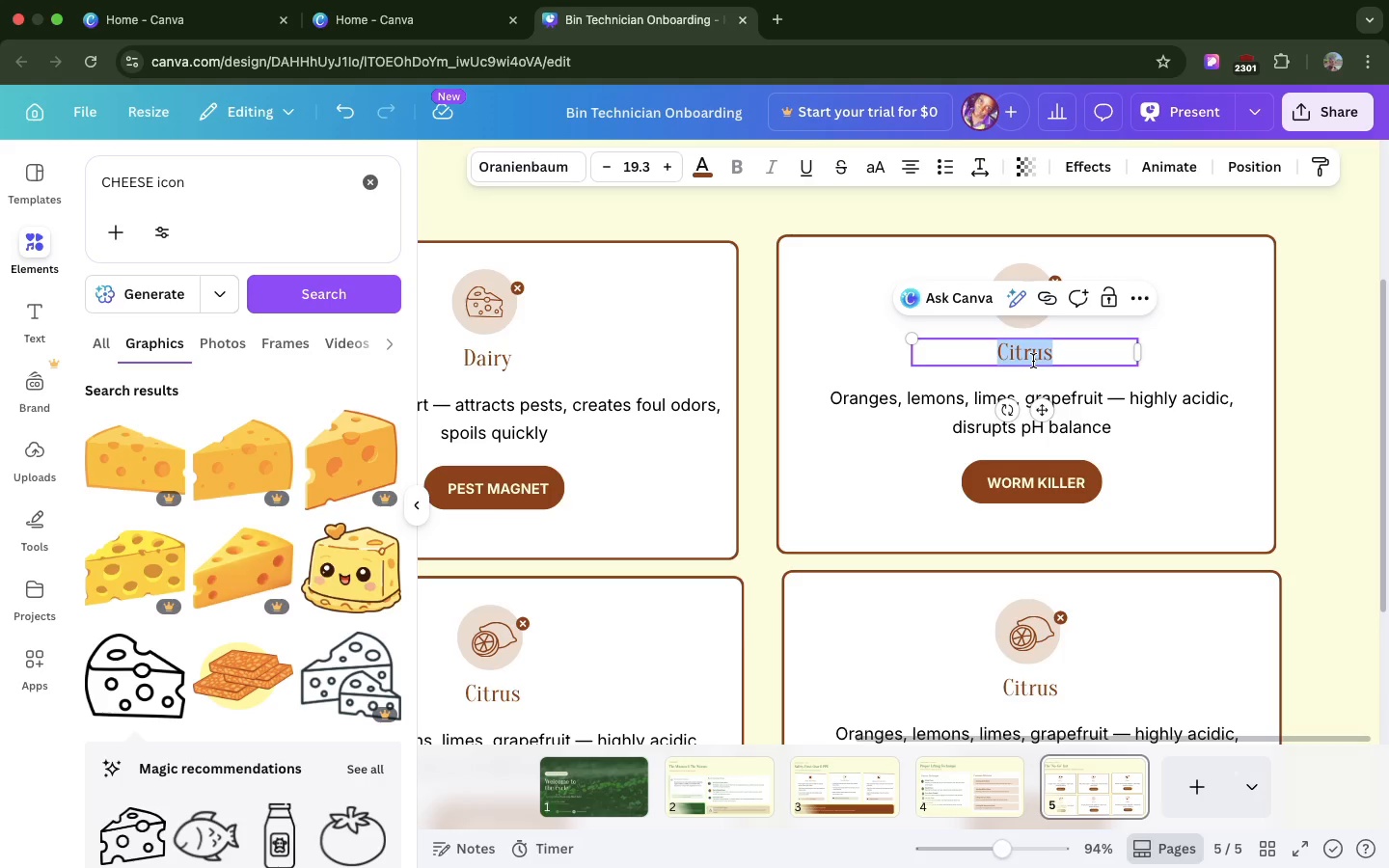 
key(Meta+V)
 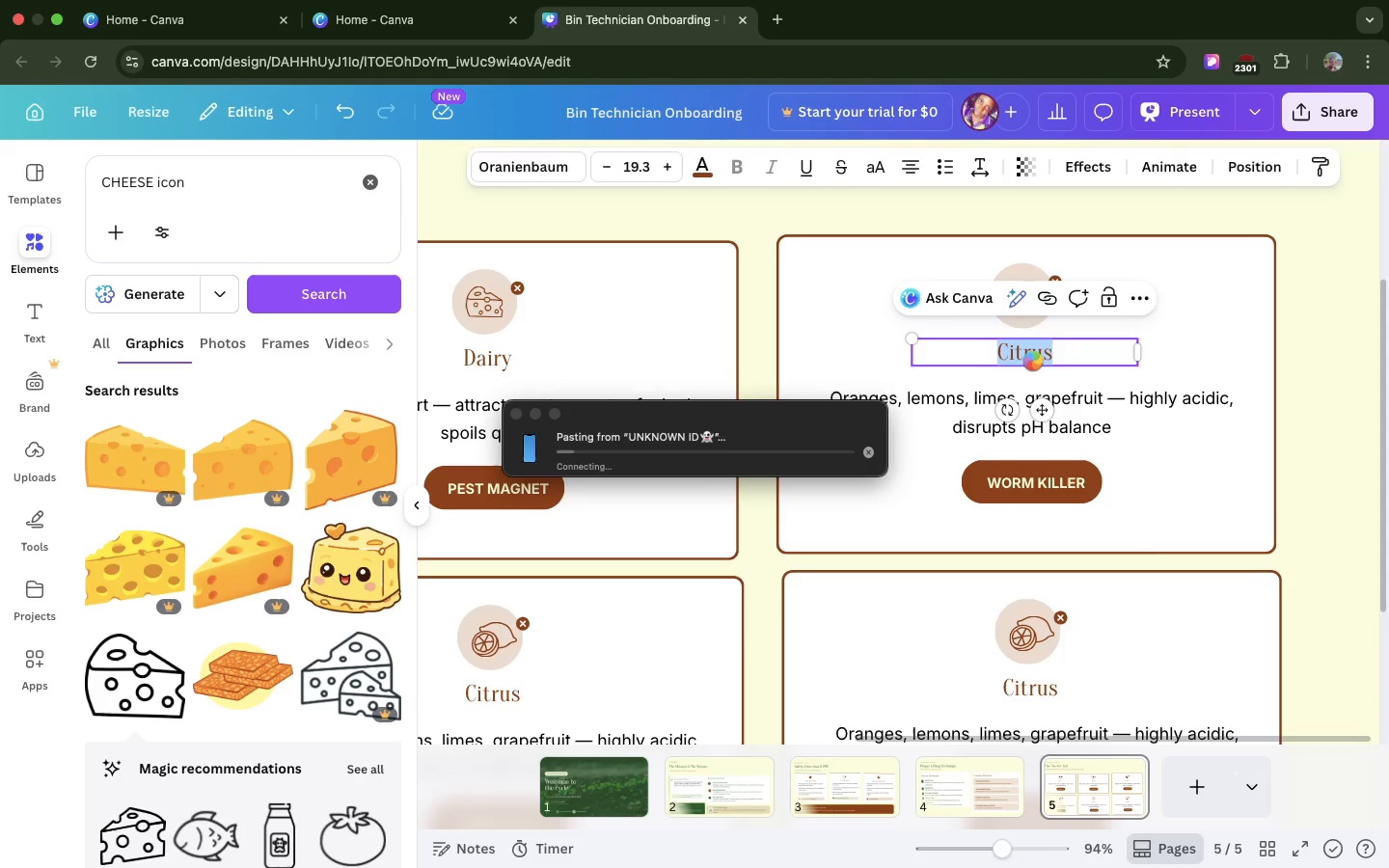 
wait(13.81)
 